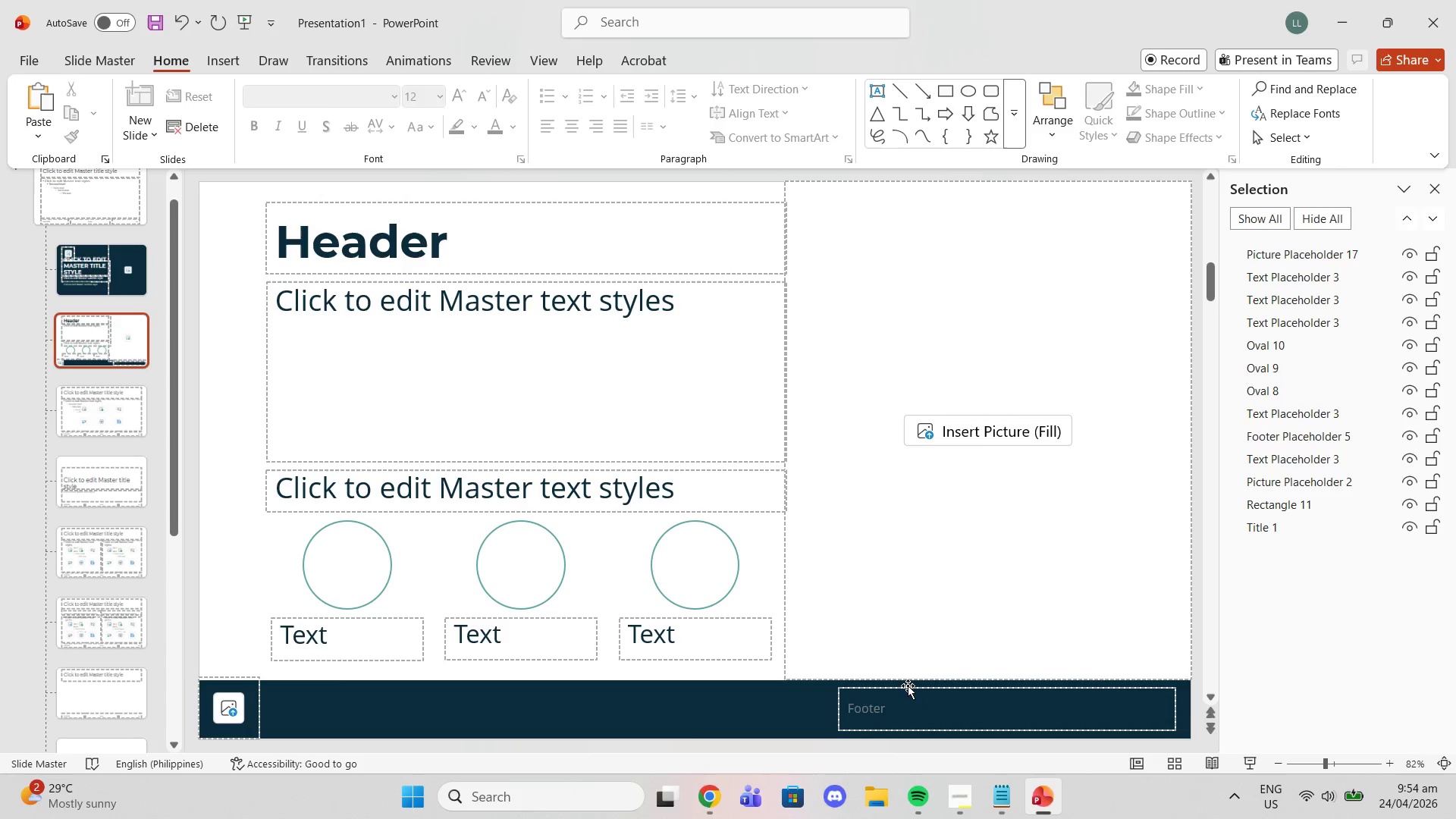 
left_click([907, 686])
 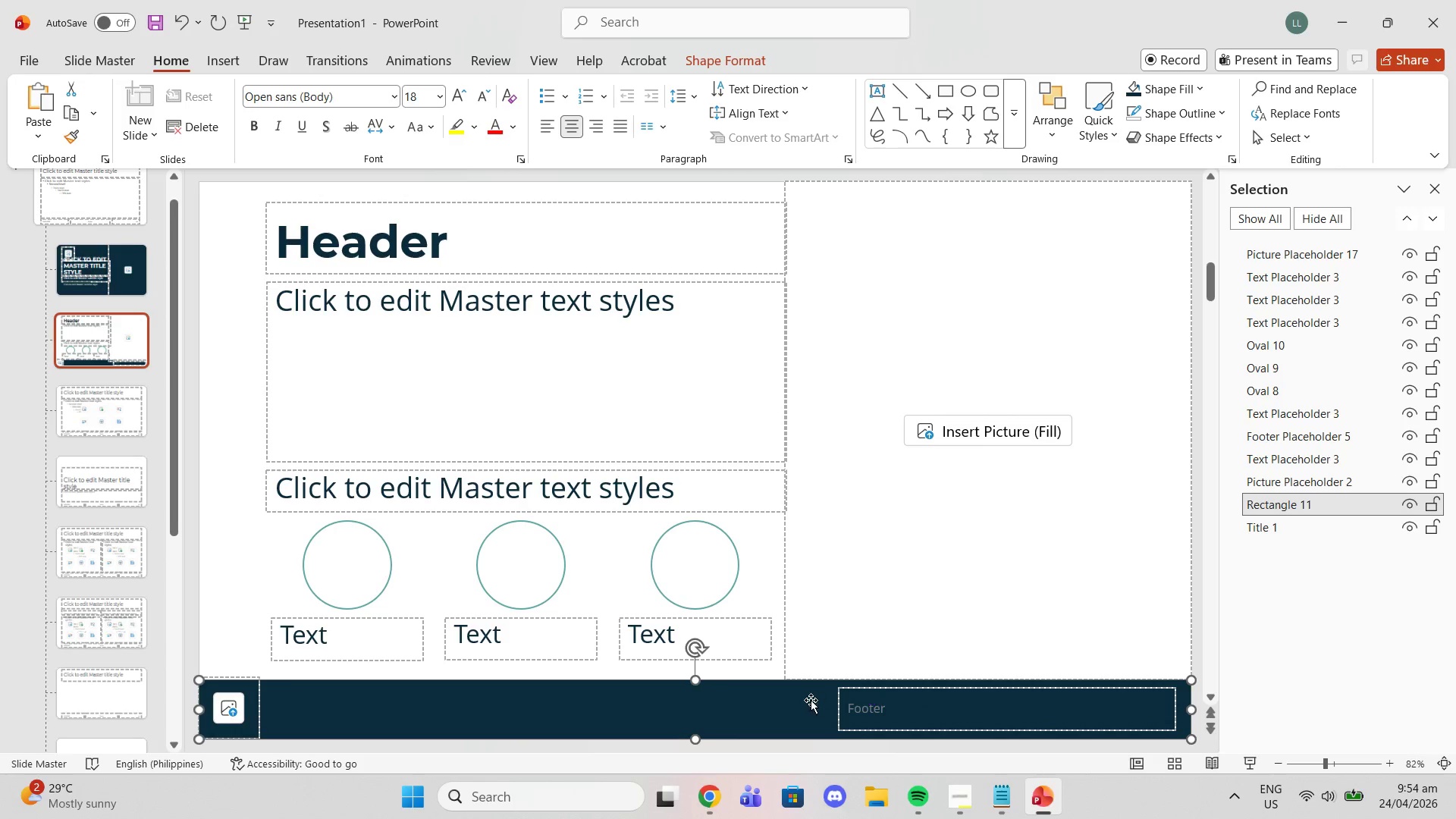 
left_click([810, 700])
 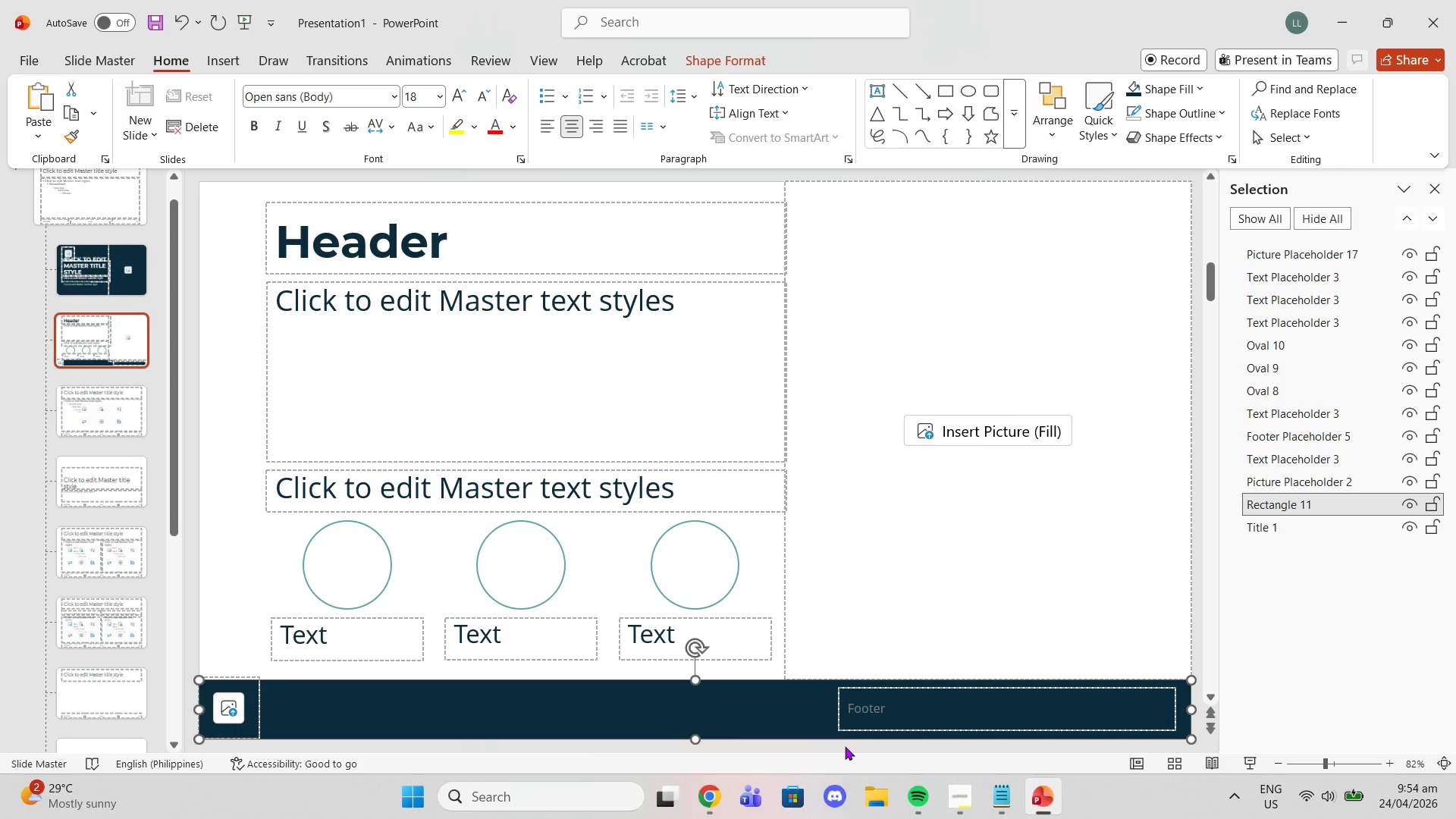 
double_click([845, 740])
 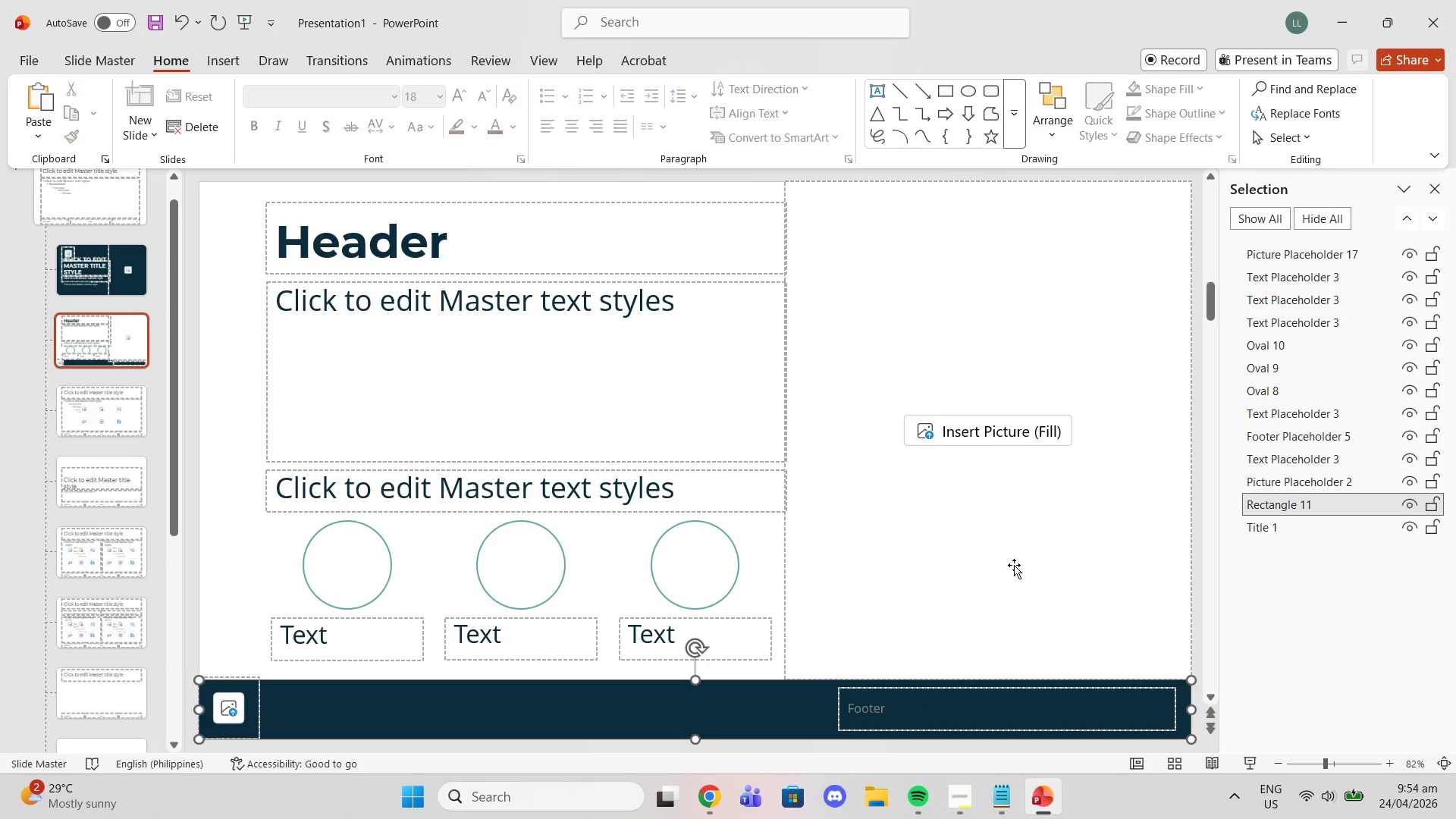 
scroll: coordinate [1014, 565], scroll_direction: down, amount: 2.0
 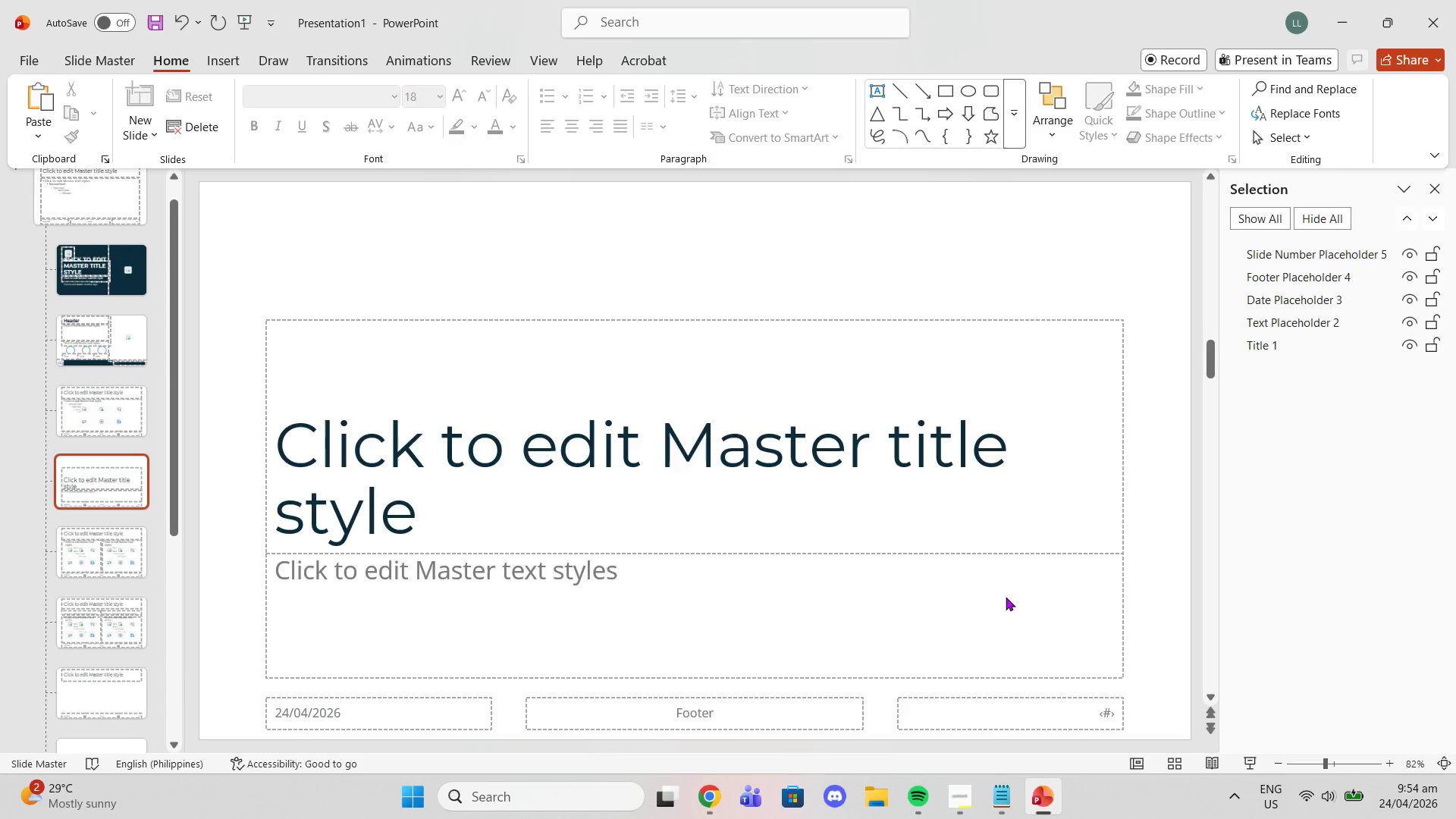 
scroll: coordinate [1006, 597], scroll_direction: up, amount: 3.0
 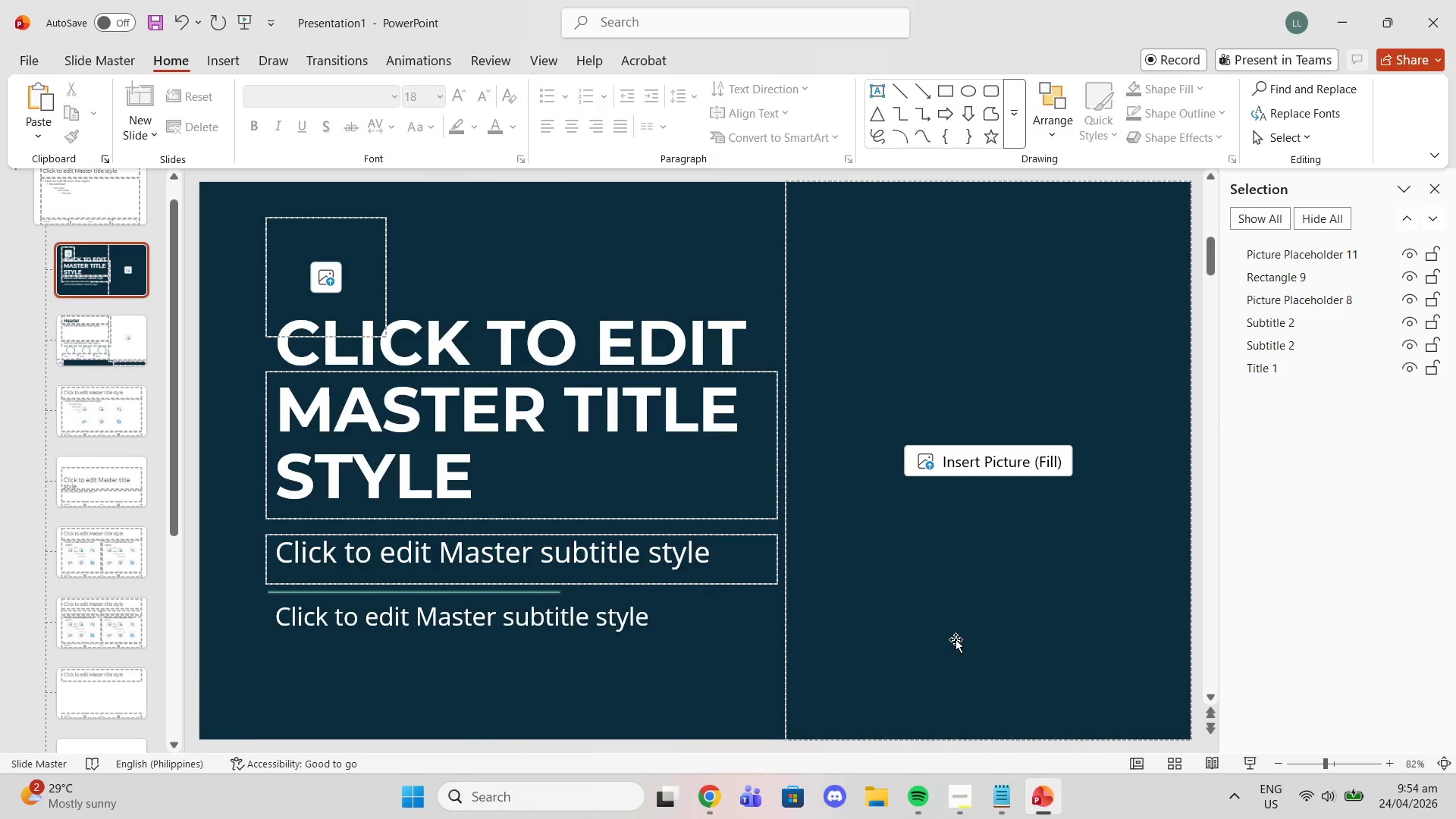 
left_click([956, 639])
 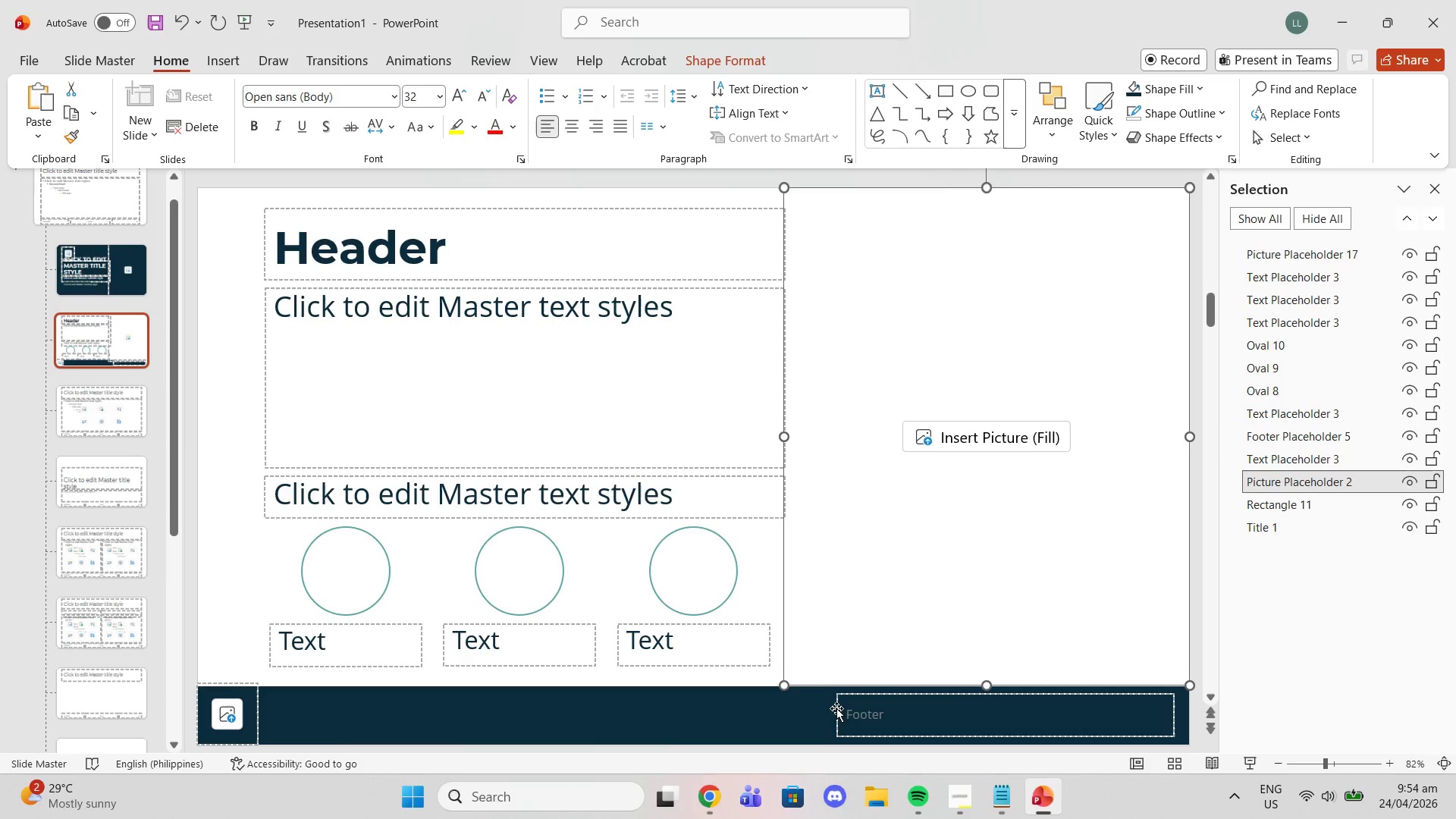 
scroll: coordinate [956, 639], scroll_direction: down, amount: 1.0
 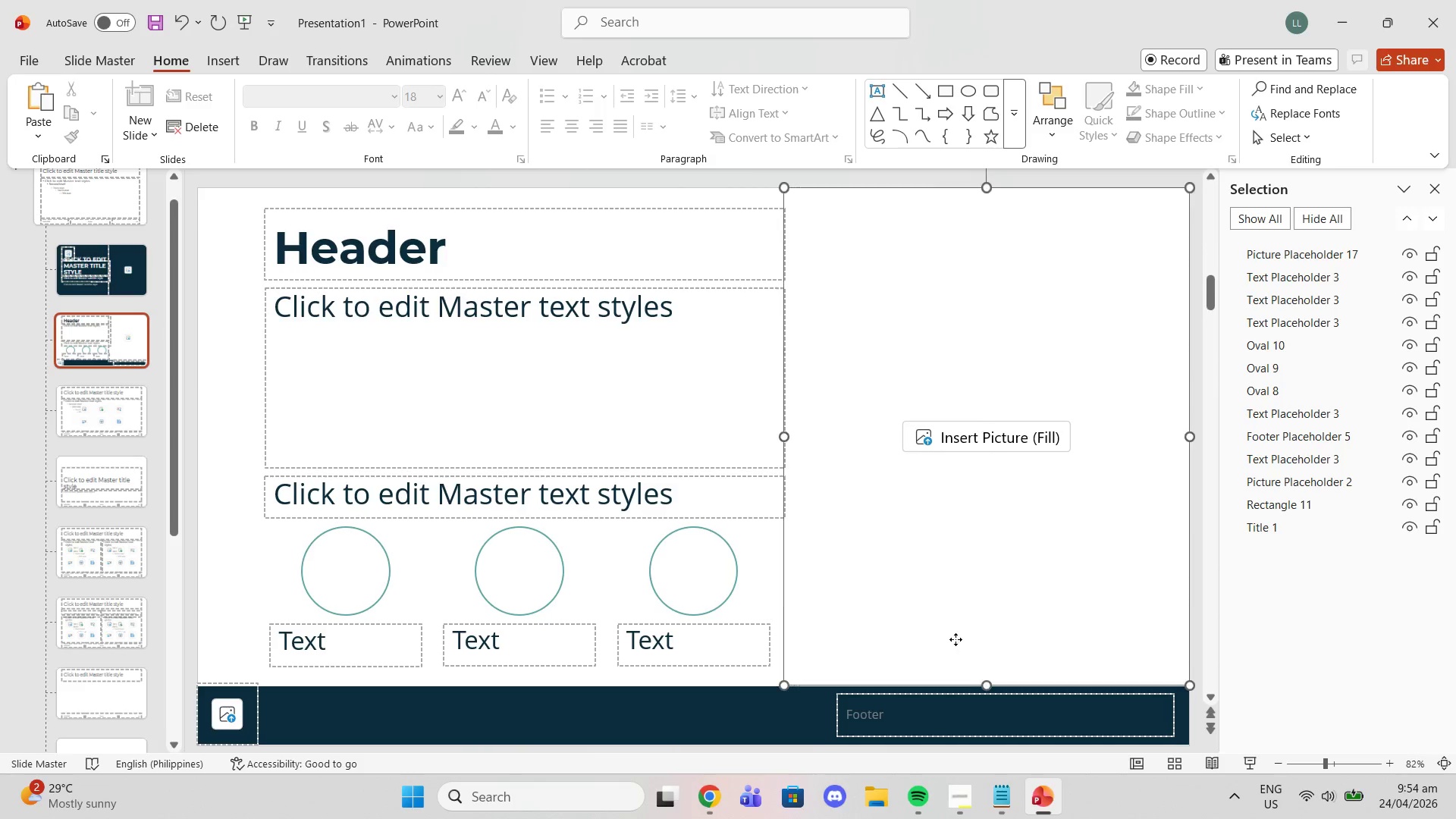 
left_click([835, 708])
 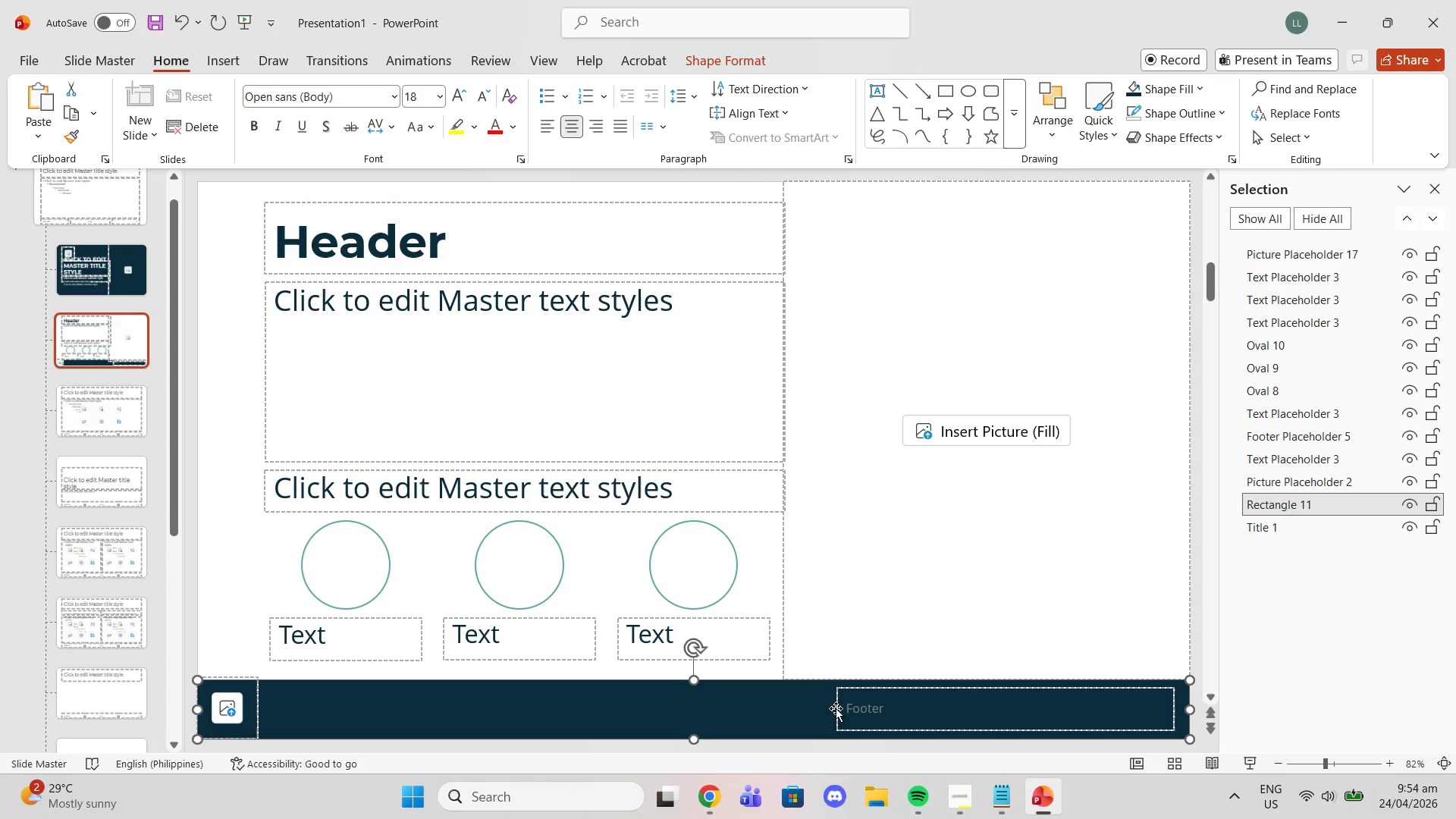 
left_click([836, 708])
 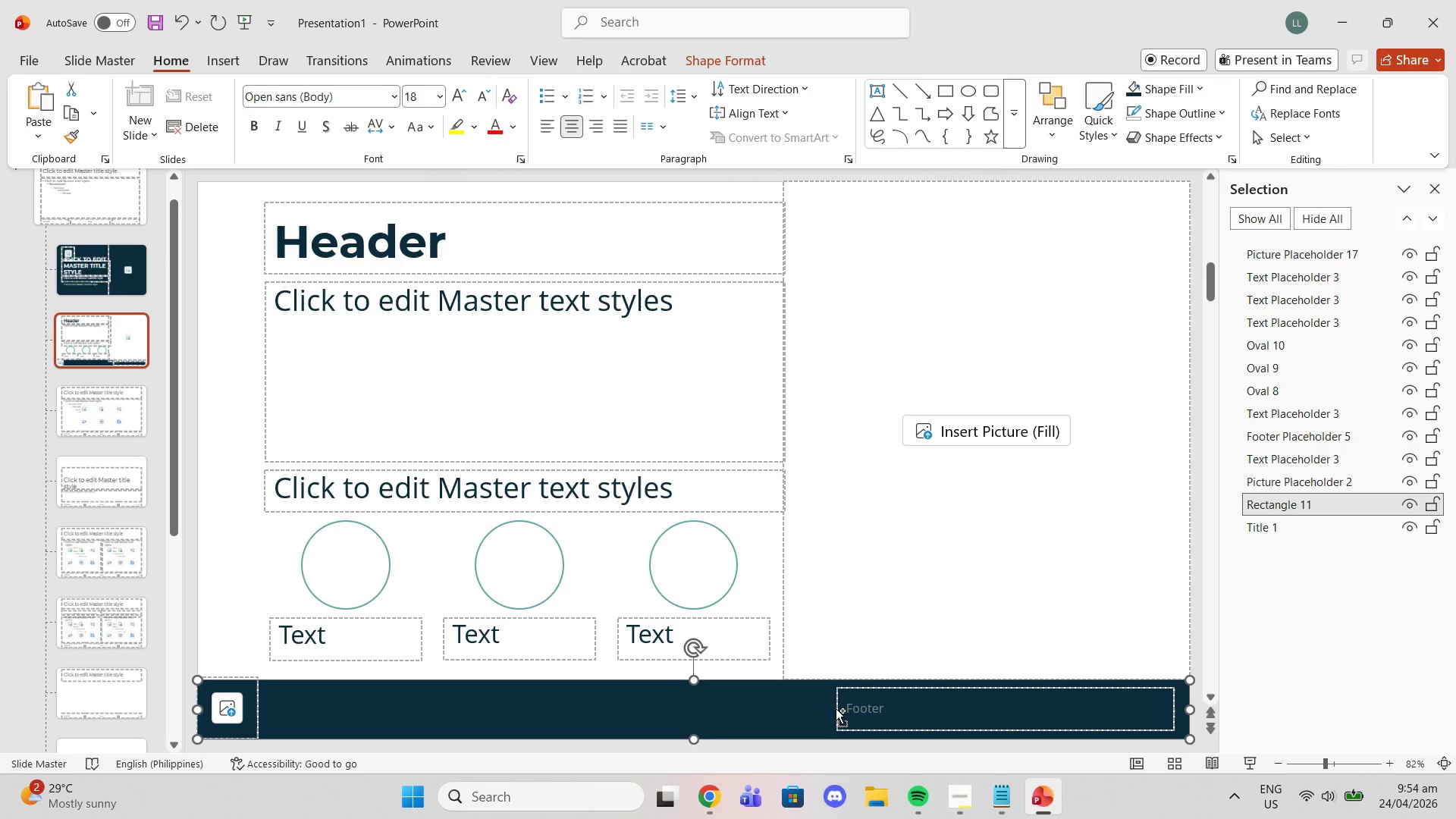 
key(Control+C)
 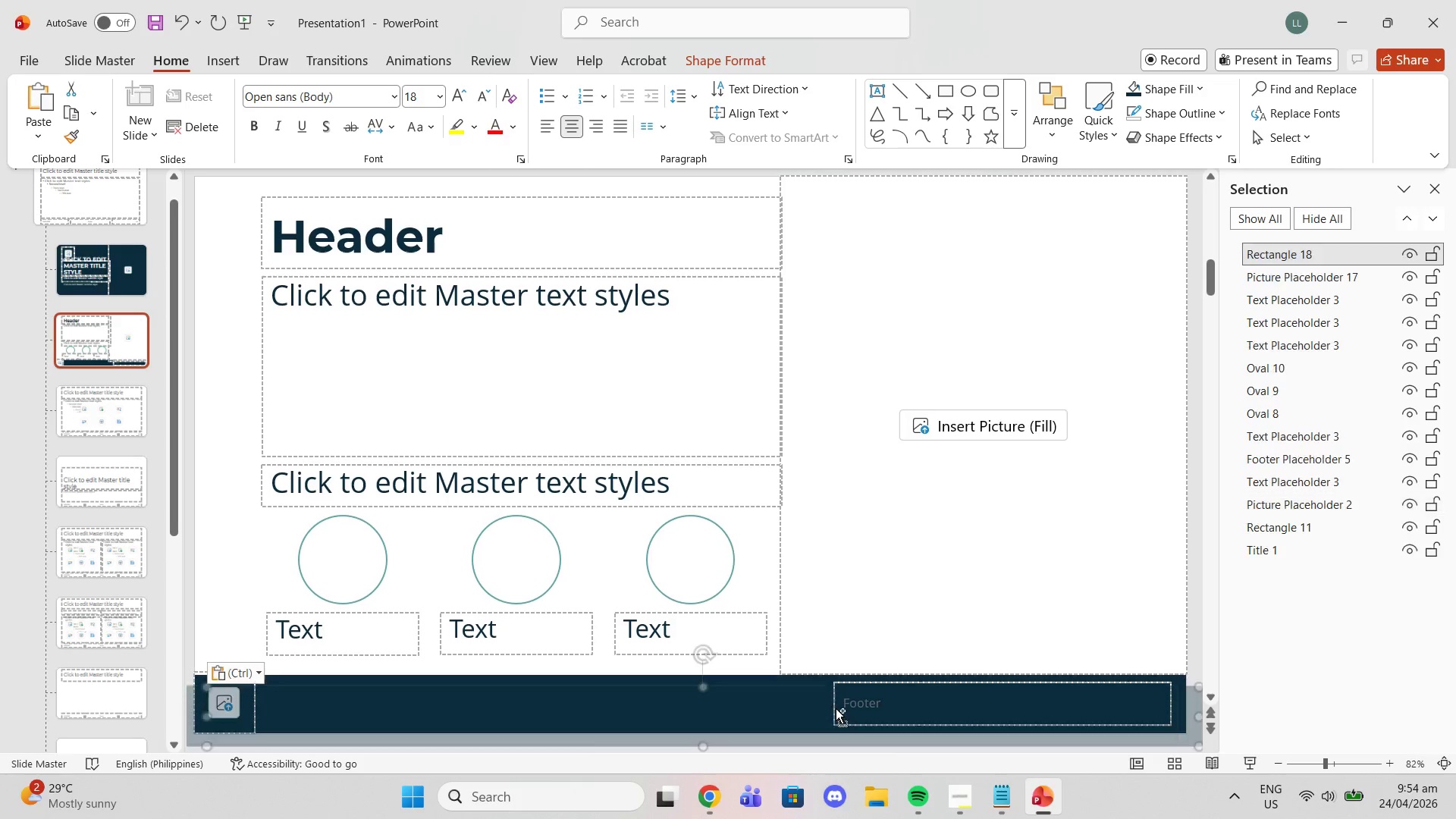 
key(Control+ControlLeft)
 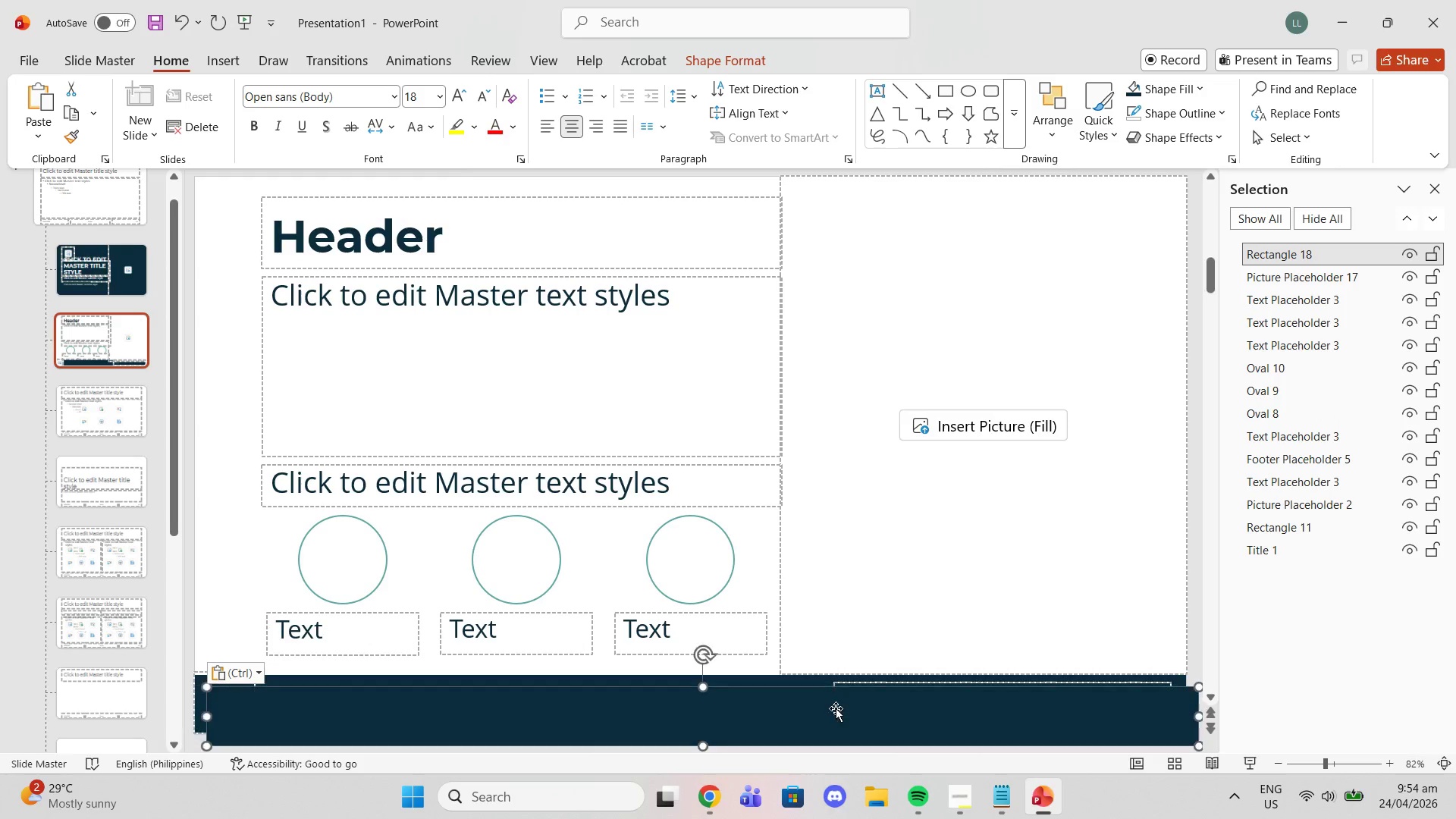 
key(Control+V)
 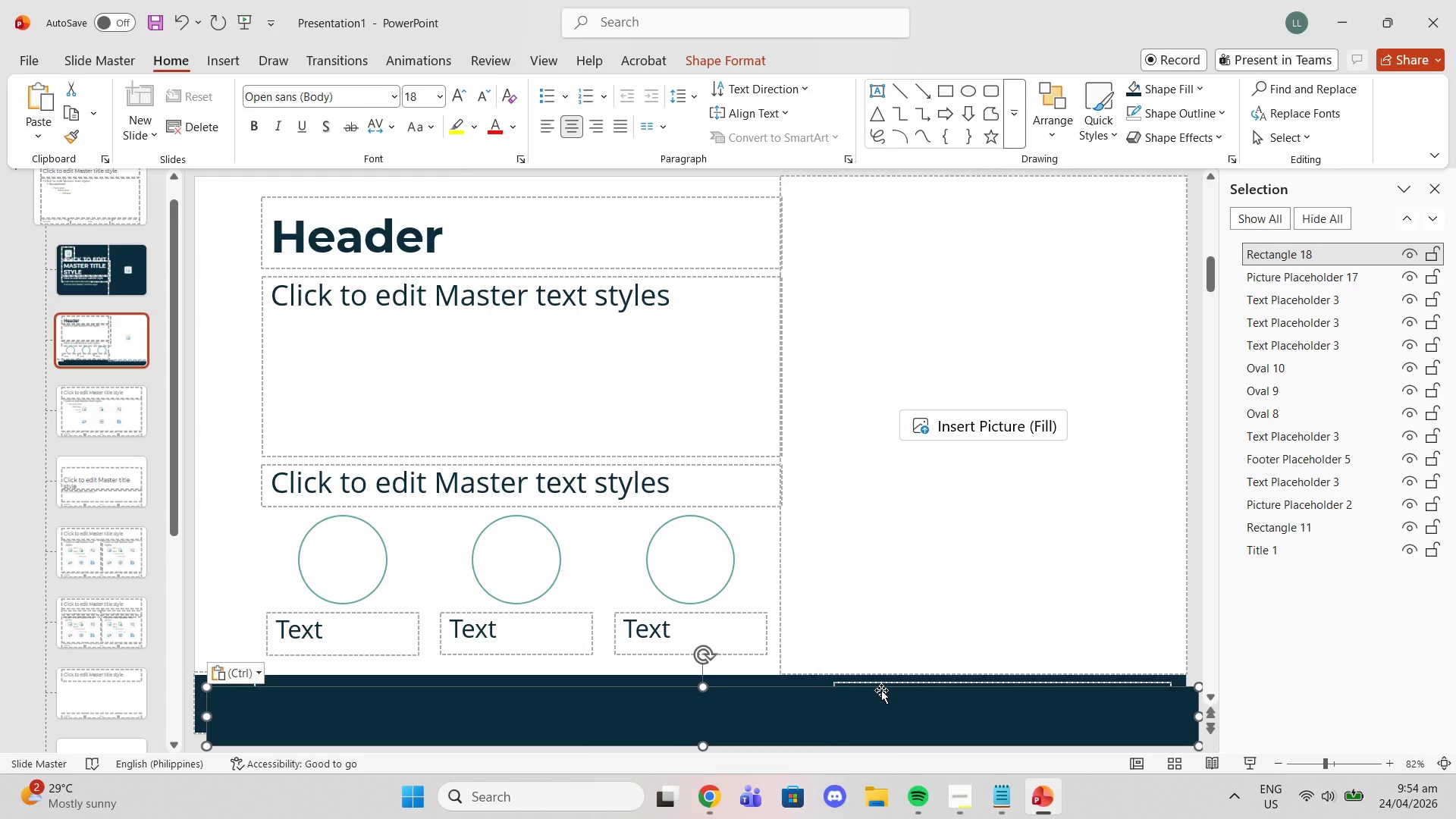 
left_click([881, 690])
 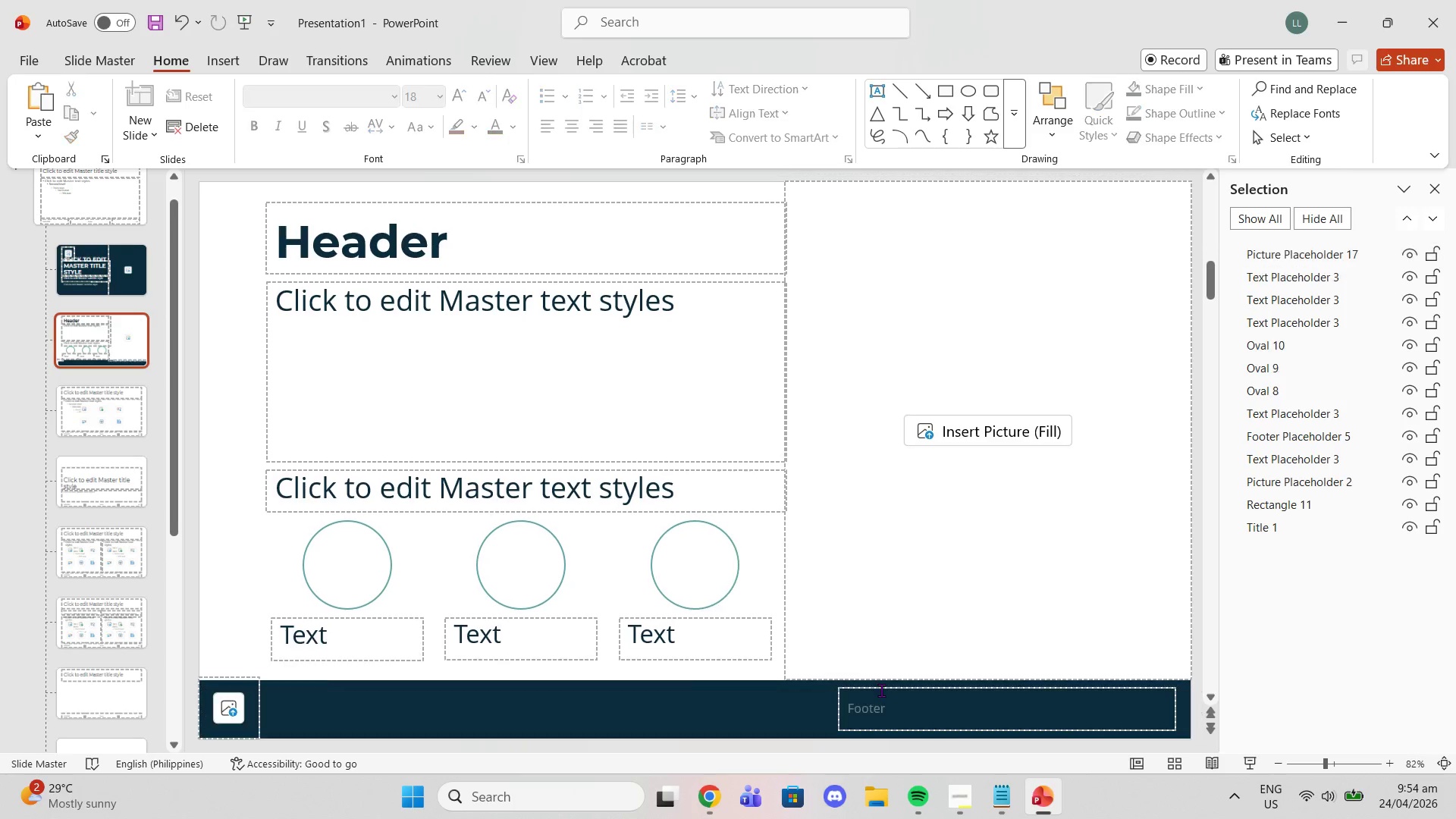 
key(Delete)
 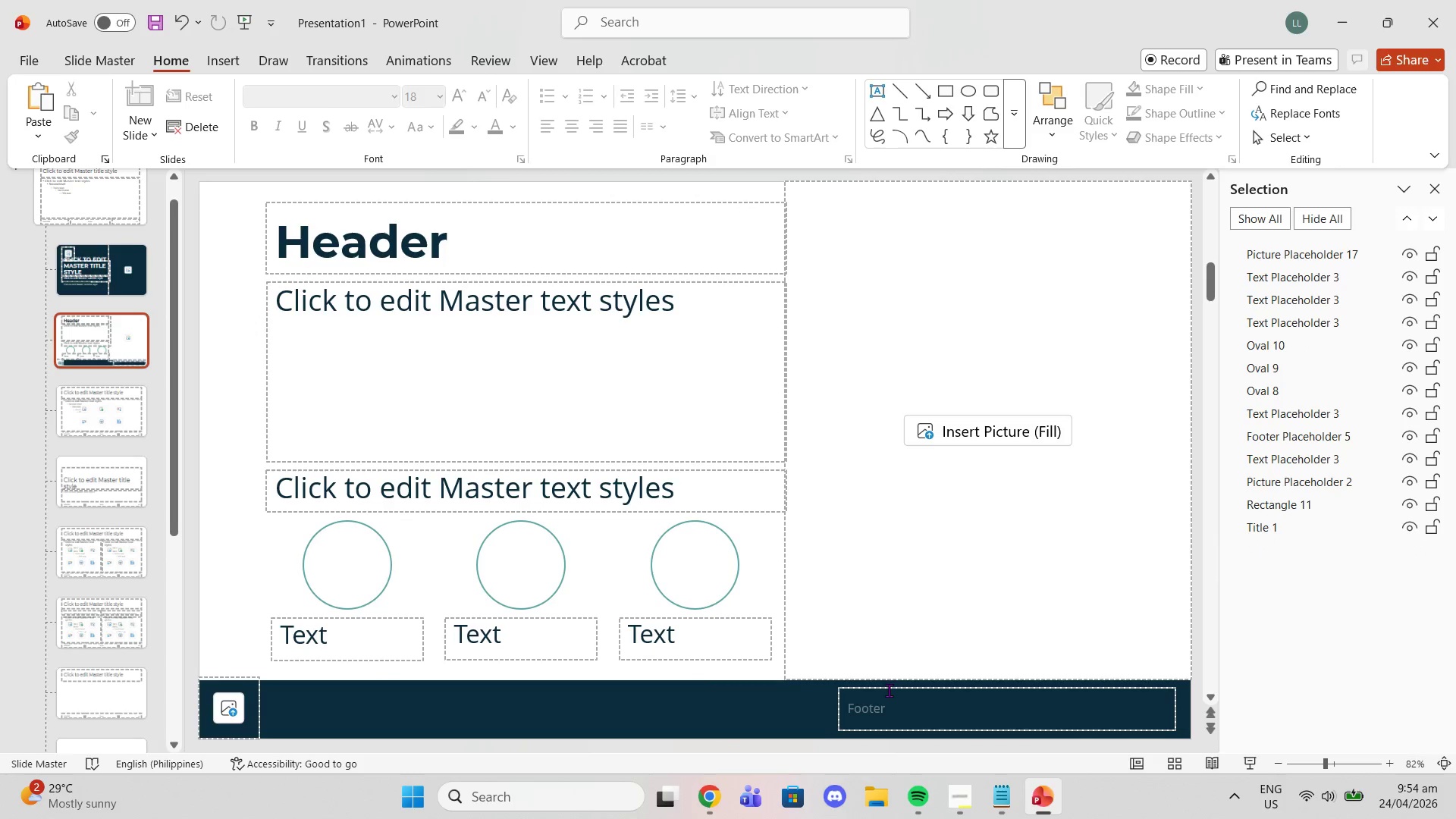 
left_click([889, 690])
 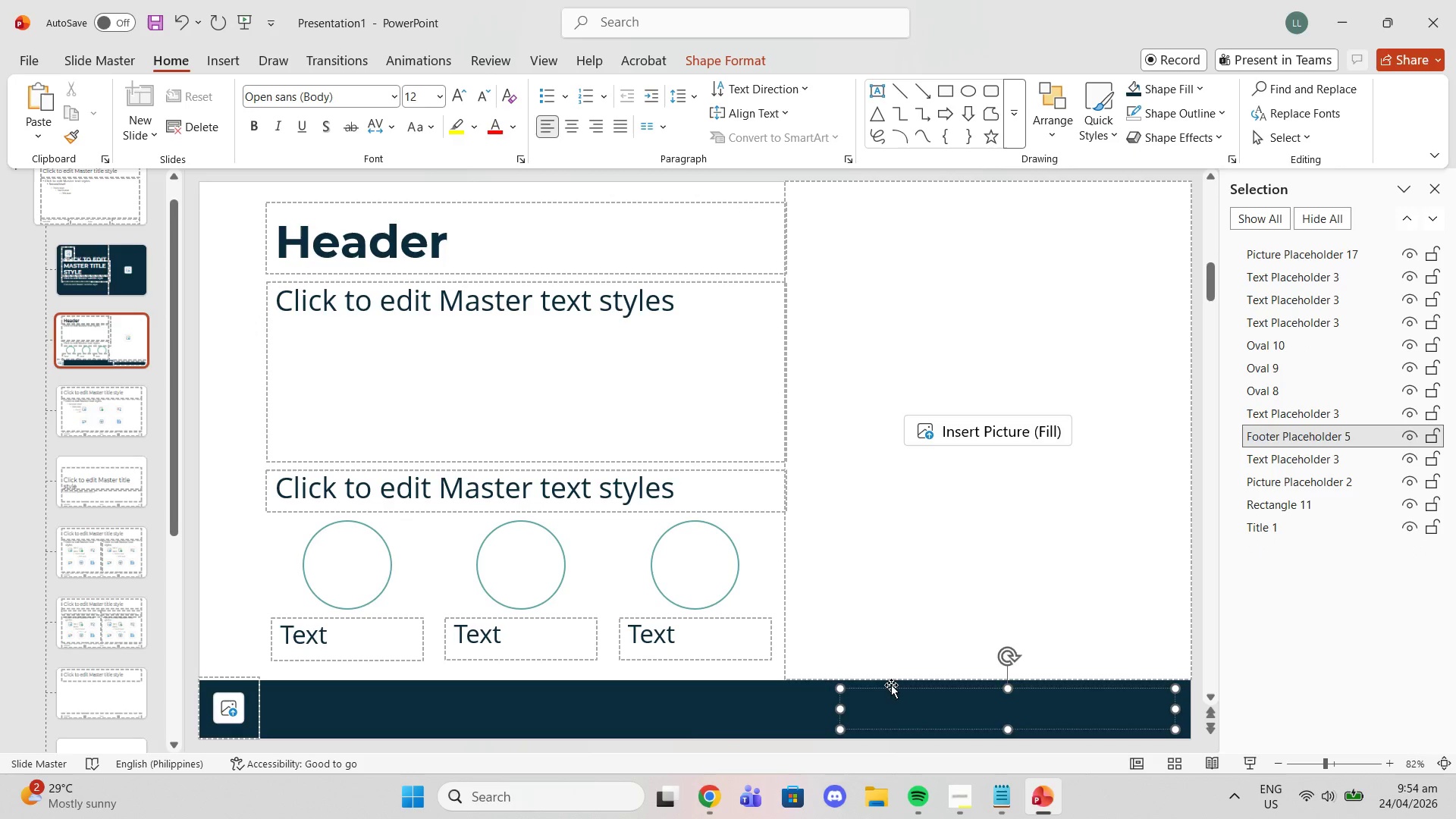 
left_click([891, 685])
 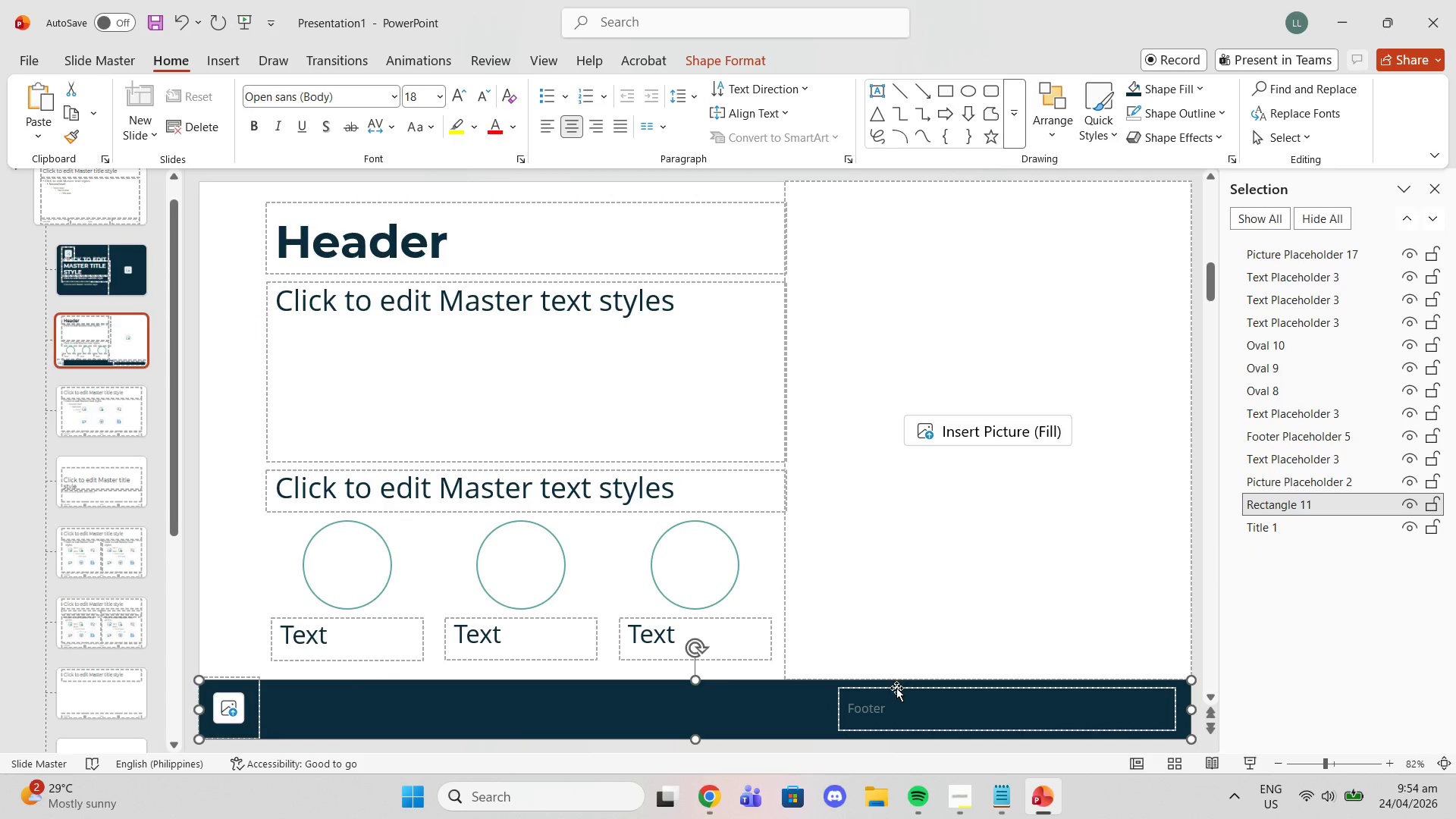 
left_click([897, 689])
 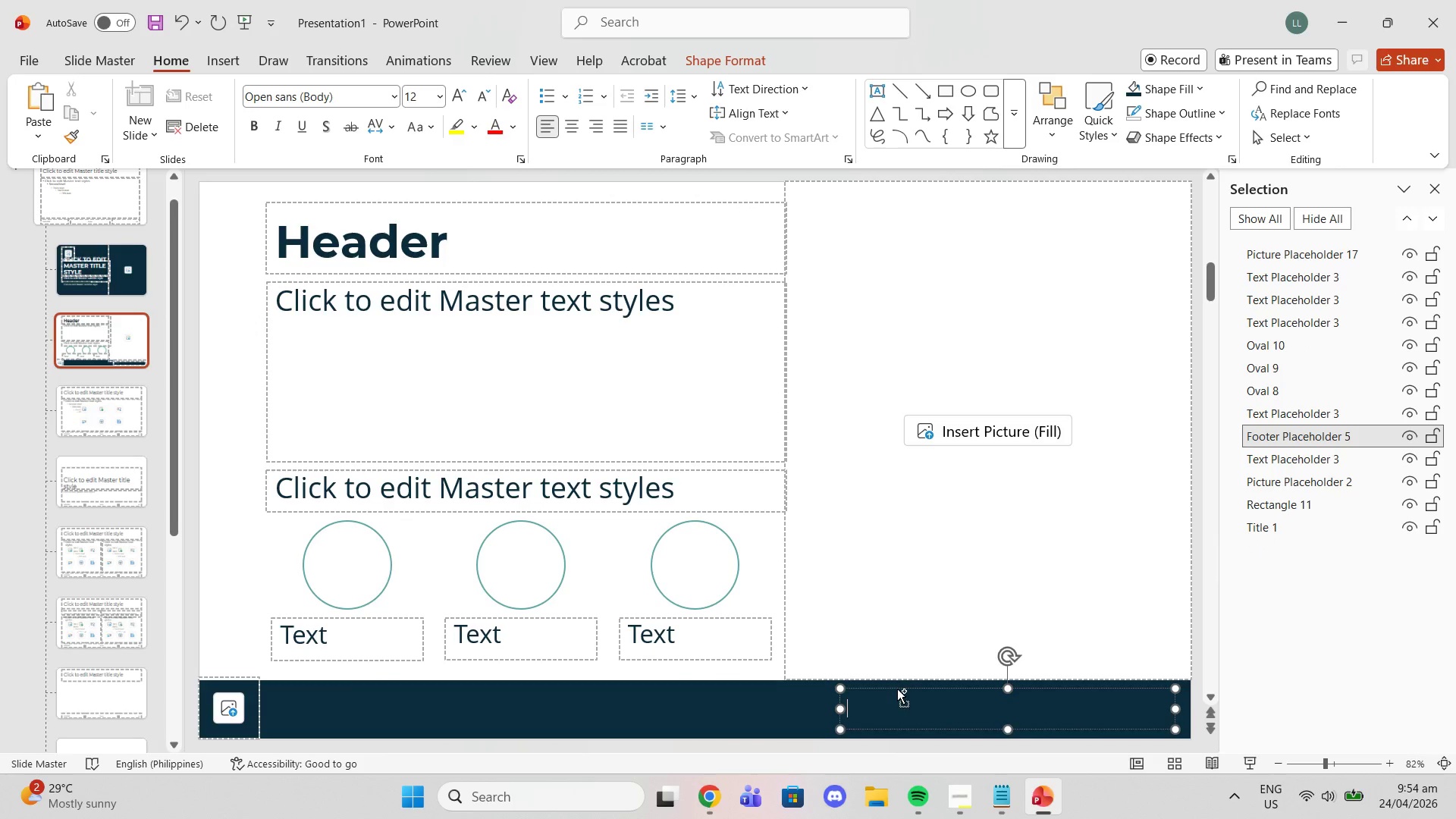 
key(Control+ControlLeft)
 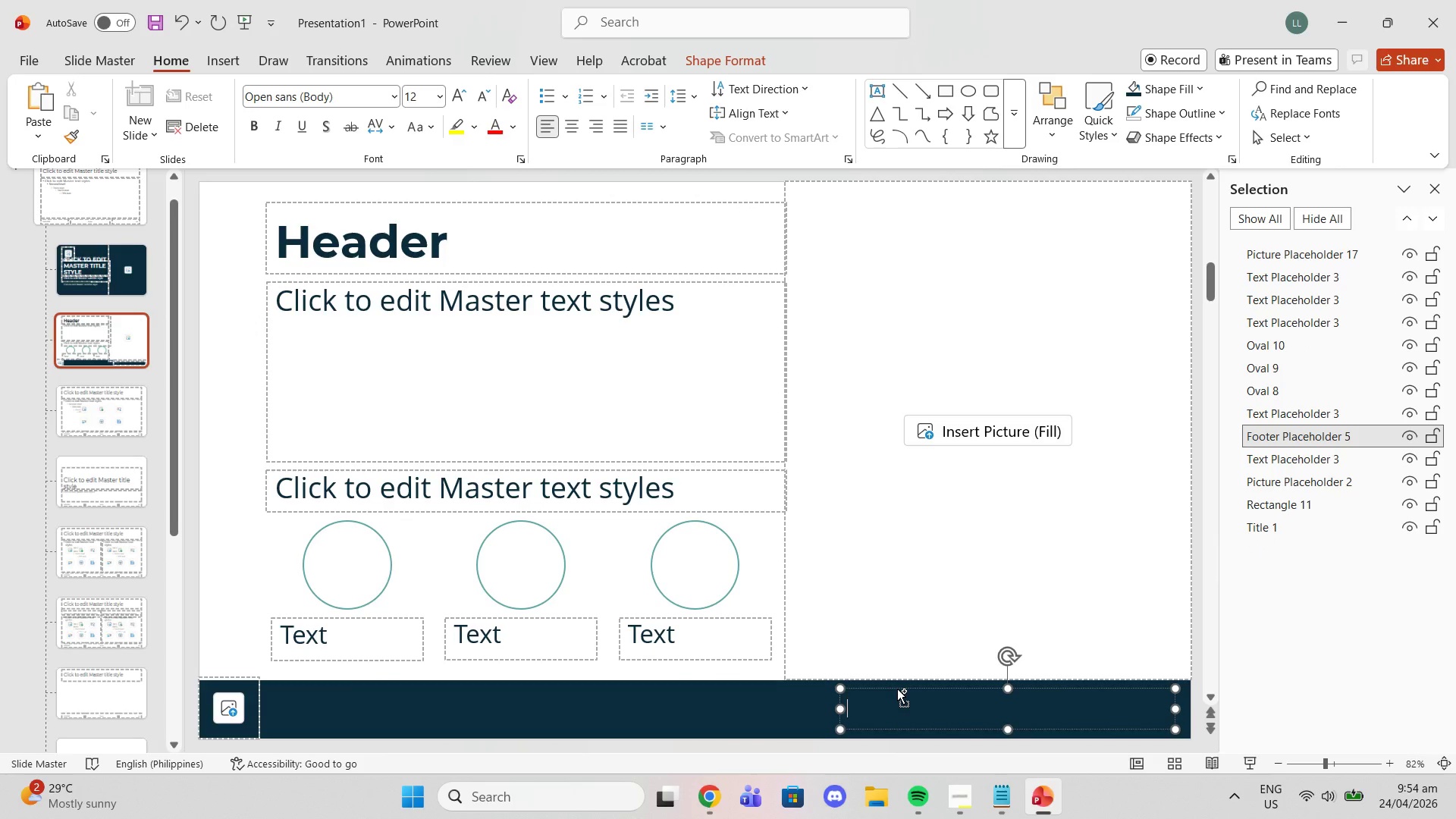 
key(Control+C)
 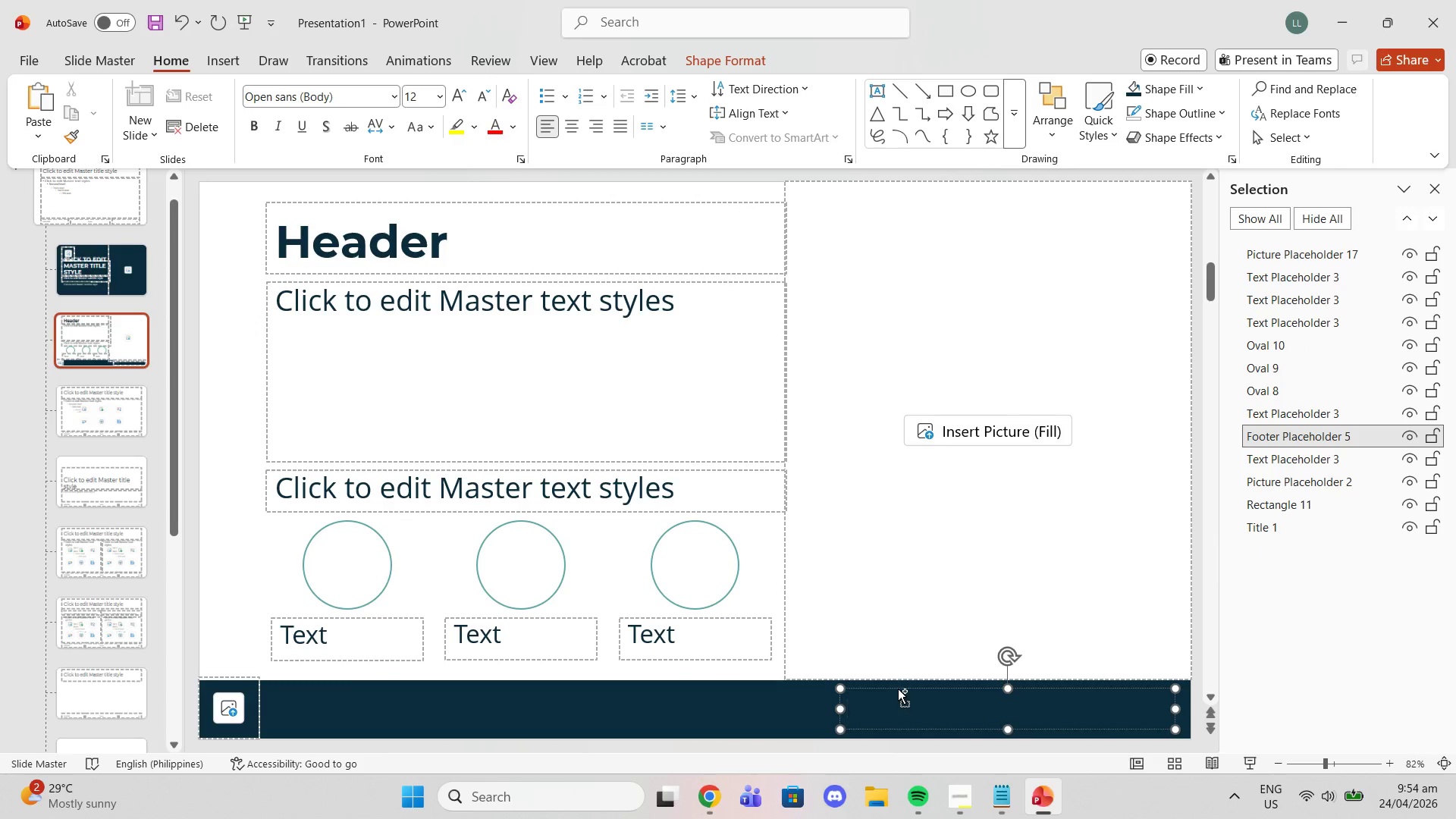 
key(Control+ControlLeft)
 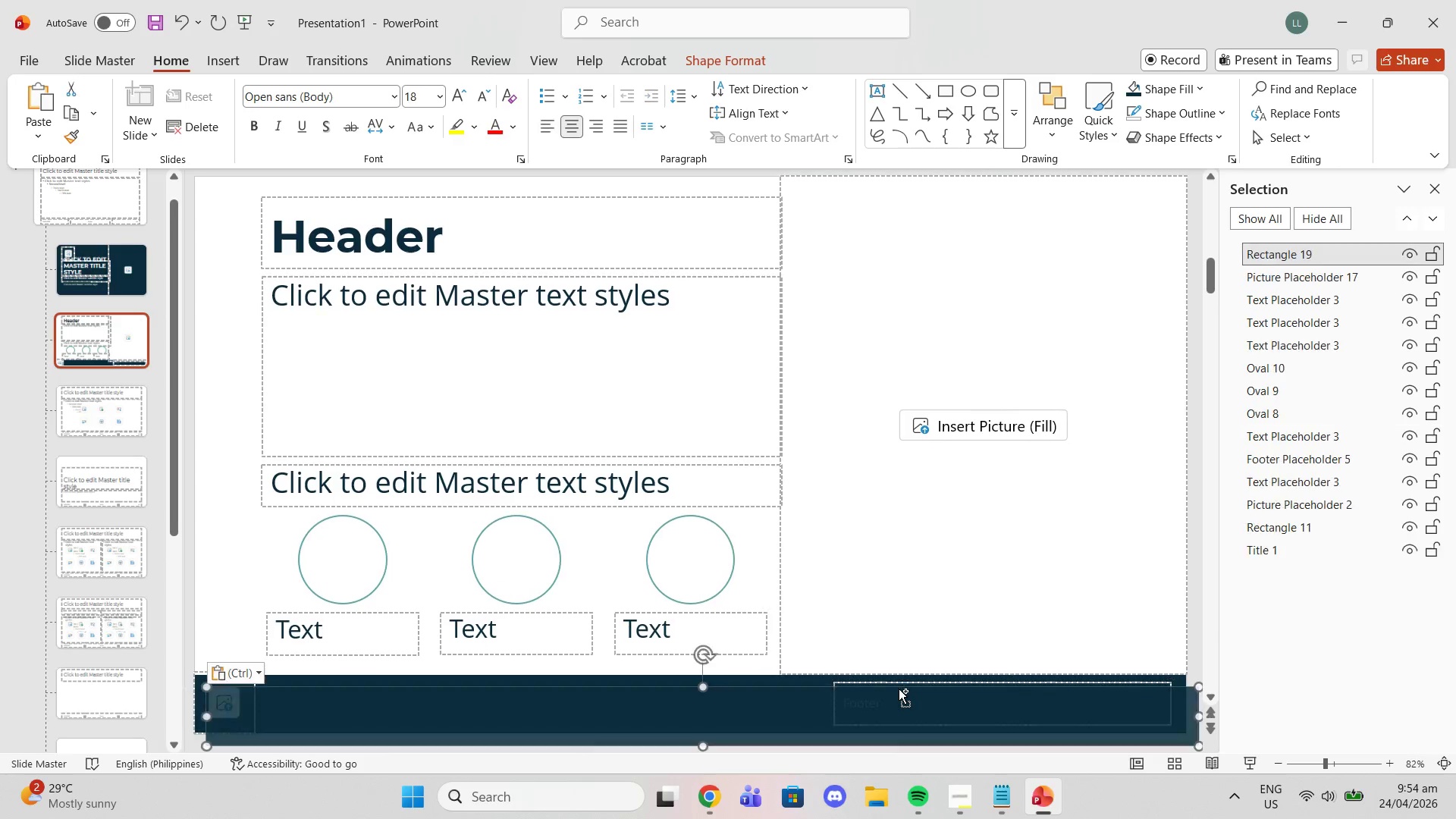 
key(Control+V)
 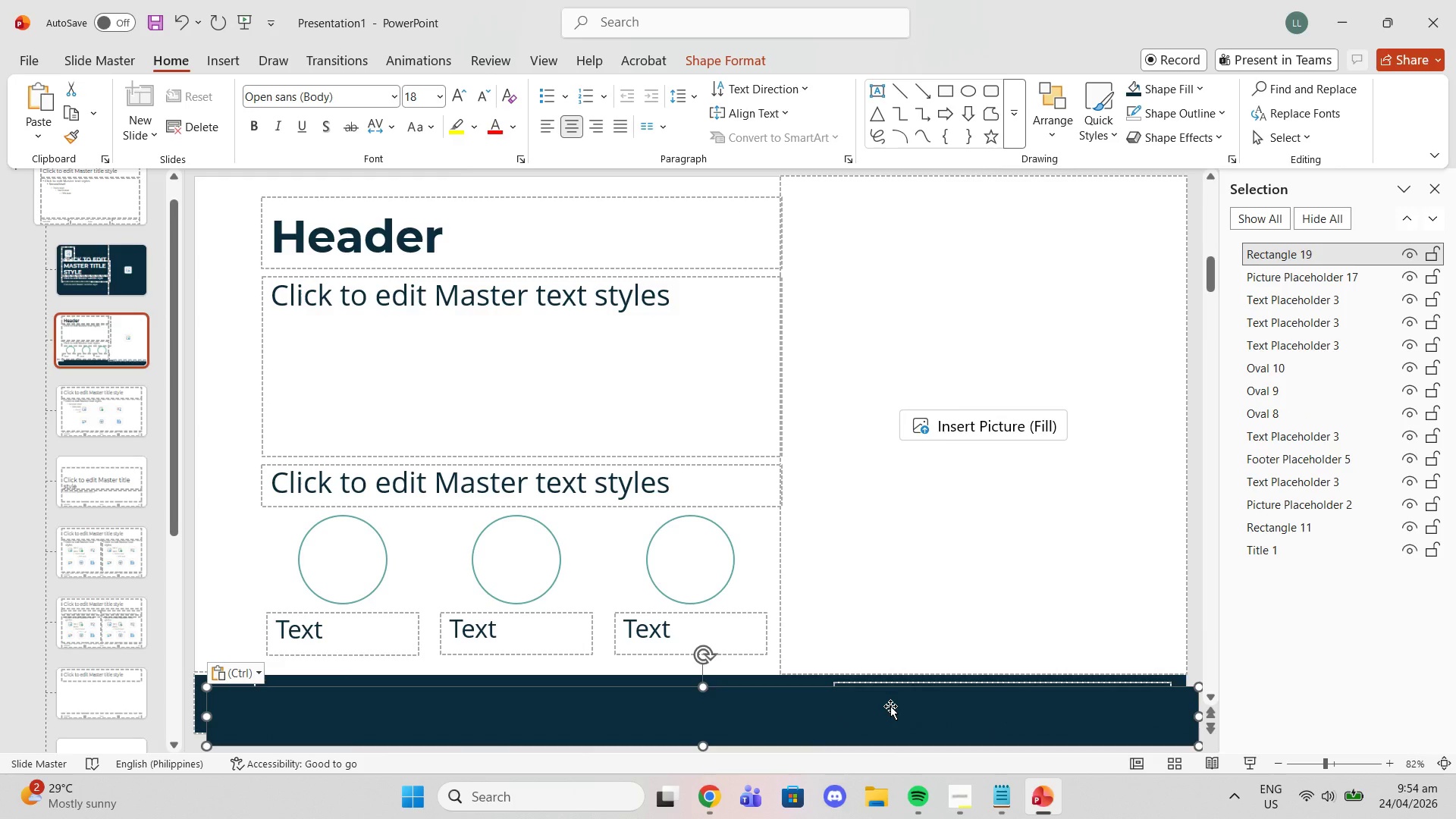 
key(Delete)
 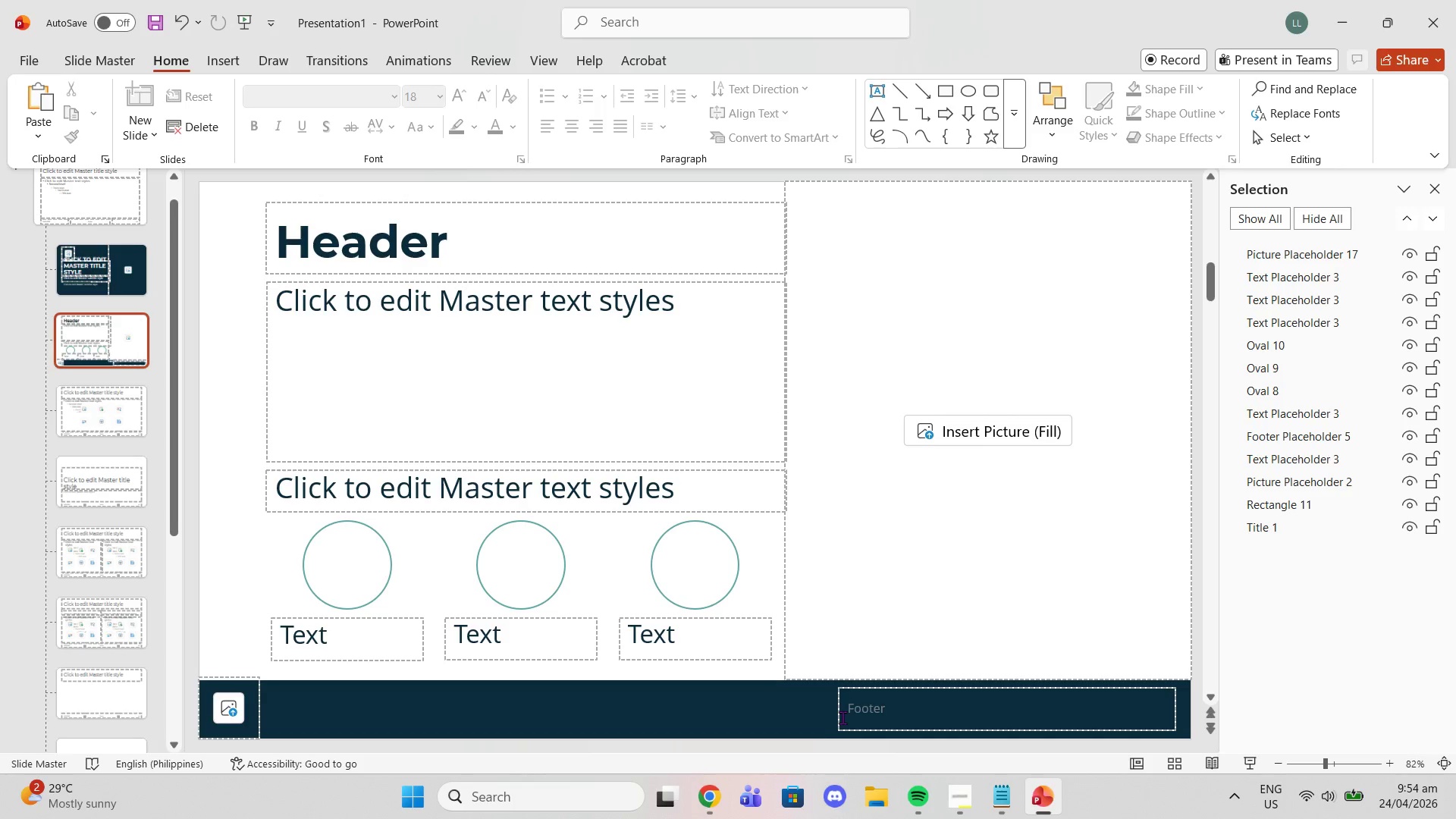 
left_click([843, 717])
 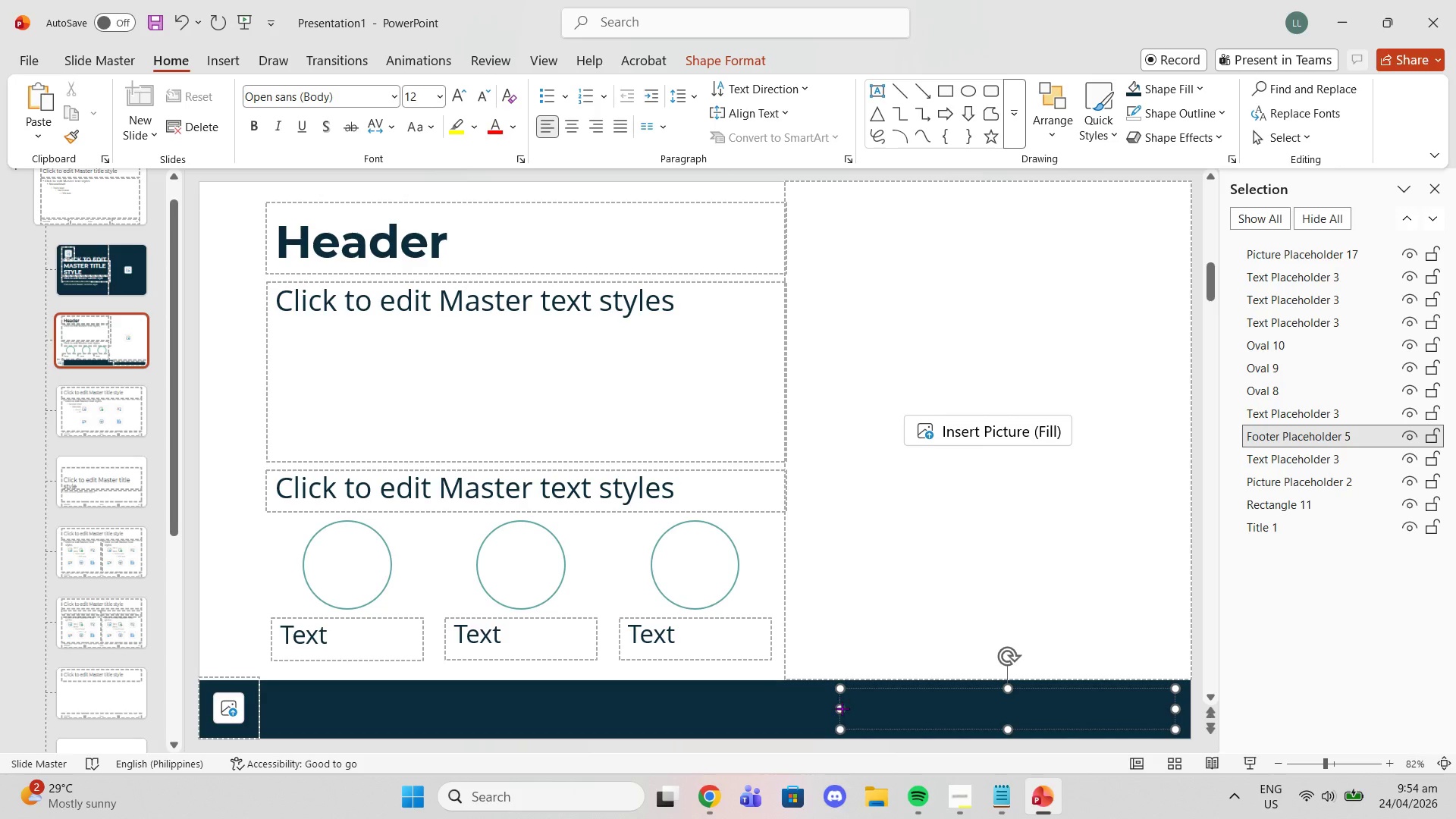 
left_click_drag(start_coordinate=[842, 708], to_coordinate=[601, 711])
 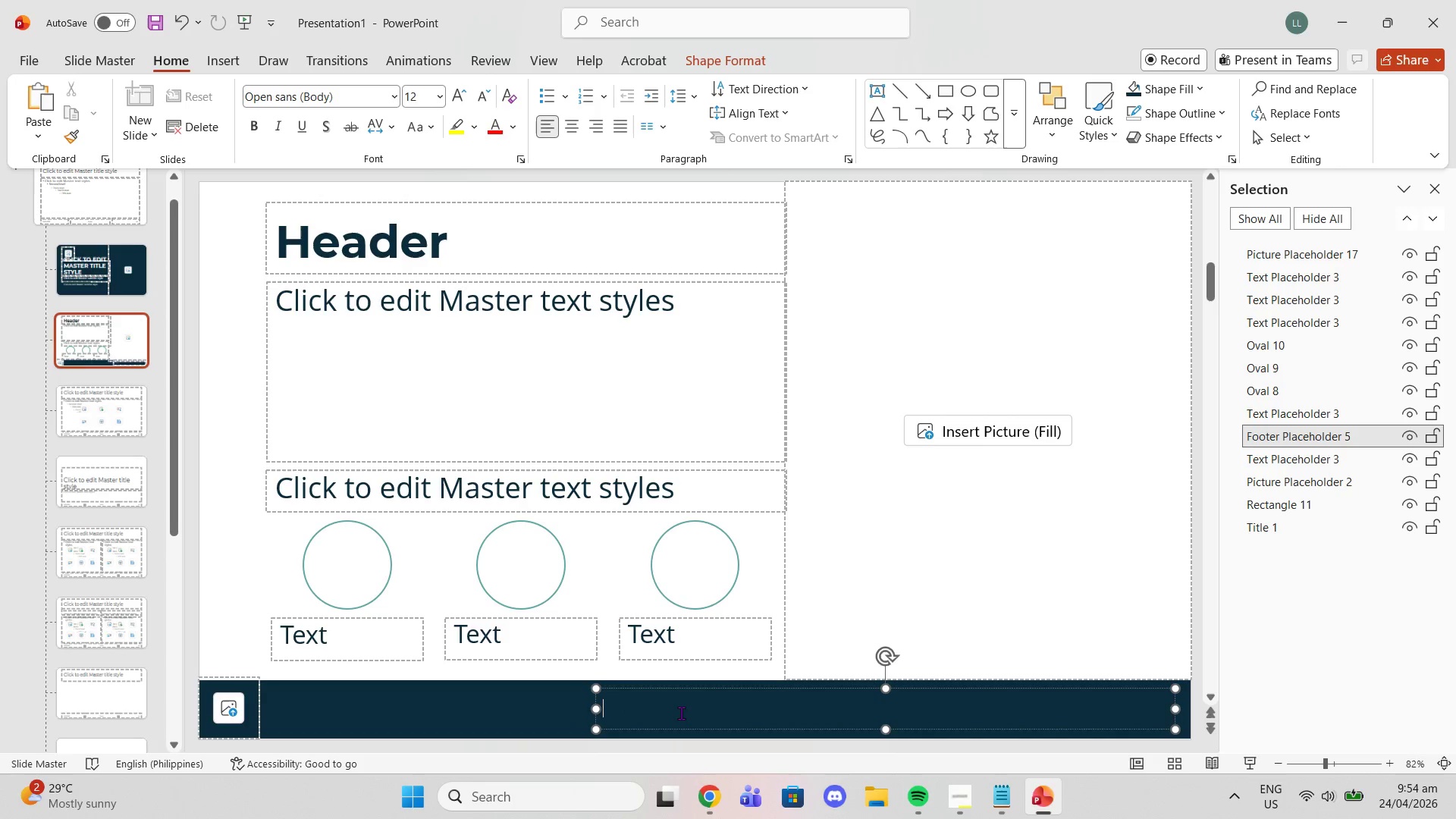 
left_click([681, 713])
 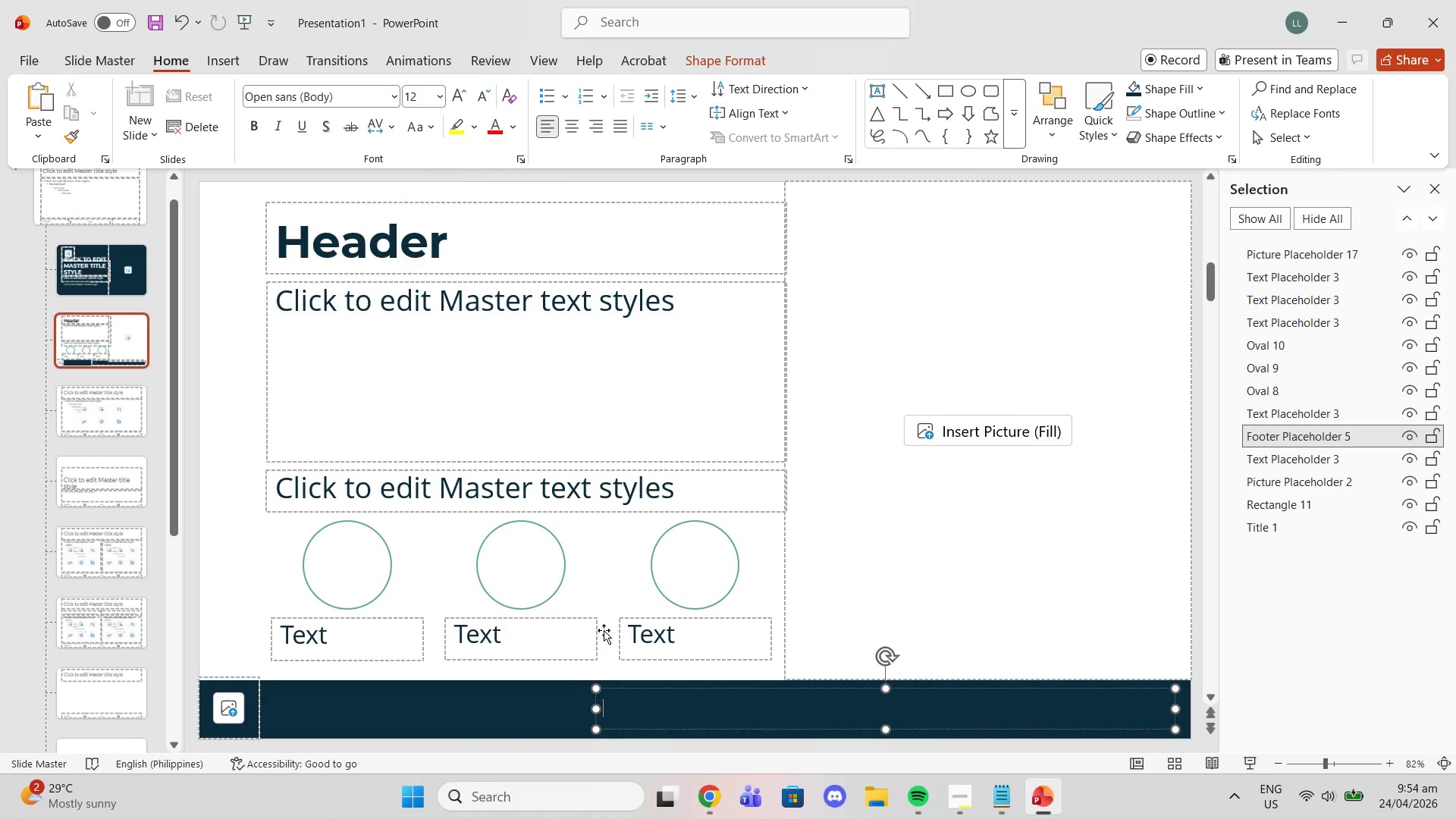 
wait(13.61)
 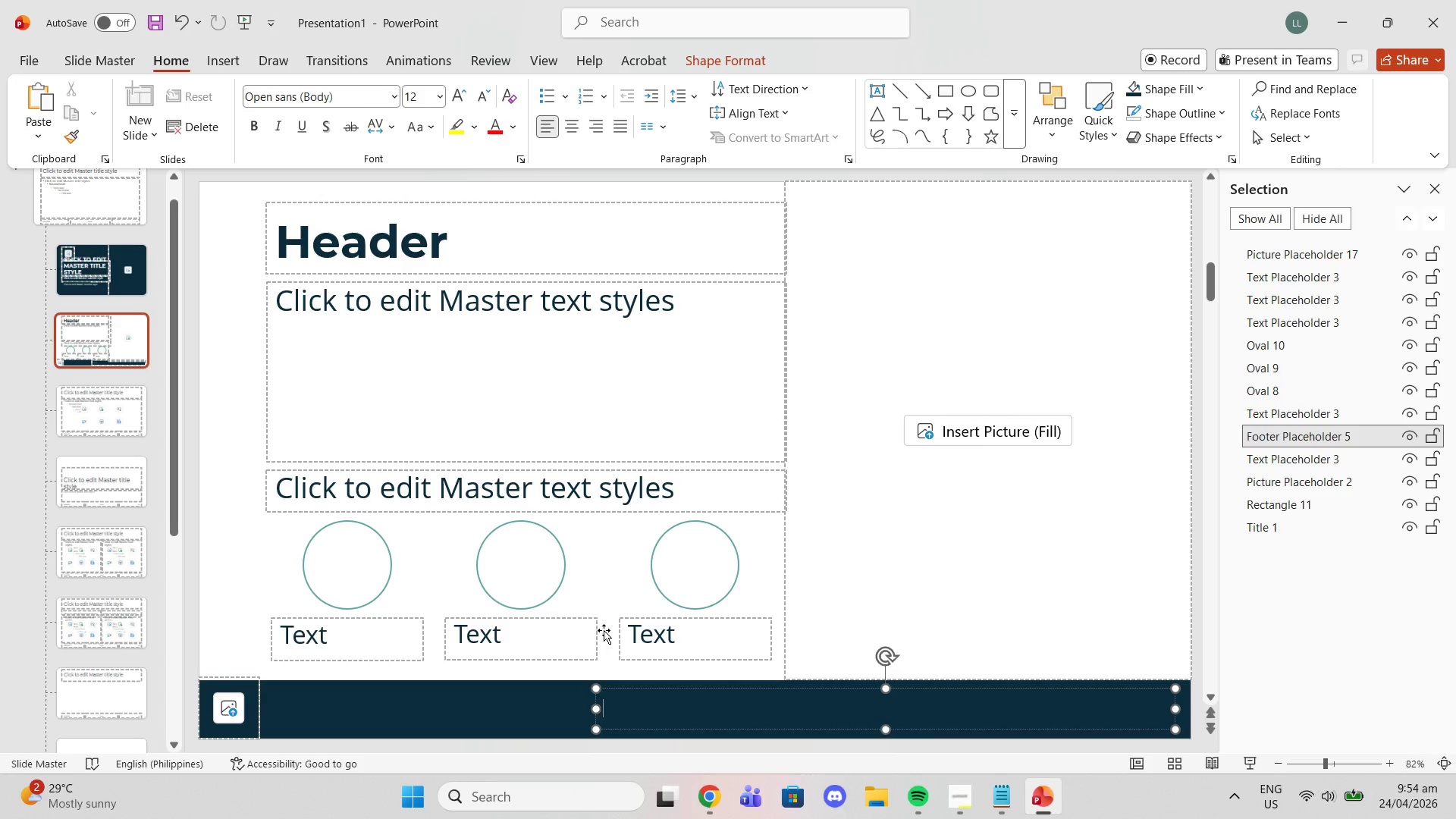 
type((123) )
 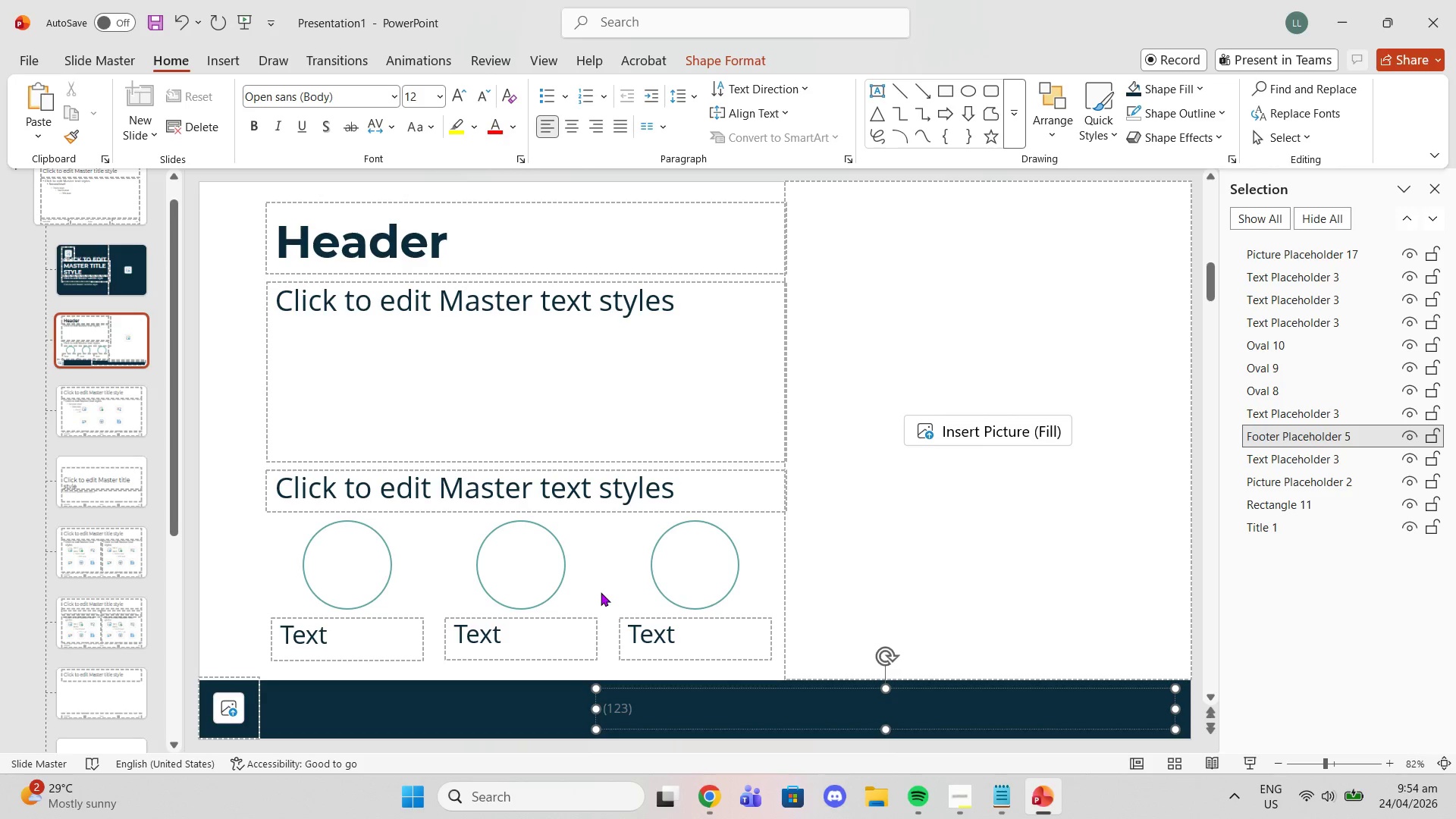 
wait(5.06)
 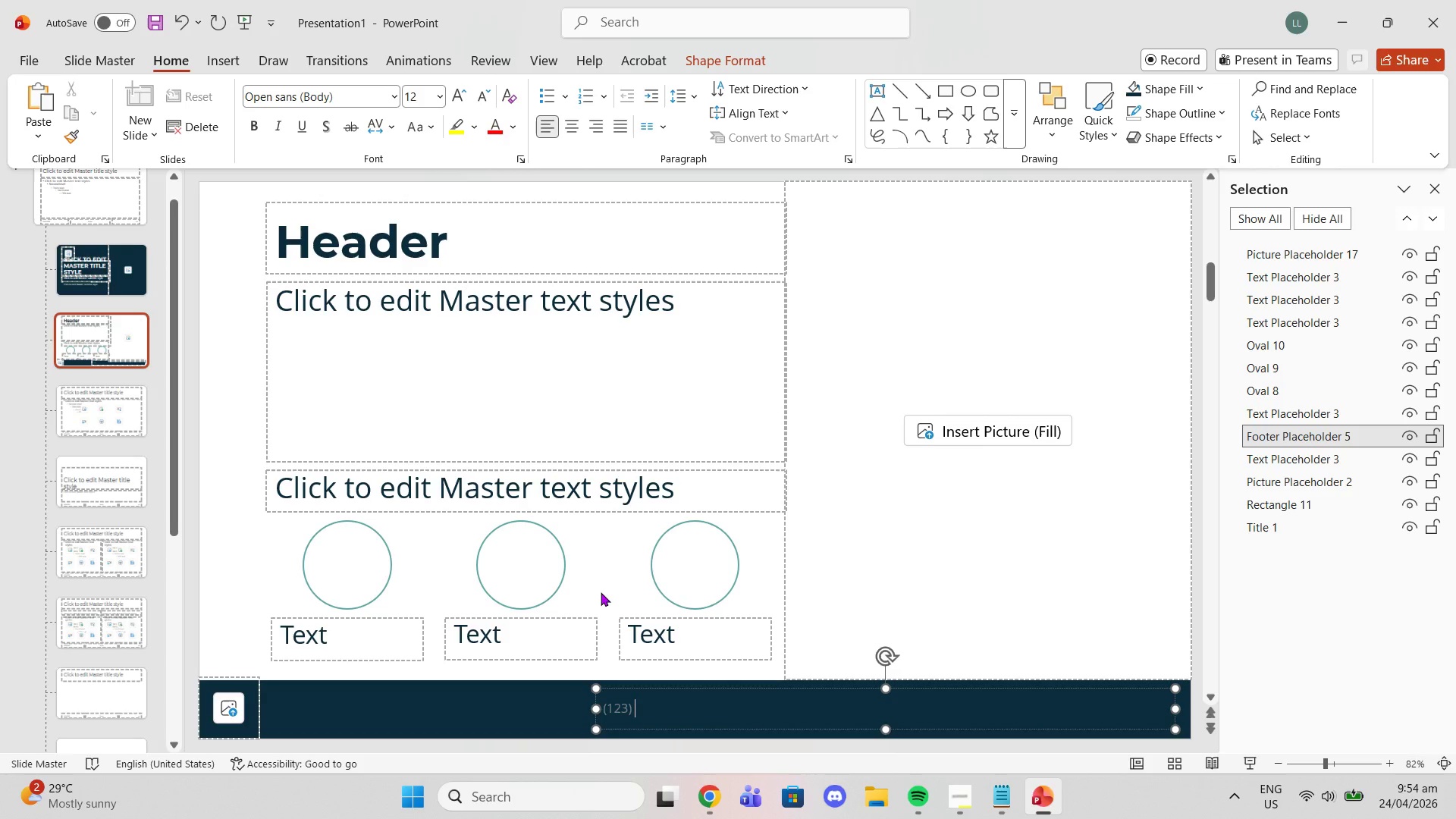 
type(555-679)
 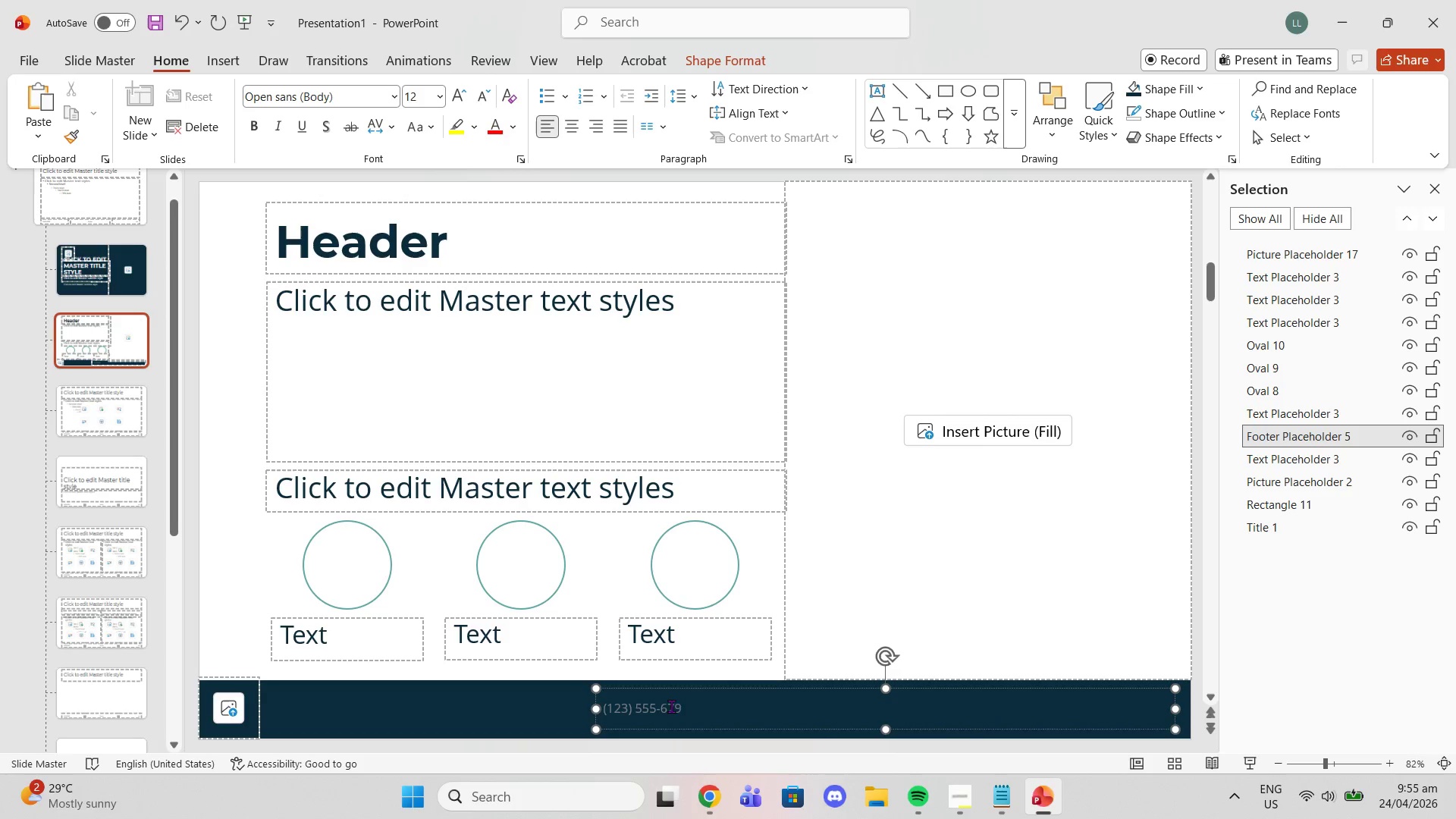 
left_click_drag(start_coordinate=[681, 711], to_coordinate=[599, 717])
 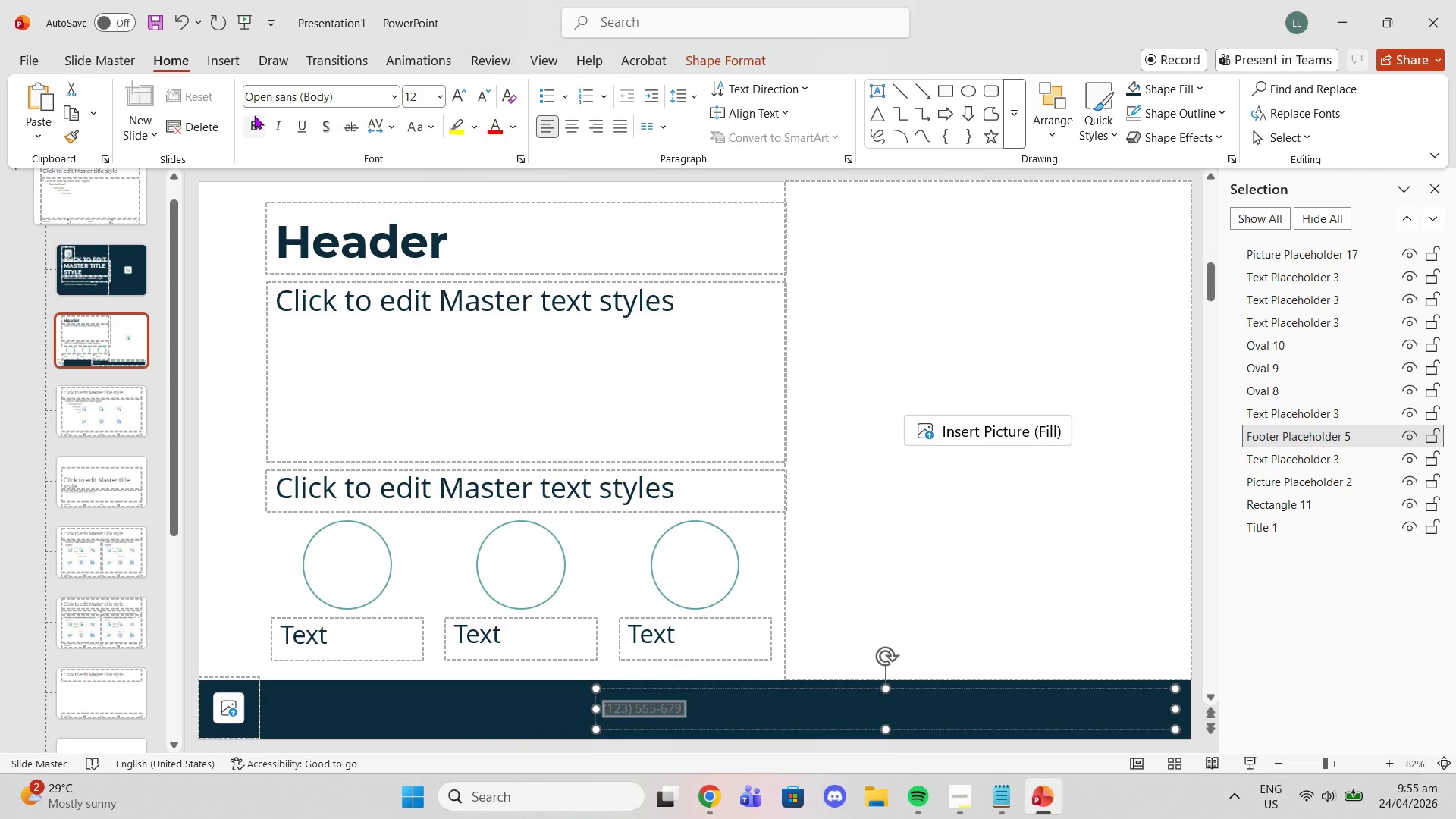 
left_click([254, 115])
 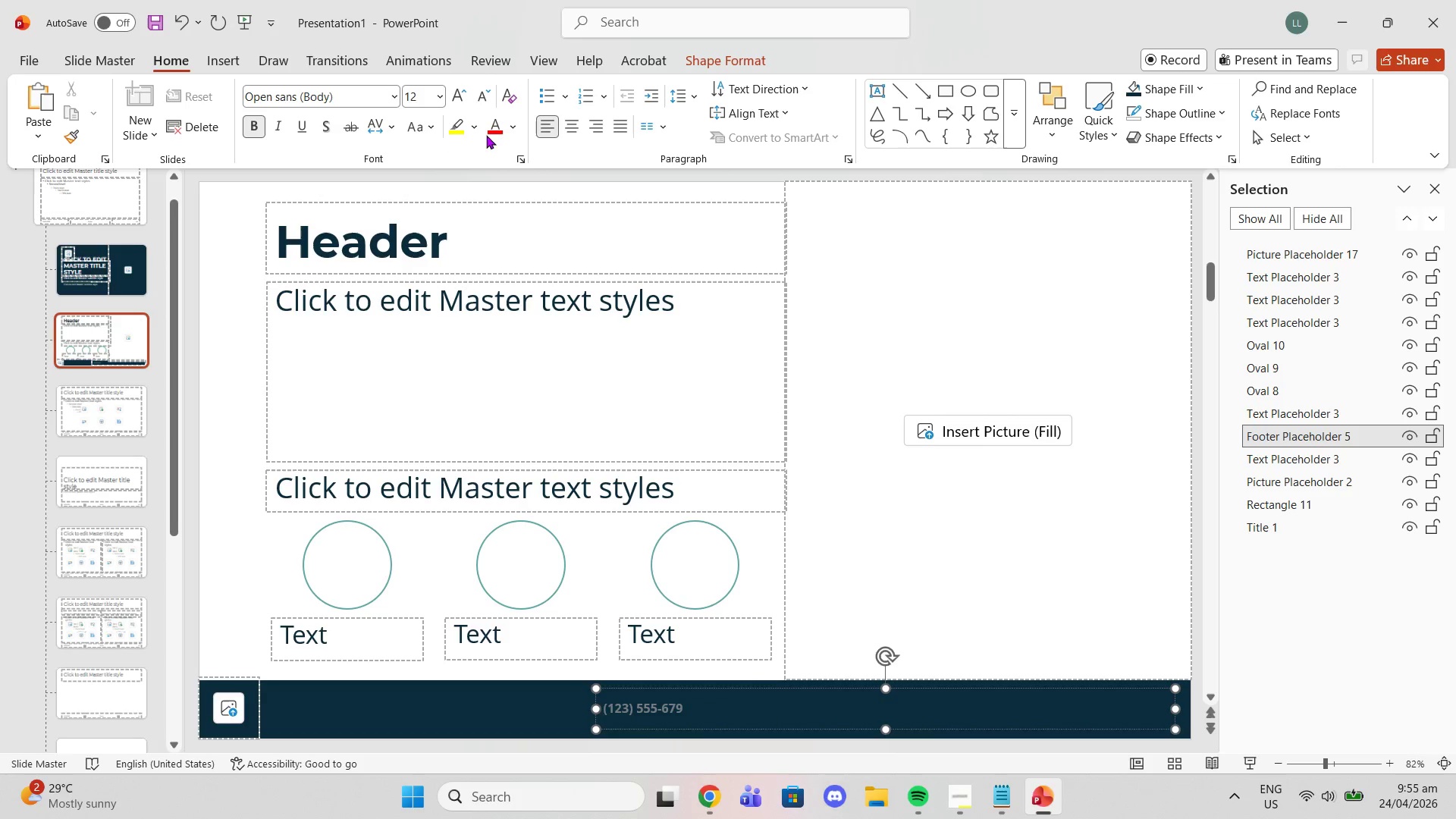 
left_click([511, 127])
 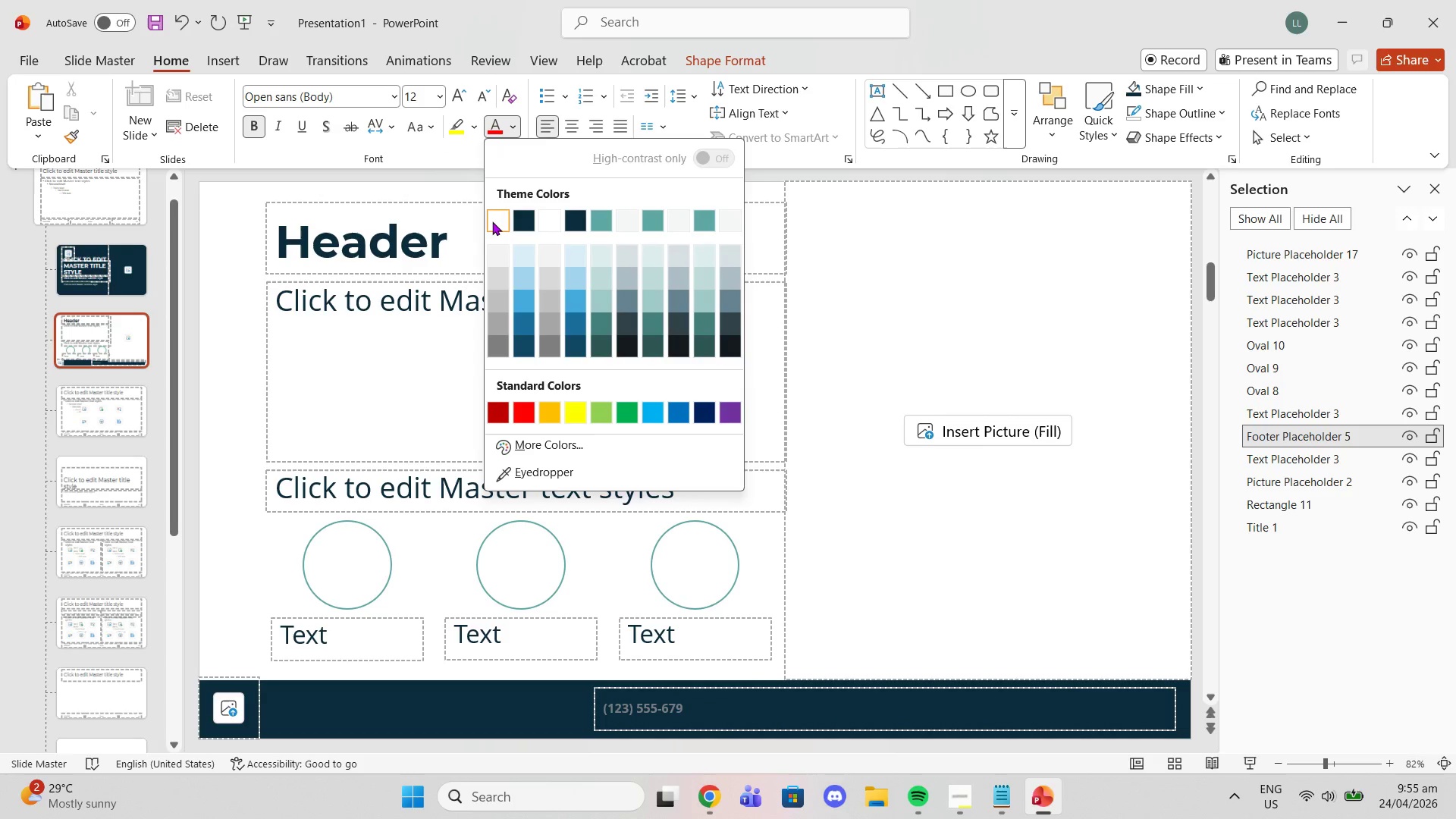 
left_click([492, 221])
 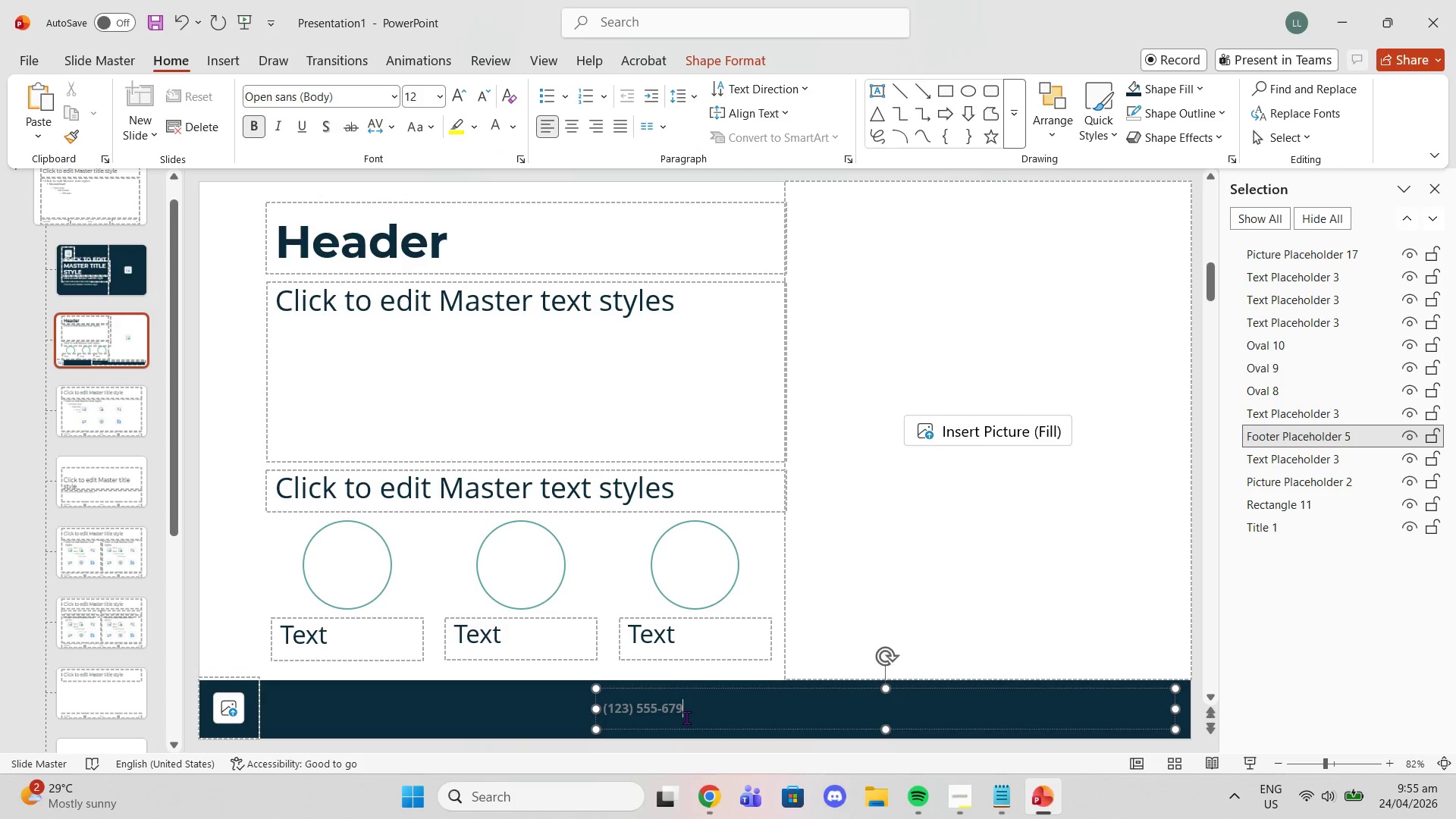 
left_click_drag(start_coordinate=[679, 712], to_coordinate=[605, 708])
 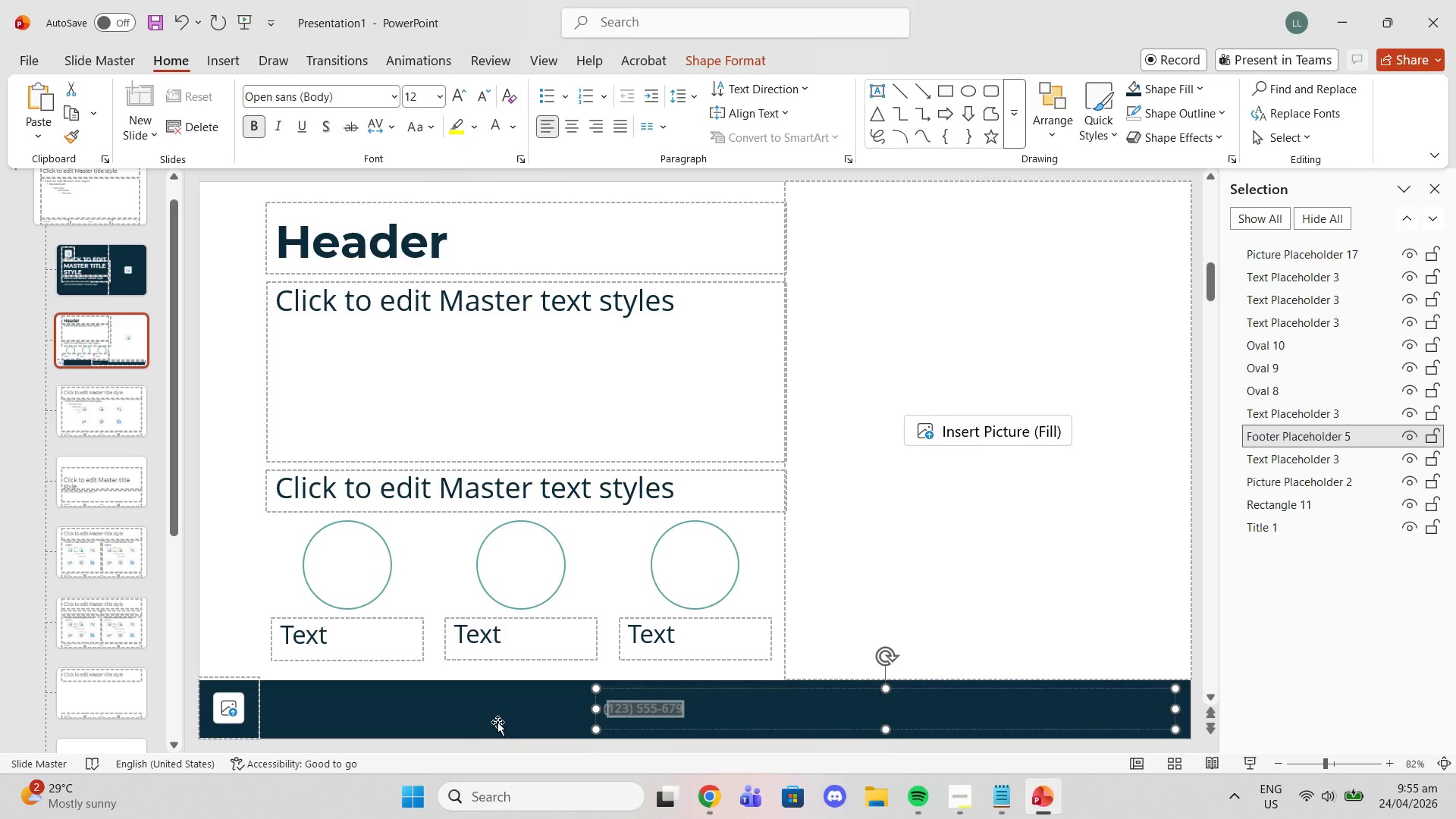 
left_click([496, 727])
 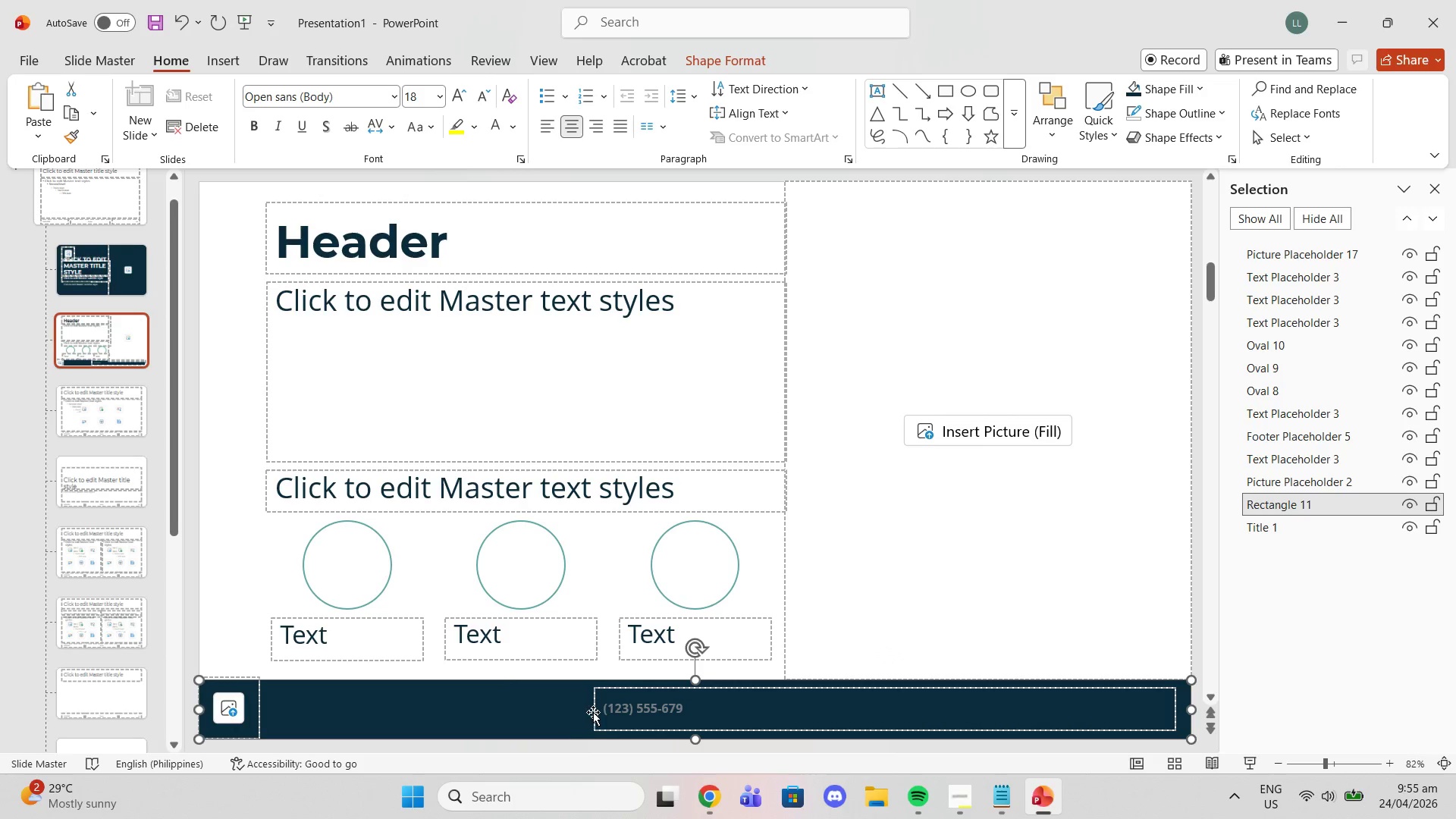 
left_click([593, 712])
 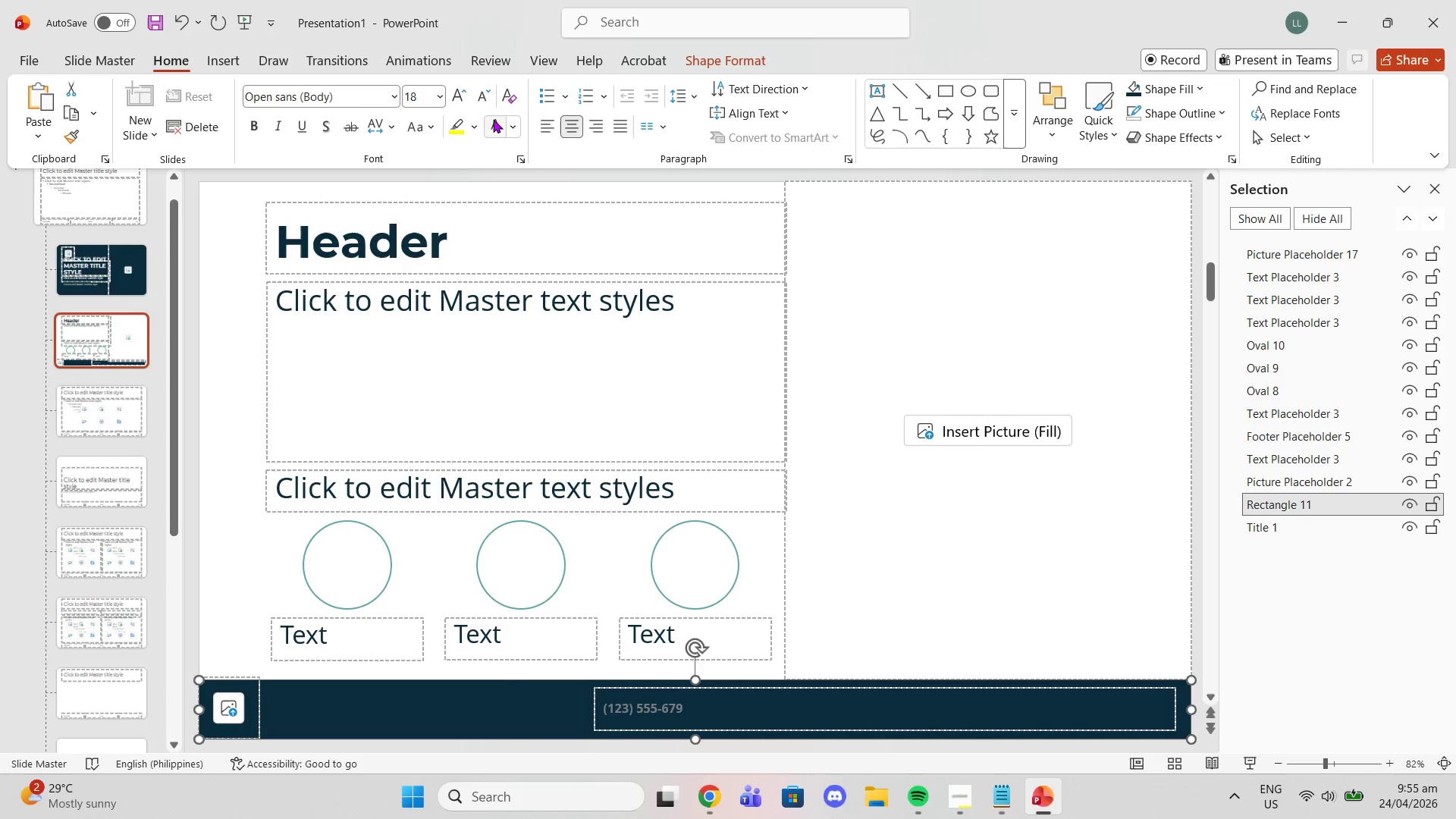 
double_click([493, 119])
 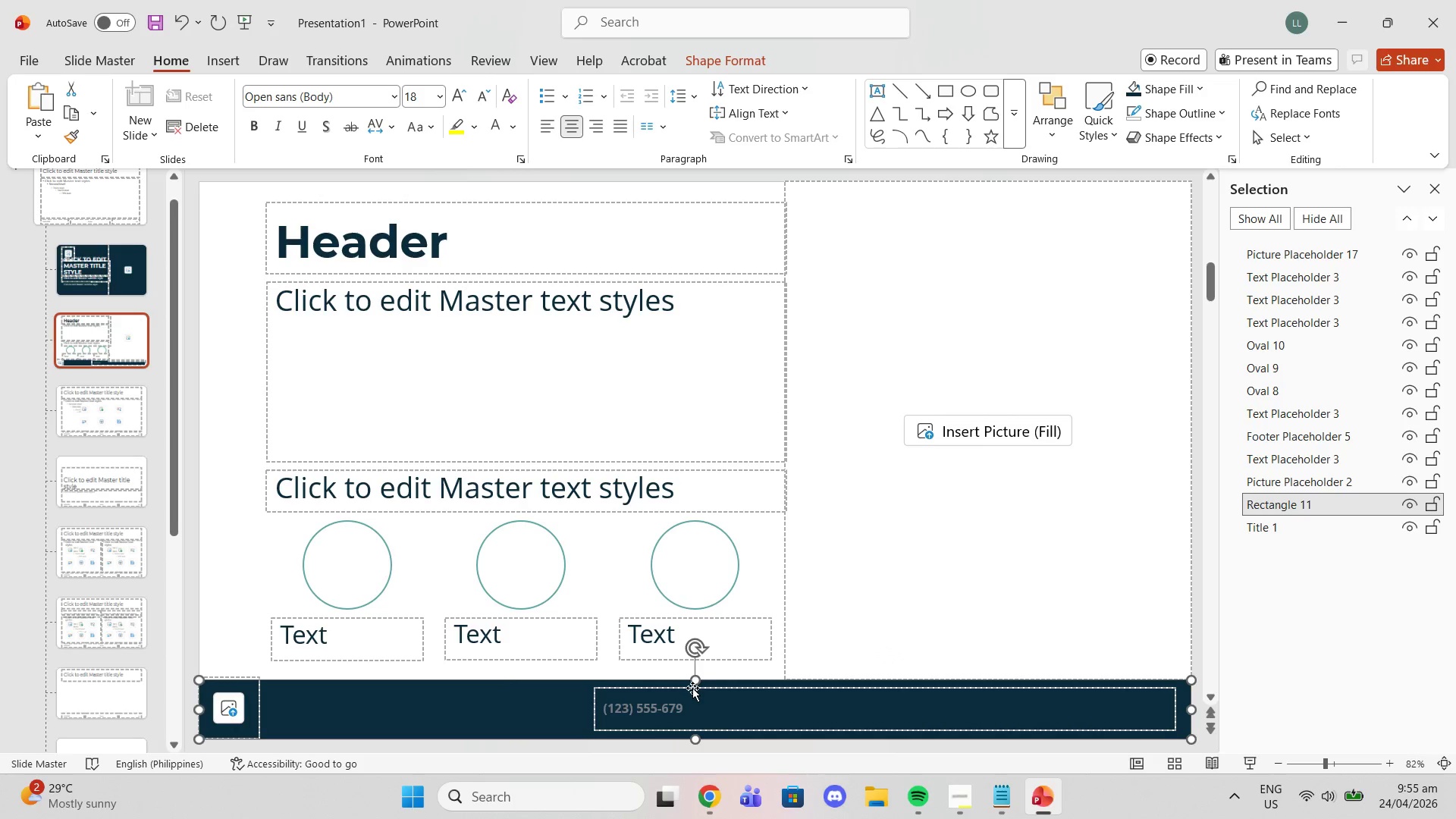 
left_click([693, 689])
 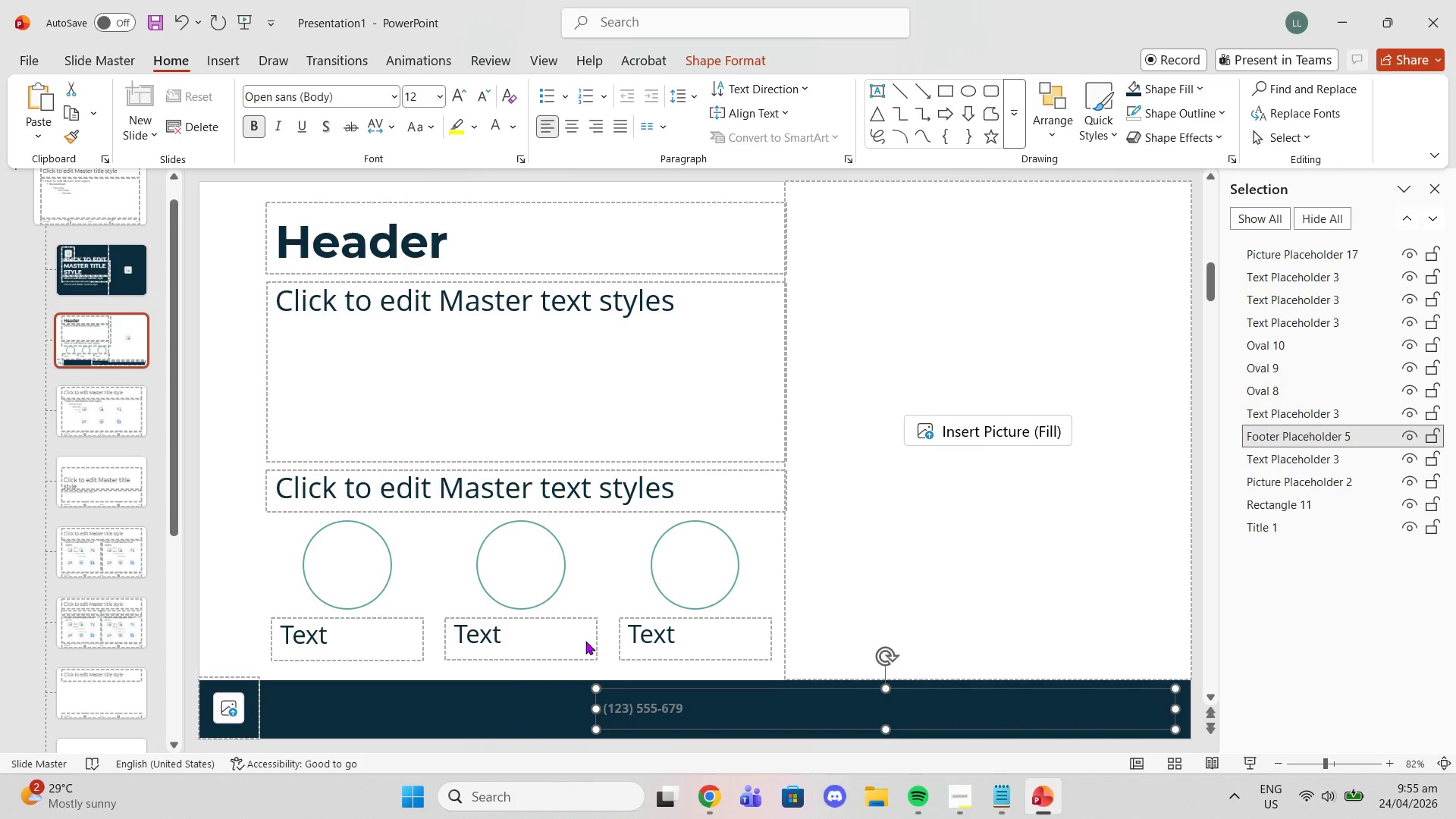 
key(Delete)
 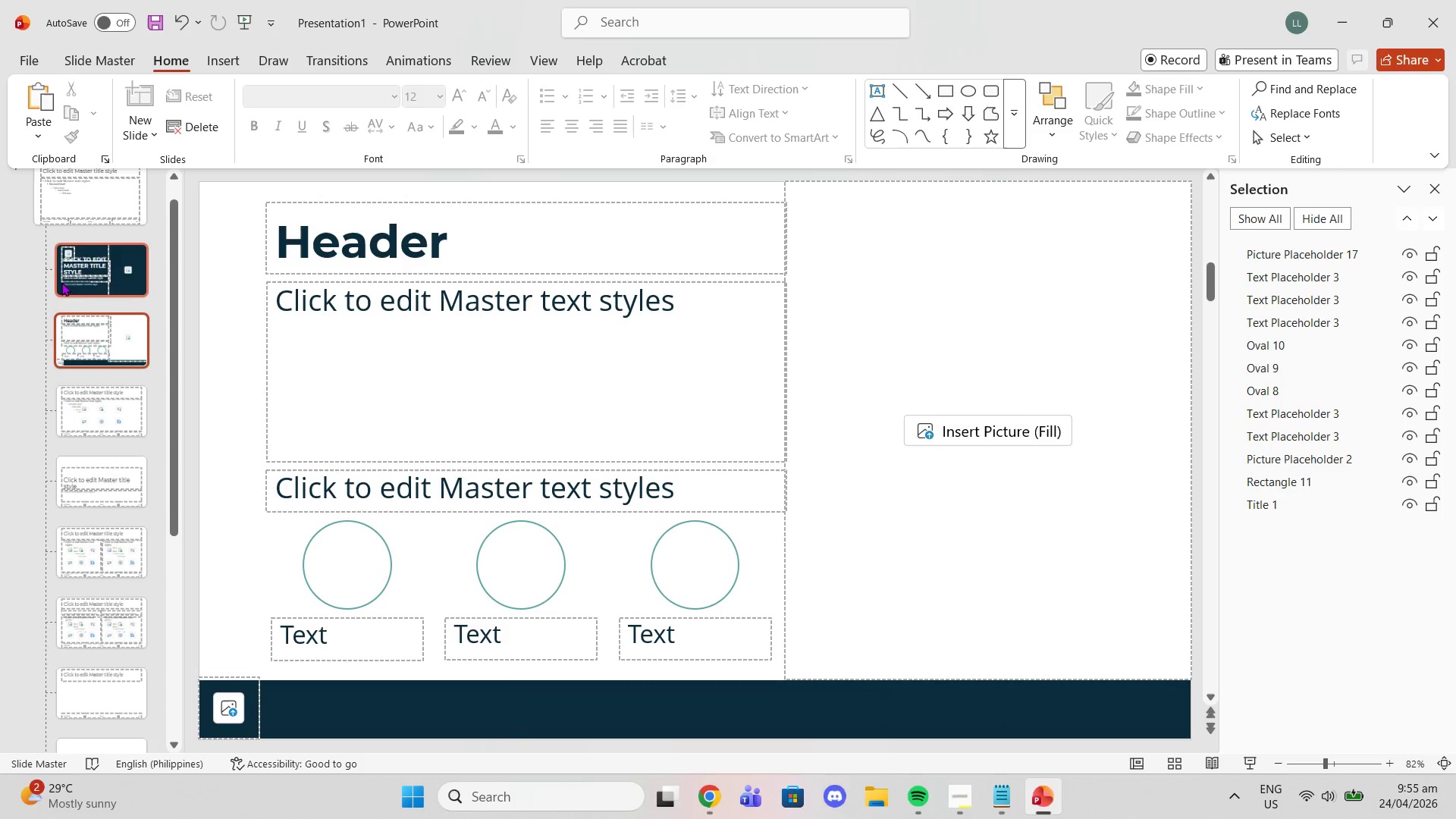 
left_click([74, 231])
 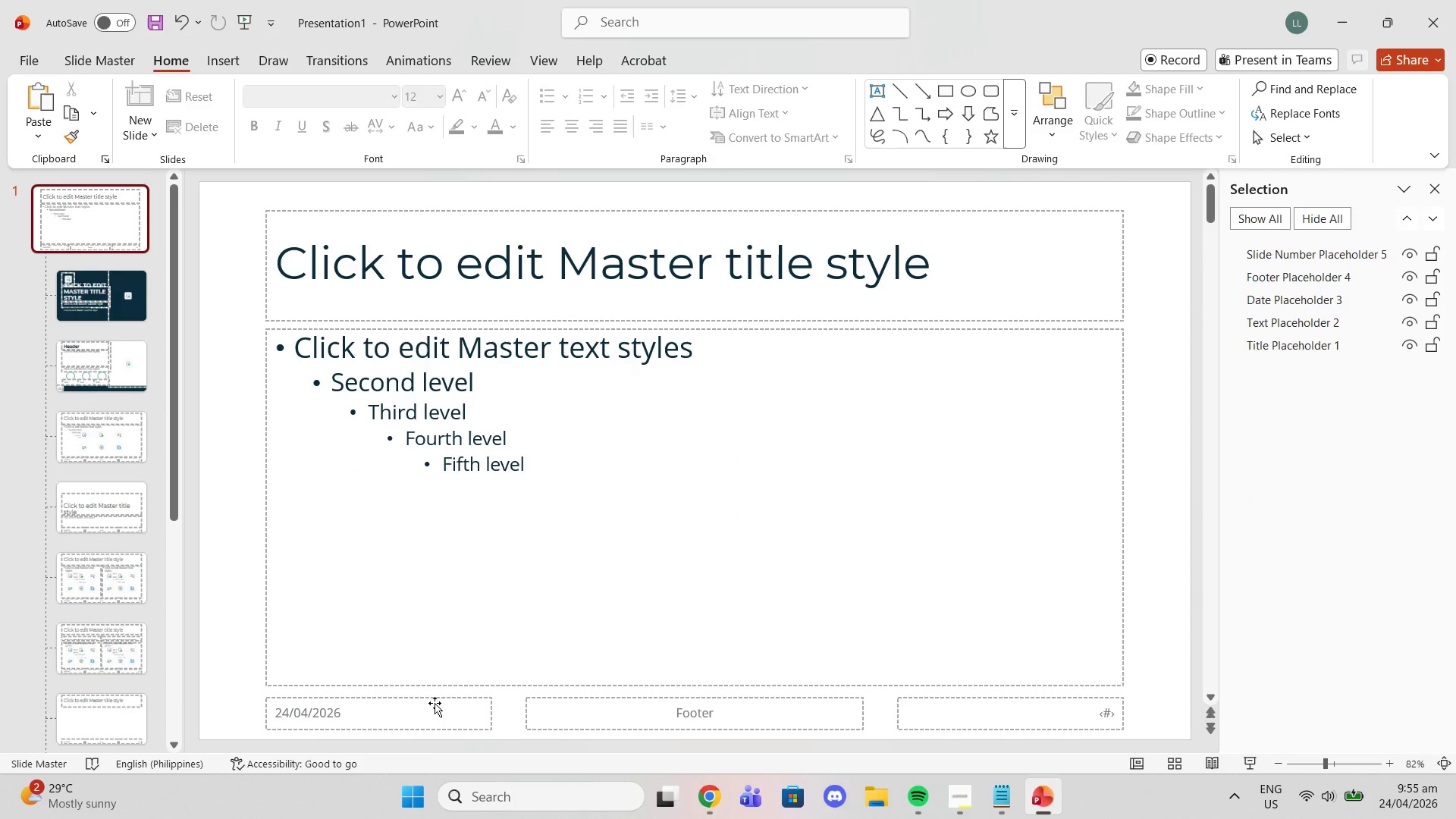 
scroll: coordinate [69, 256], scroll_direction: up, amount: 3.0
 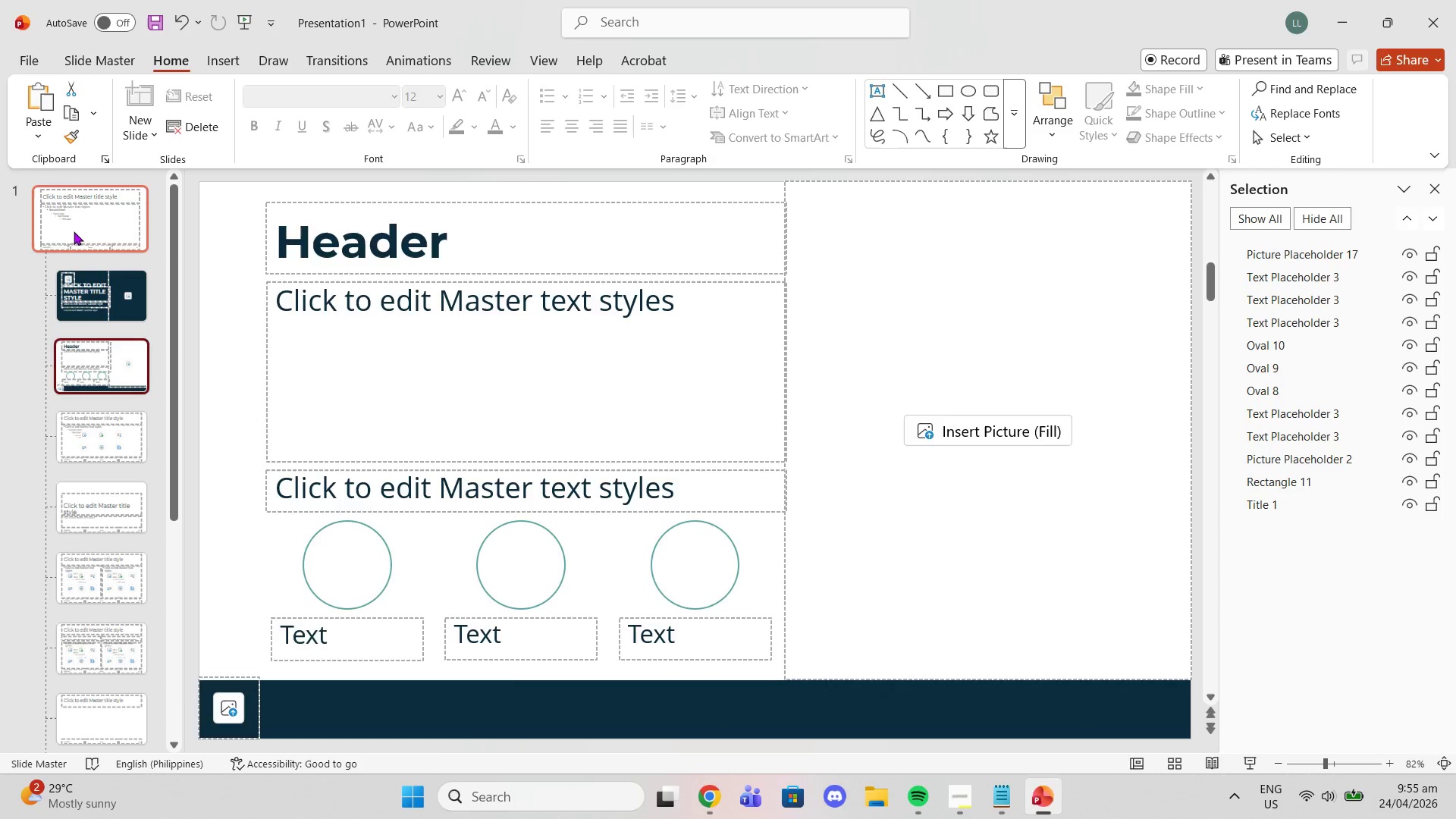 
left_click([435, 701])
 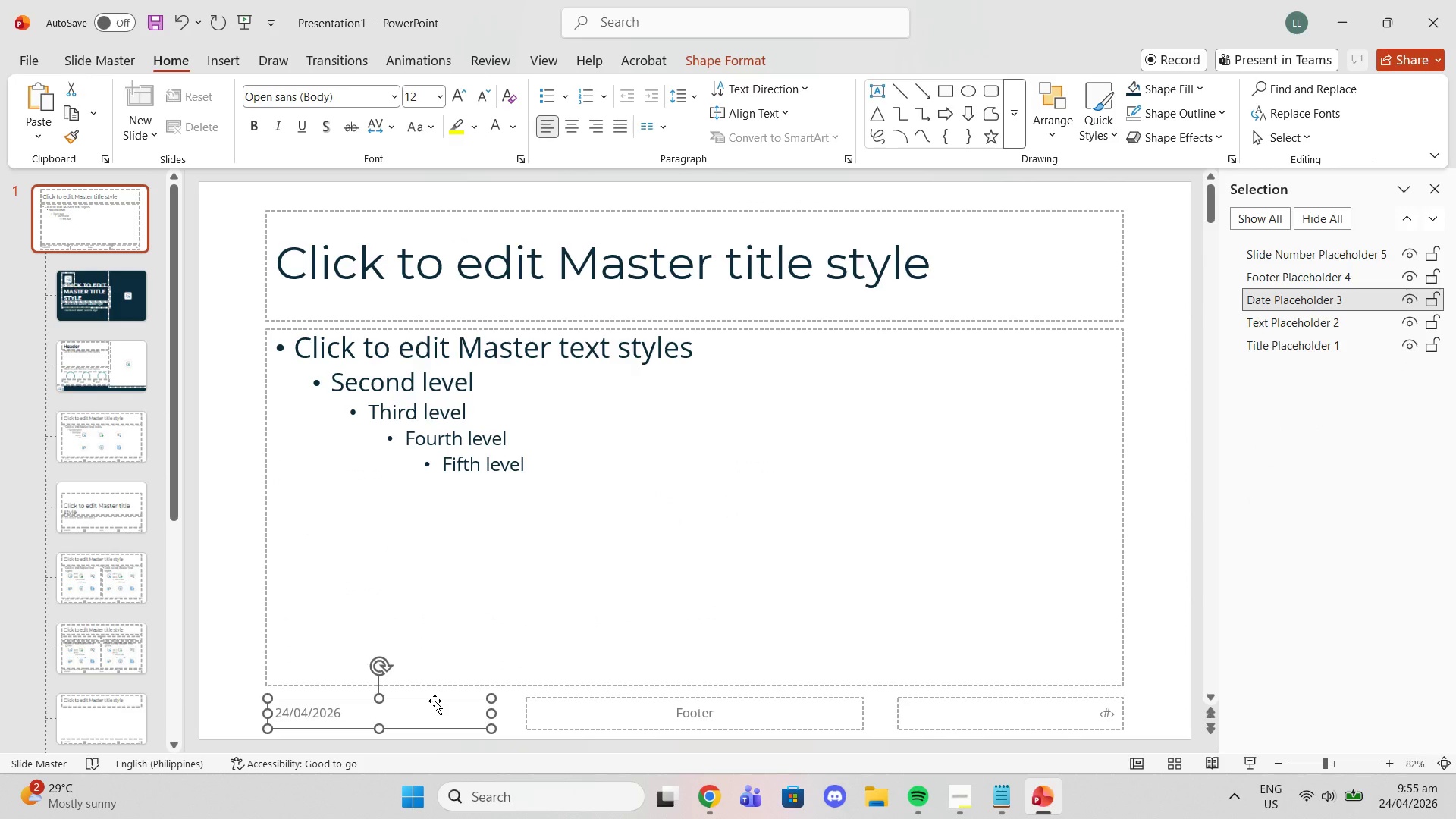 
key(Delete)
 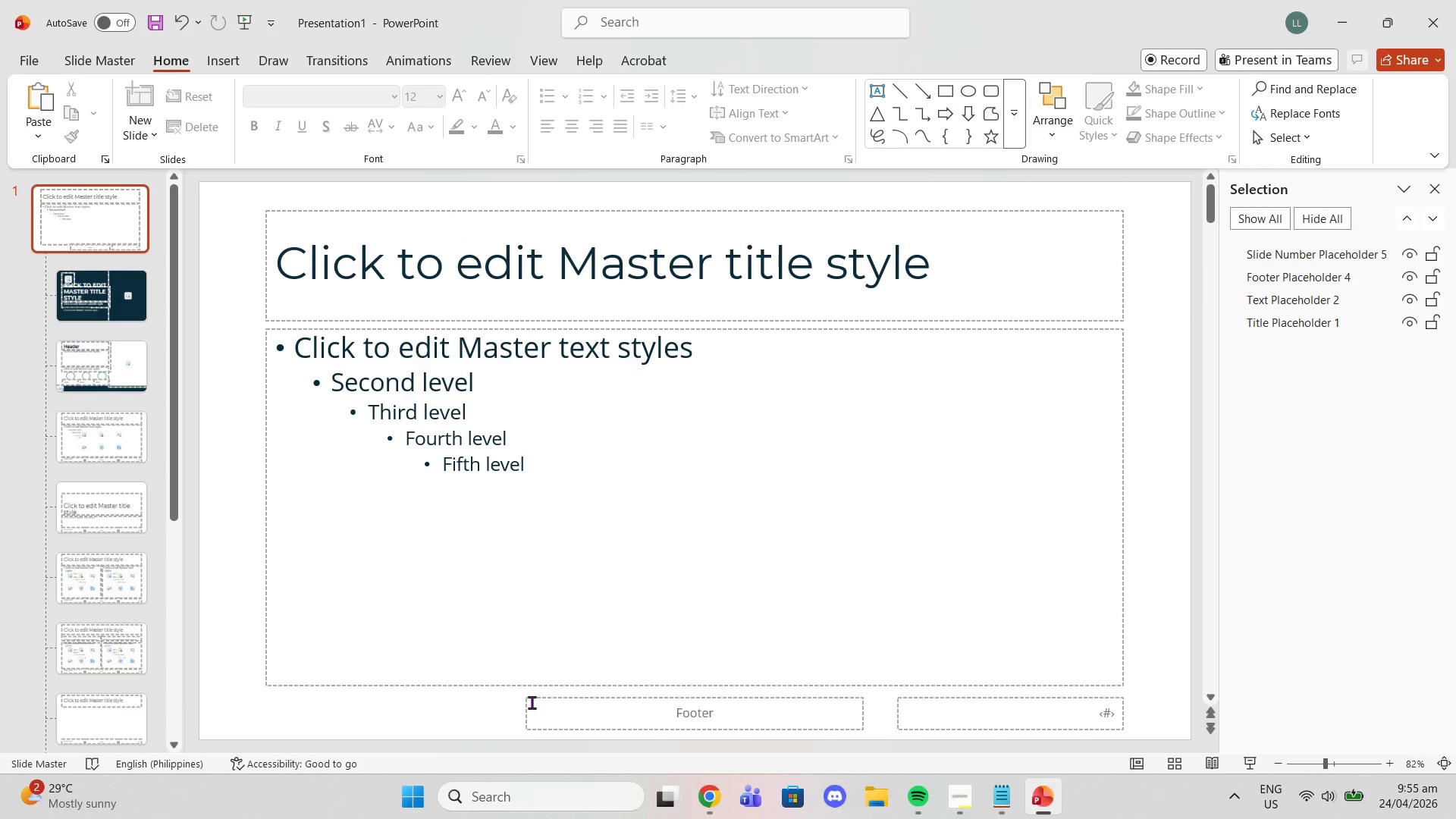 
left_click([529, 702])
 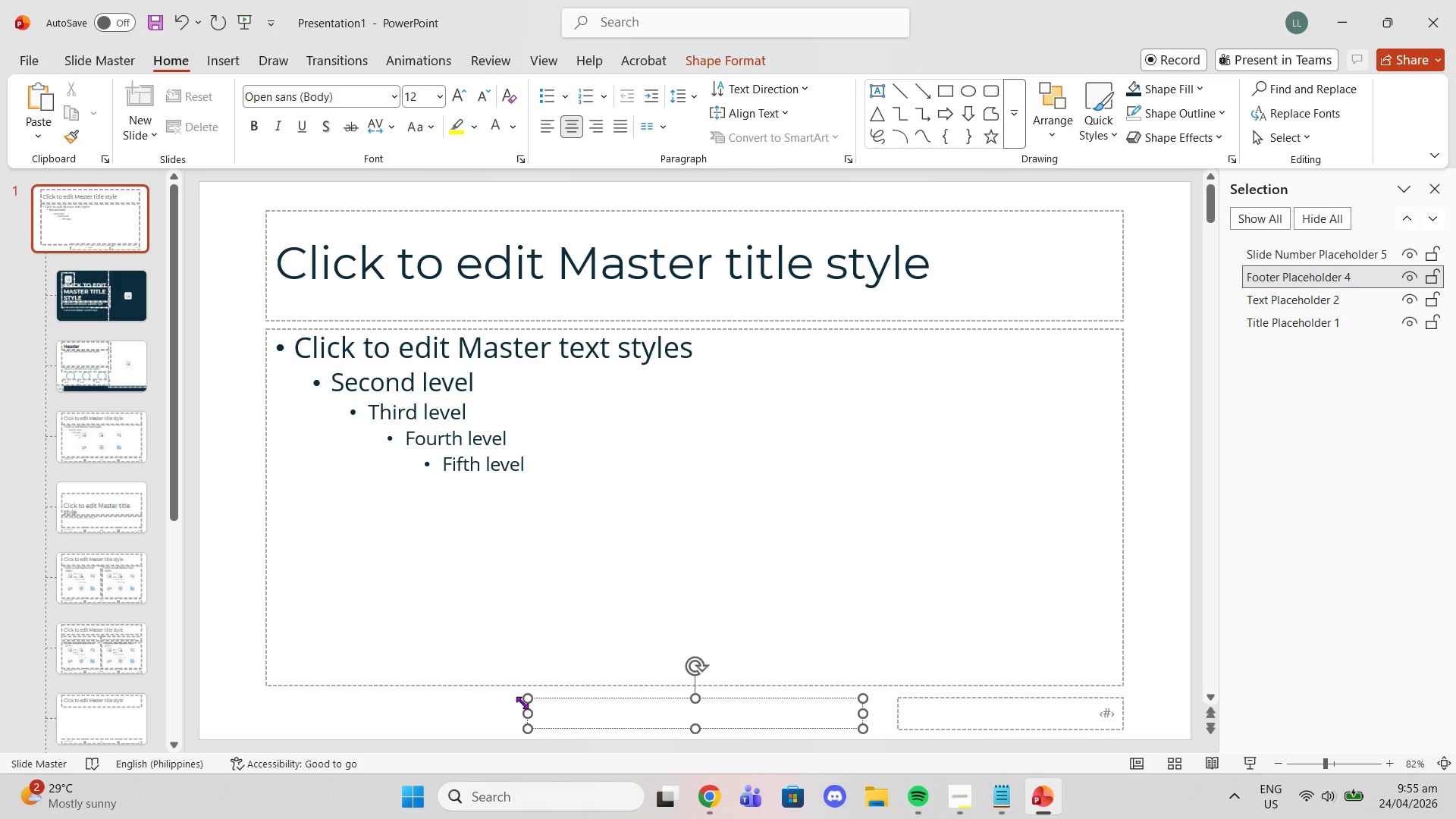 
left_click([522, 702])
 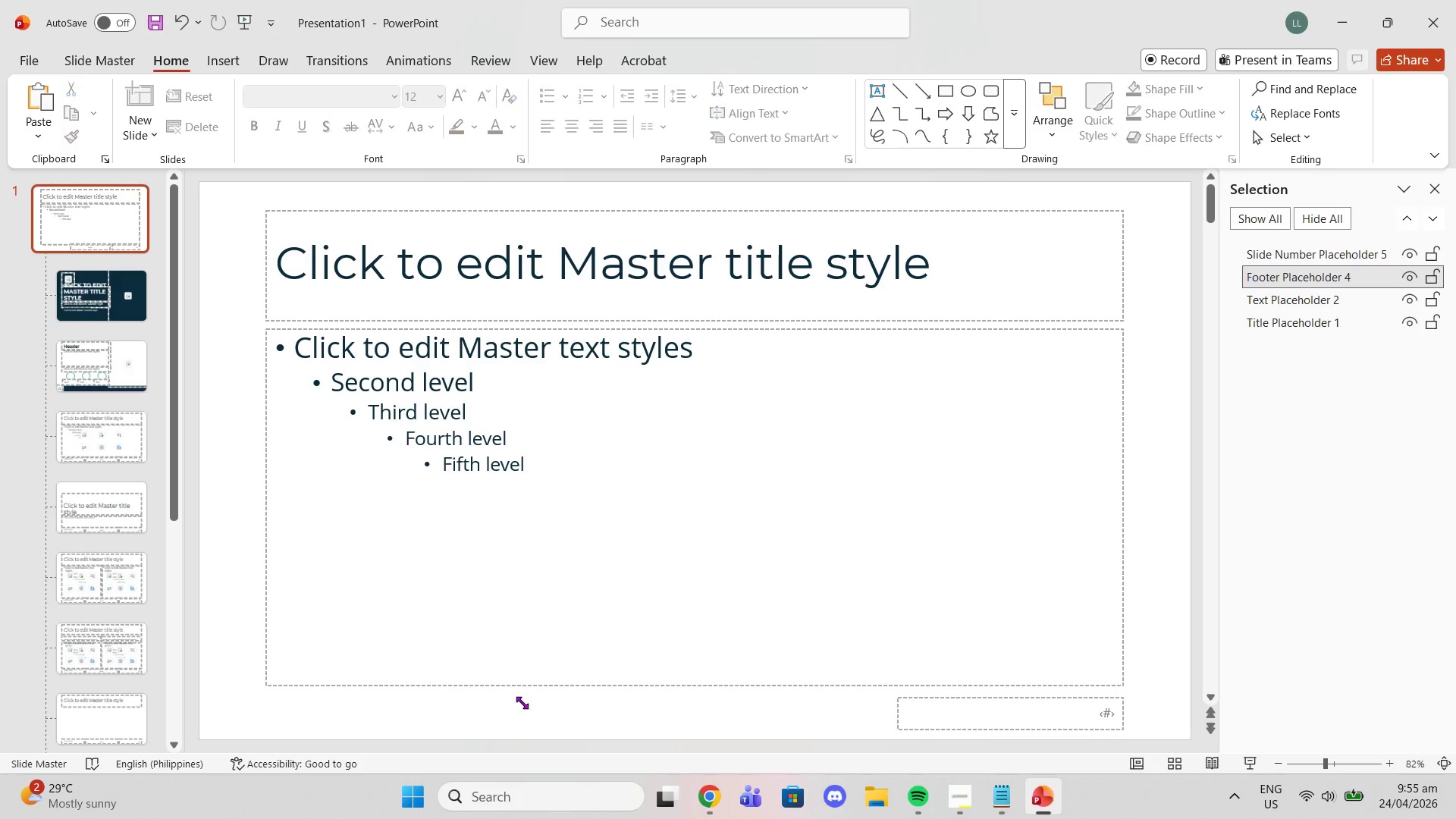 
key(Delete)
 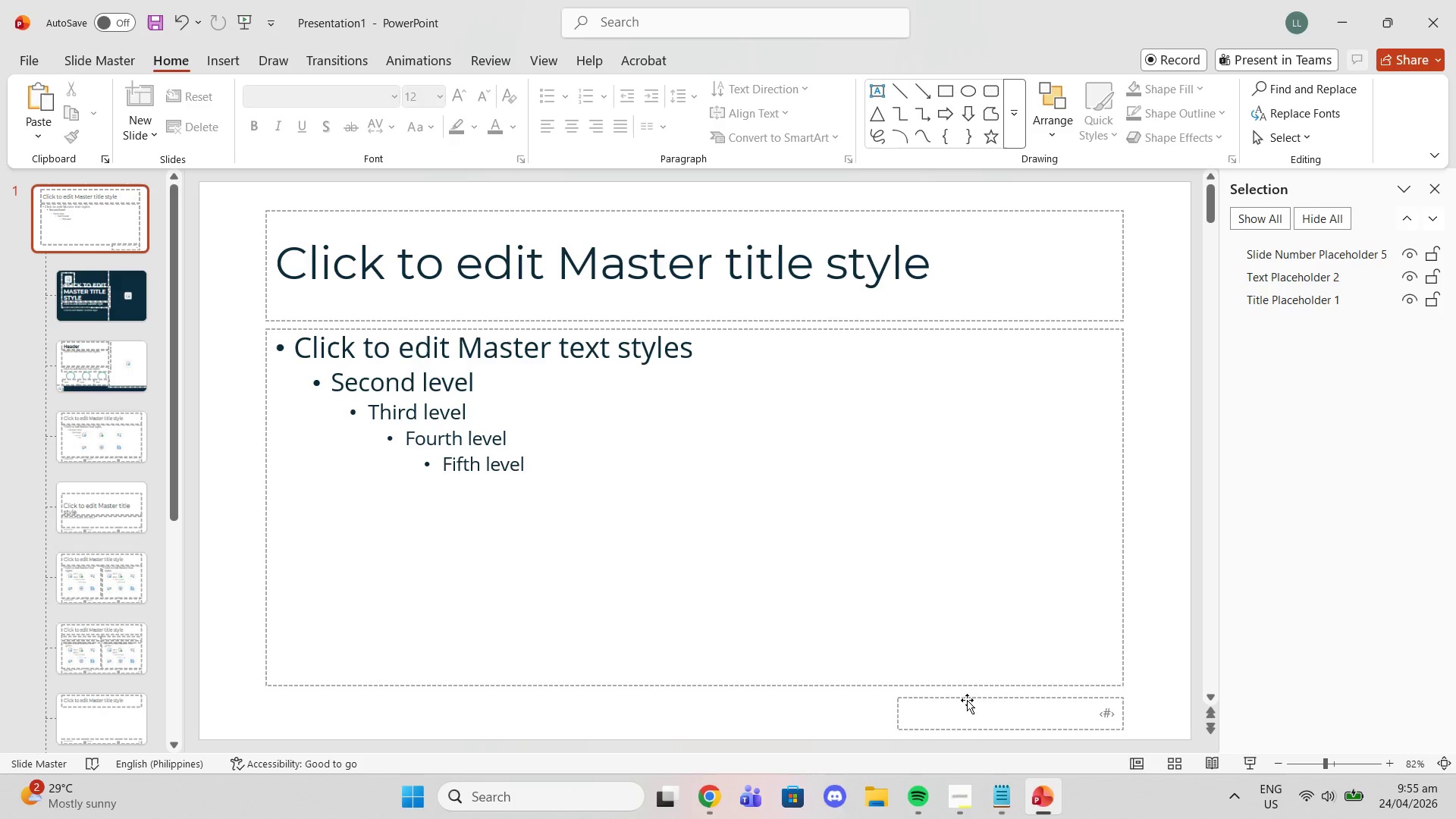 
left_click([966, 700])
 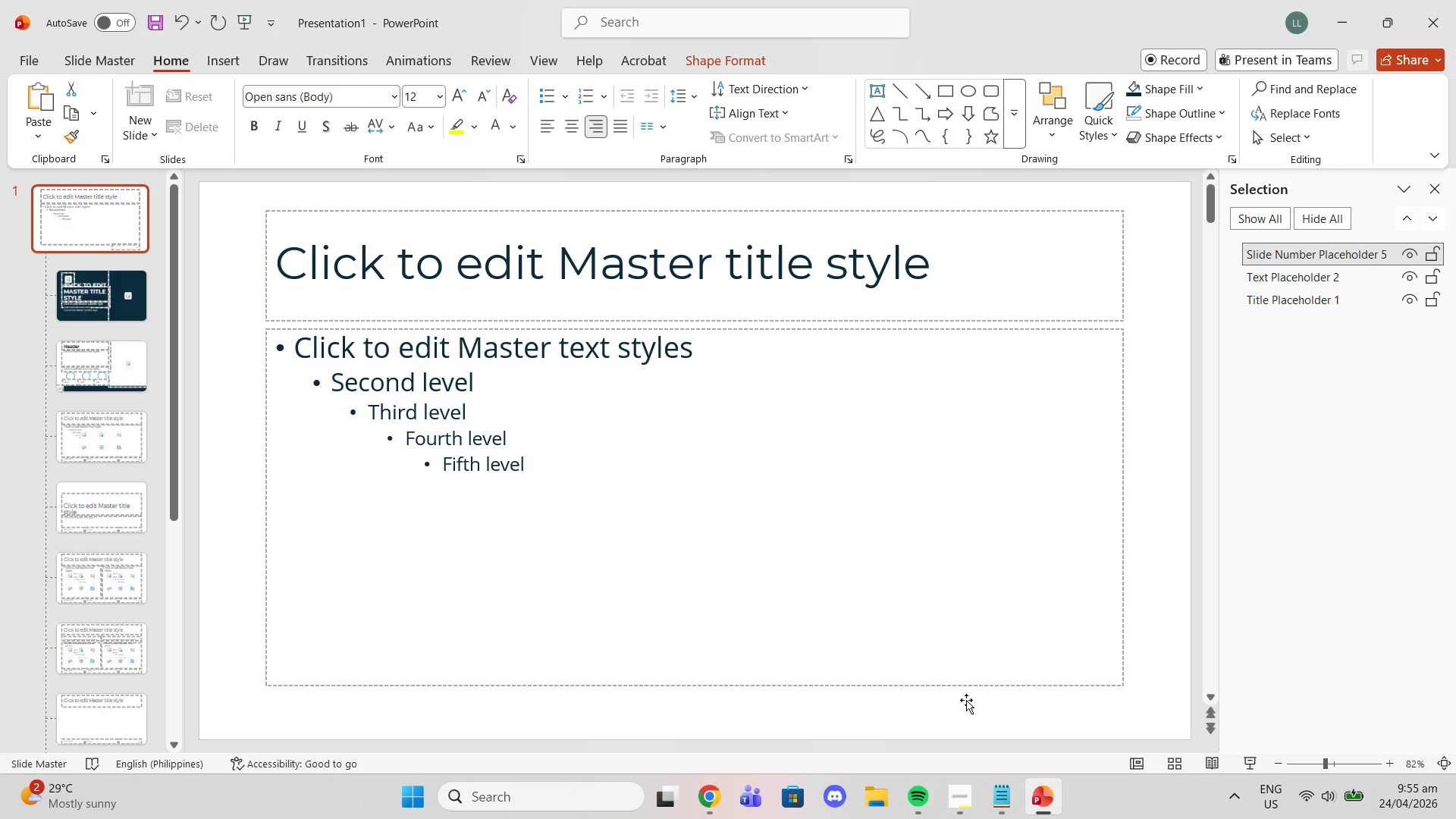 
key(Delete)
 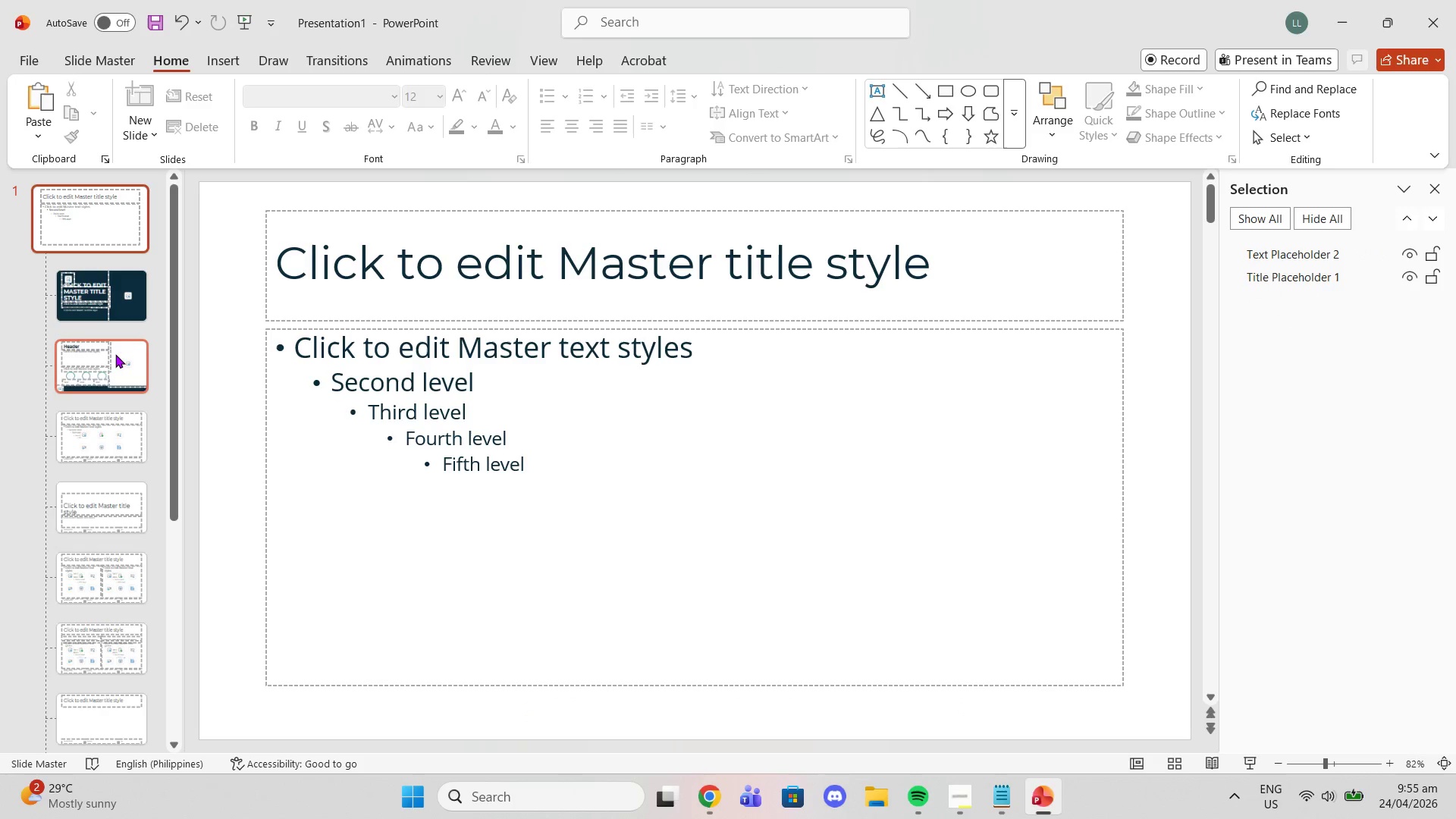 
left_click([111, 349])
 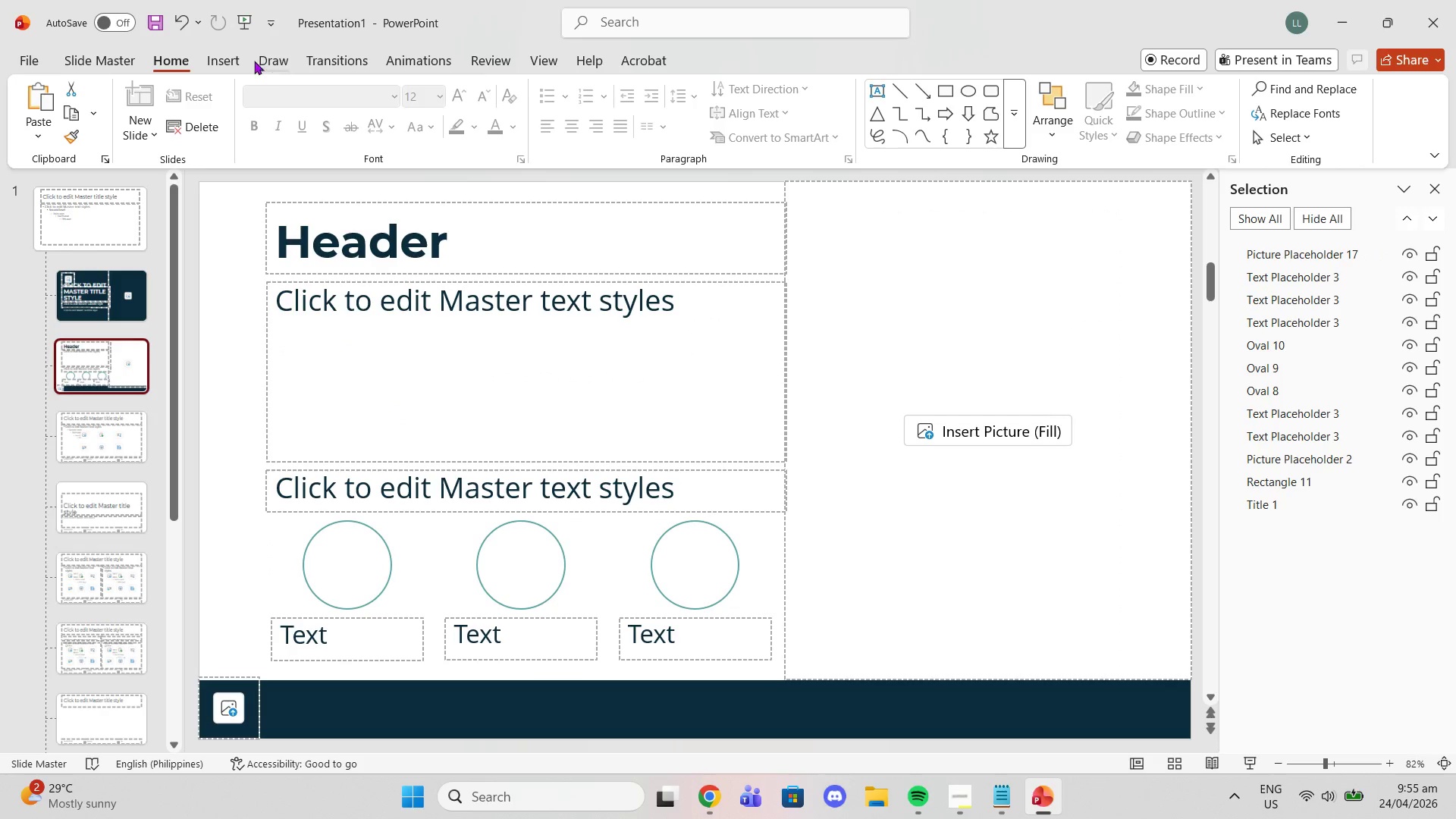 
left_click([223, 55])
 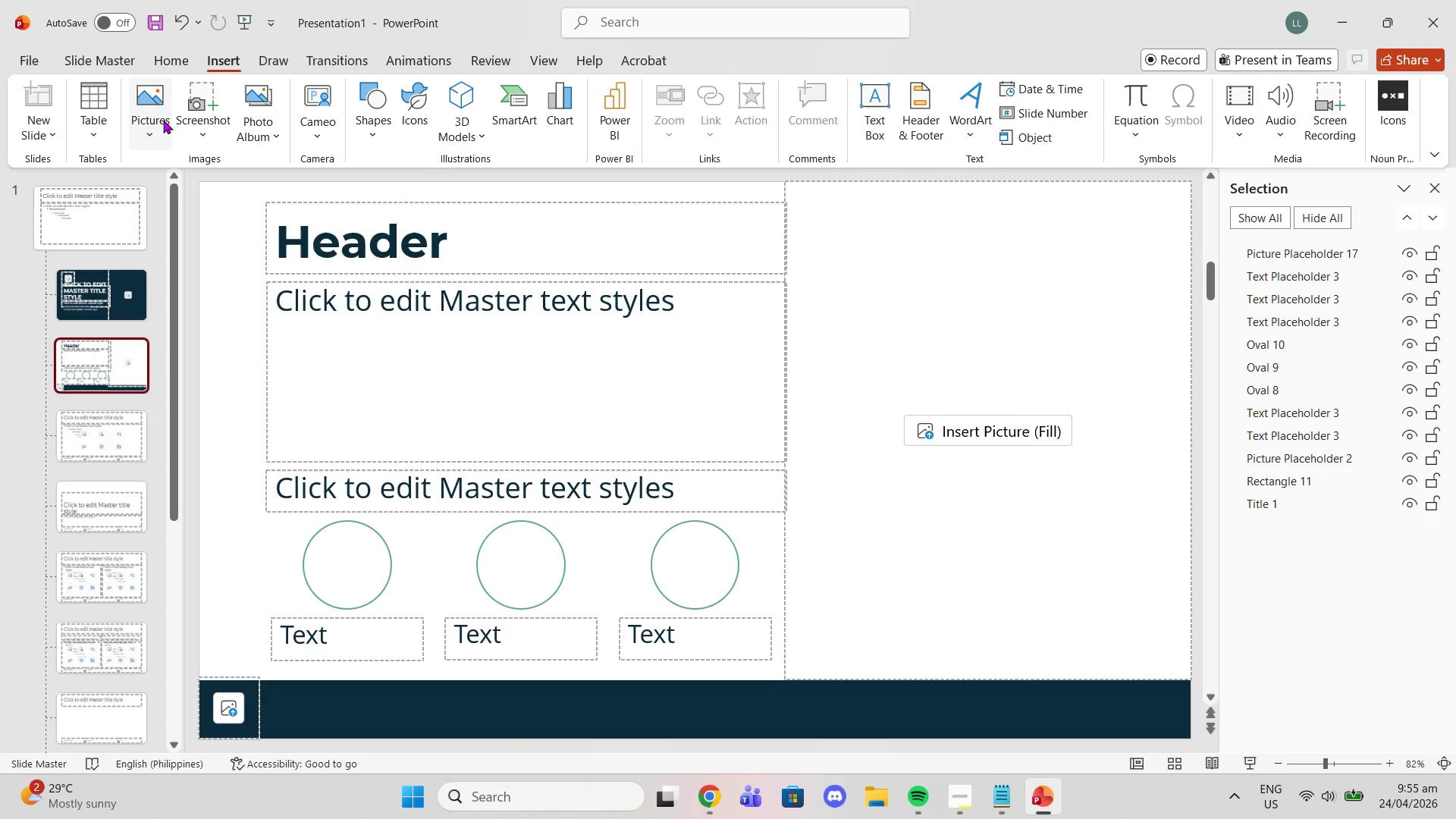 
wait(7.05)
 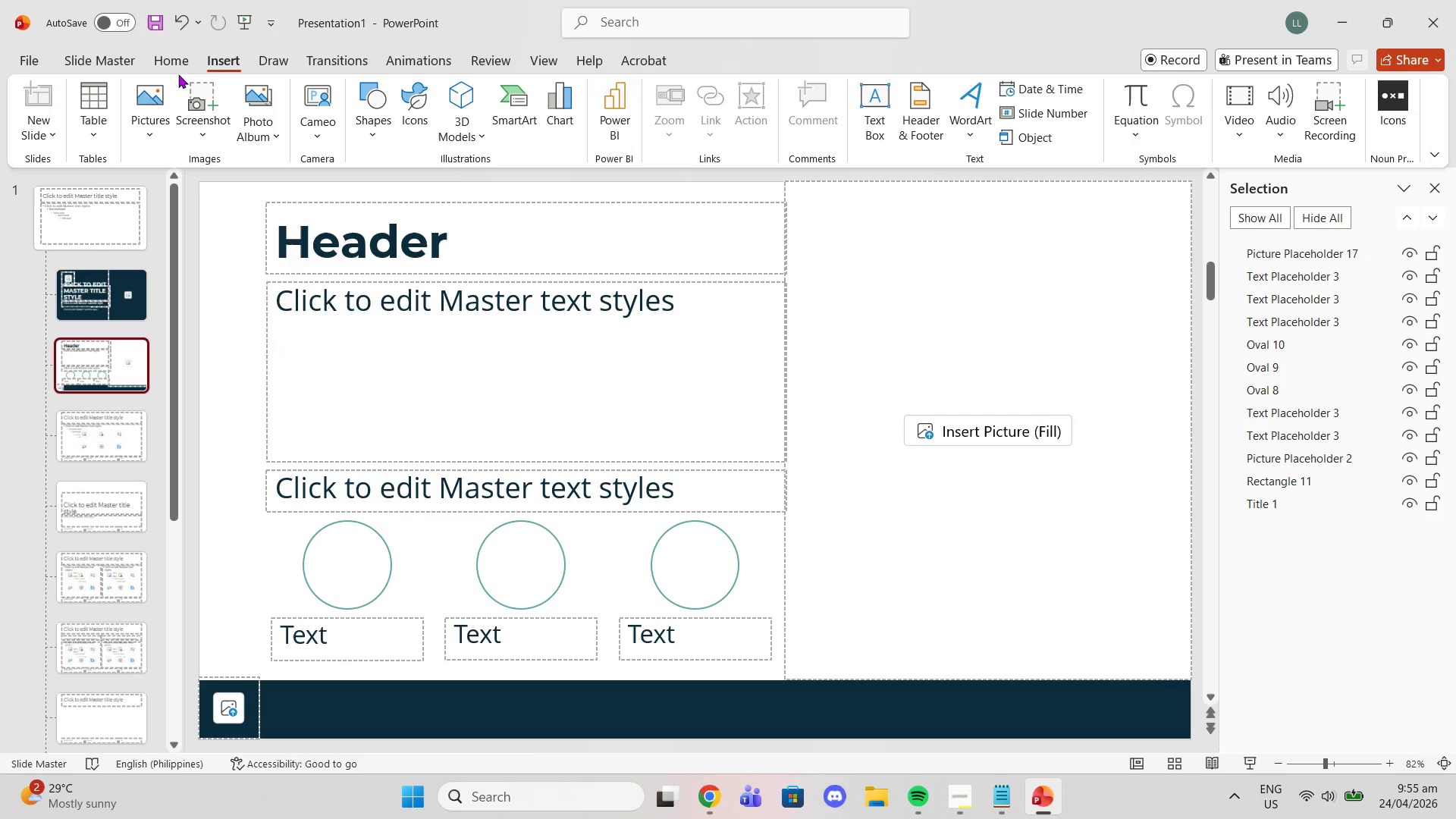 
left_click([128, 62])
 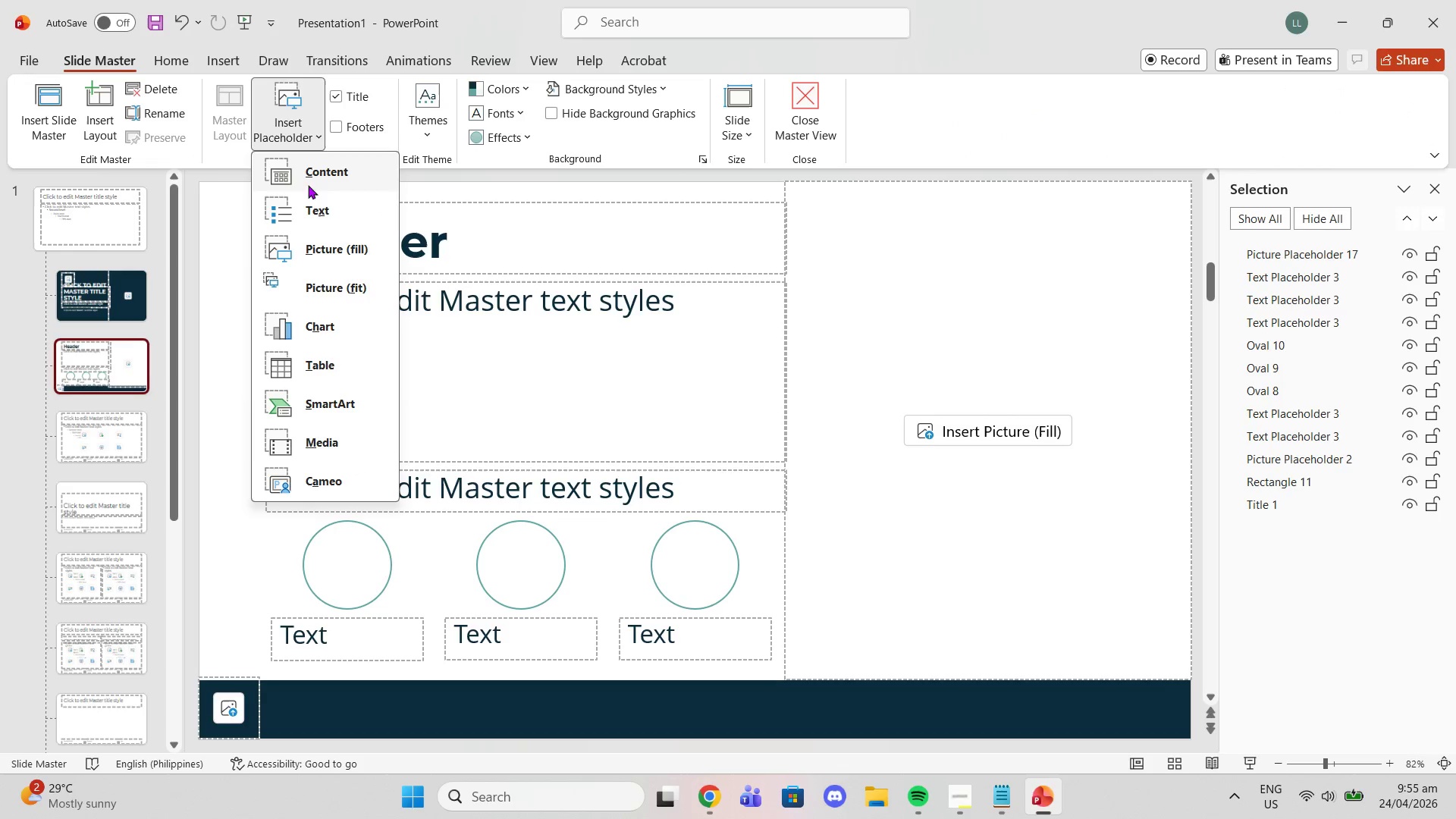 
left_click([314, 213])
 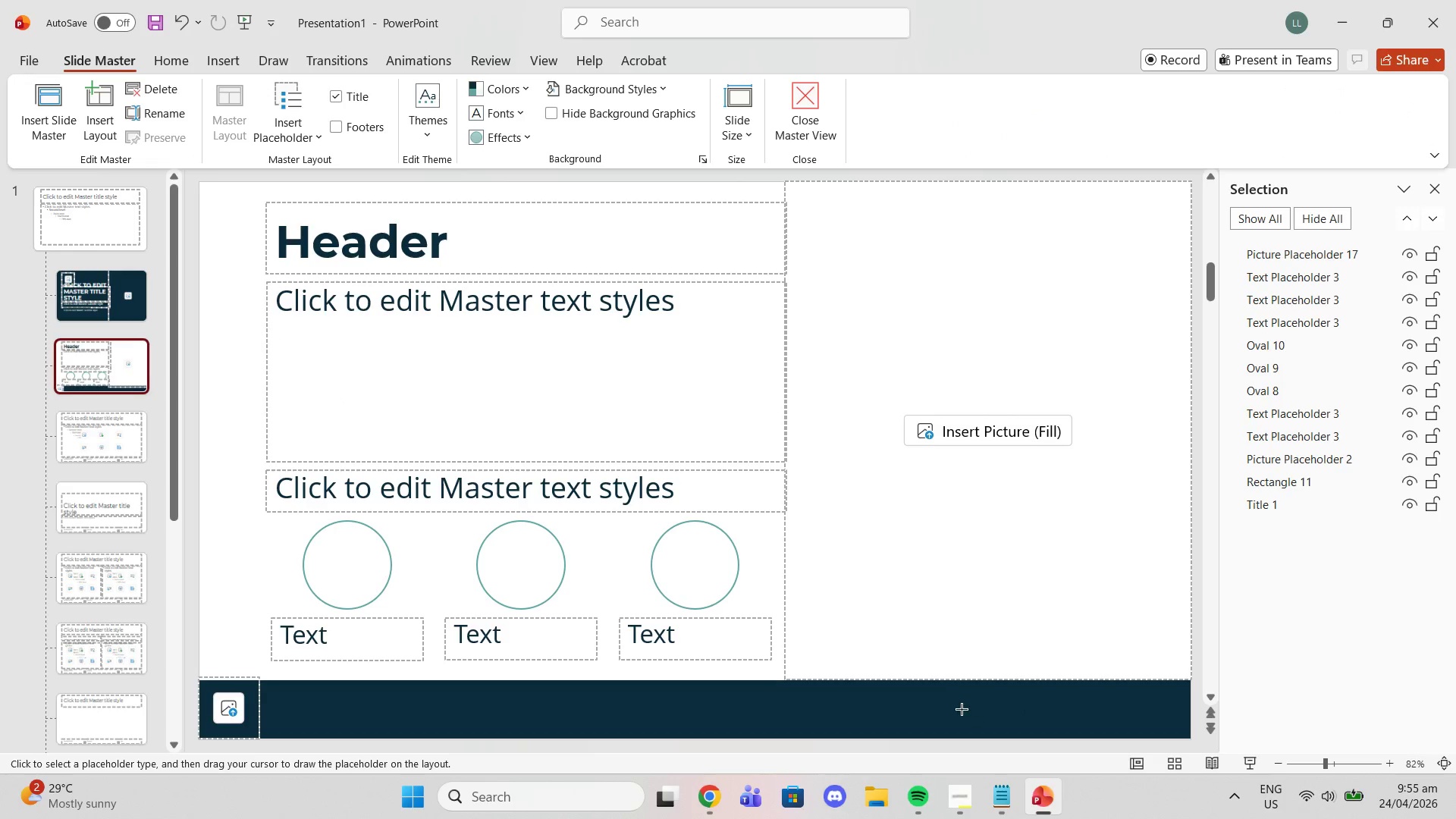 
left_click_drag(start_coordinate=[908, 694], to_coordinate=[1177, 728])
 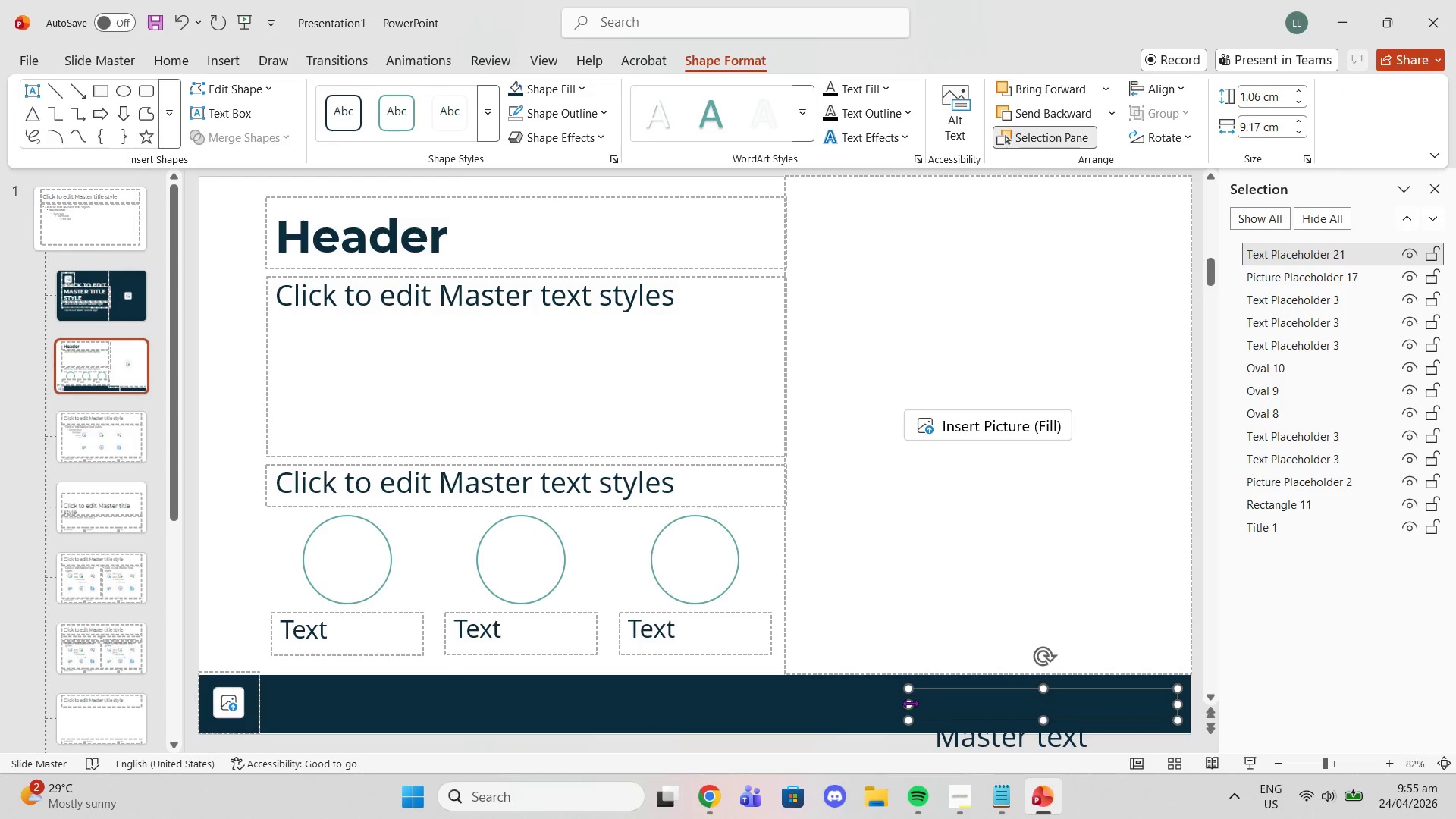 
left_click_drag(start_coordinate=[909, 704], to_coordinate=[888, 702])
 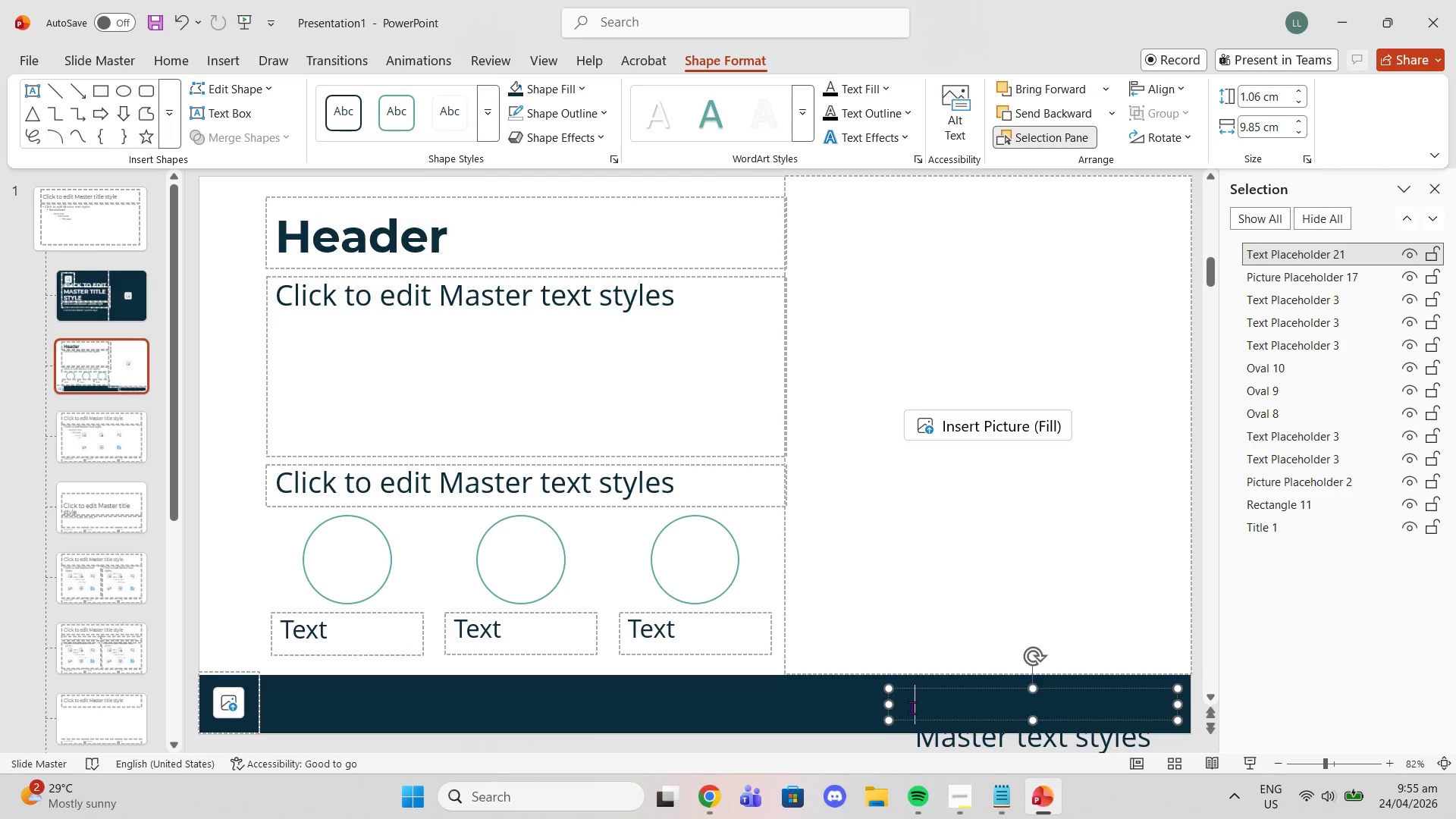 
double_click([912, 708])
 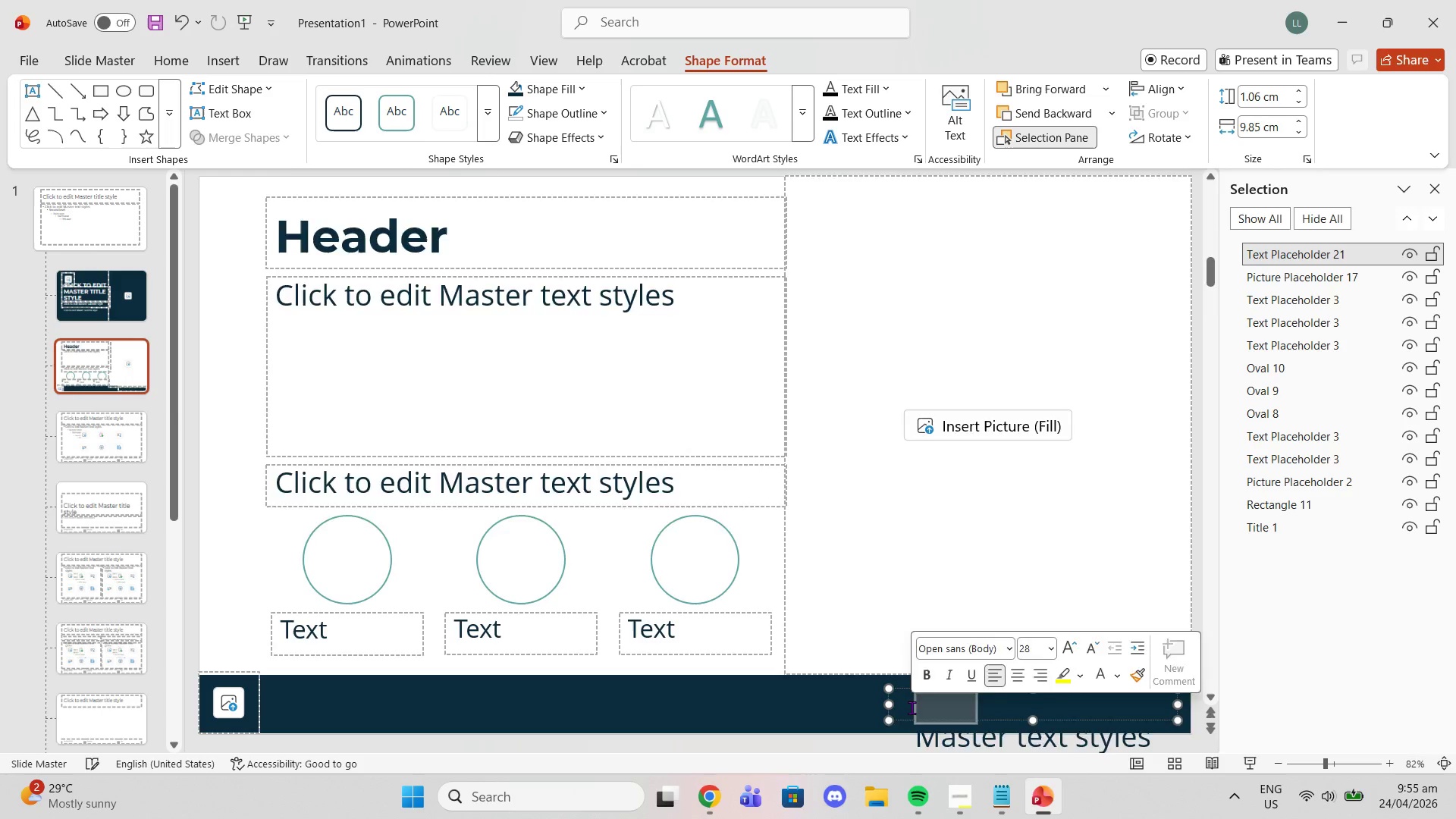 
triple_click([912, 708])
 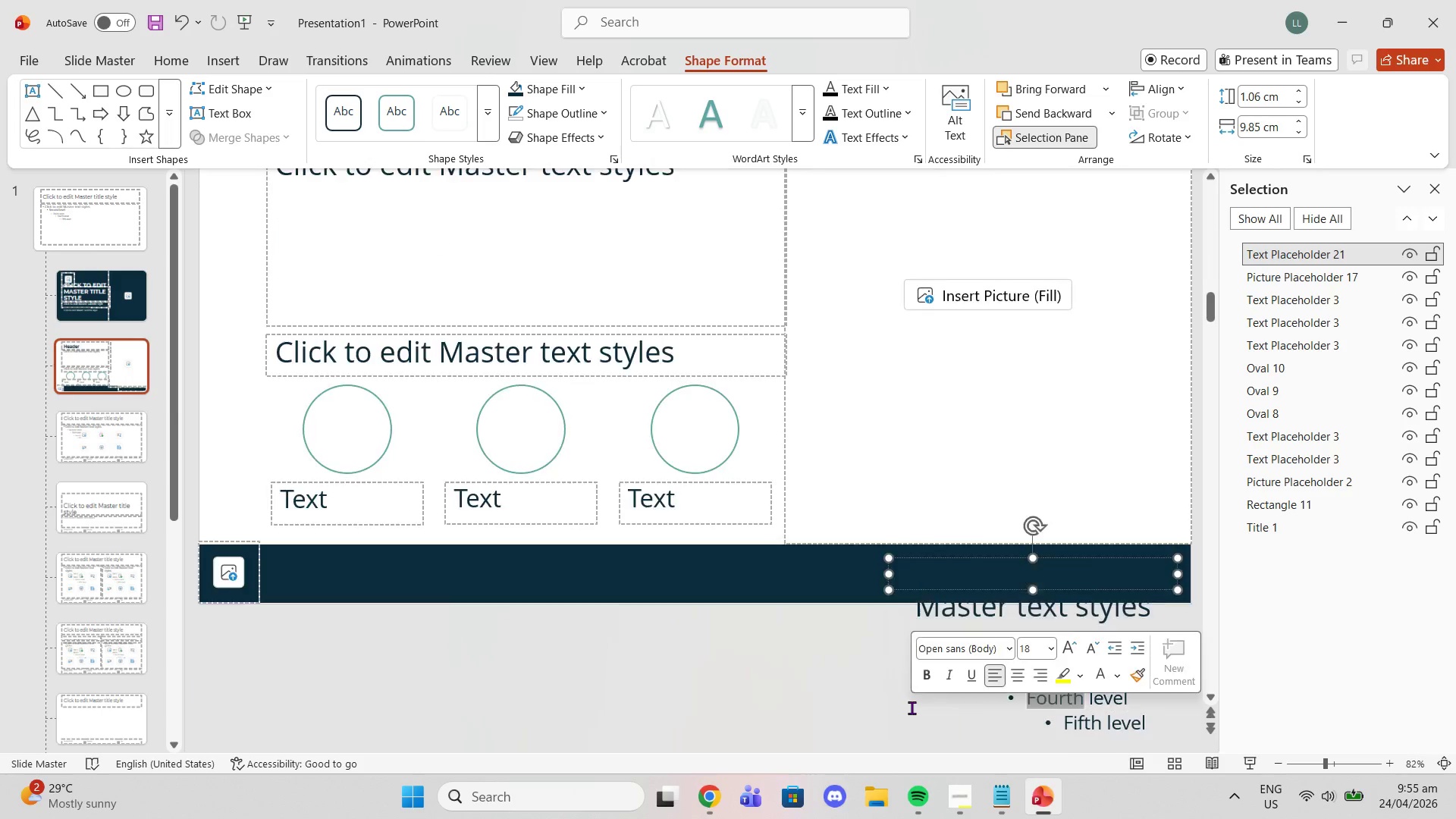 
triple_click([912, 708])
 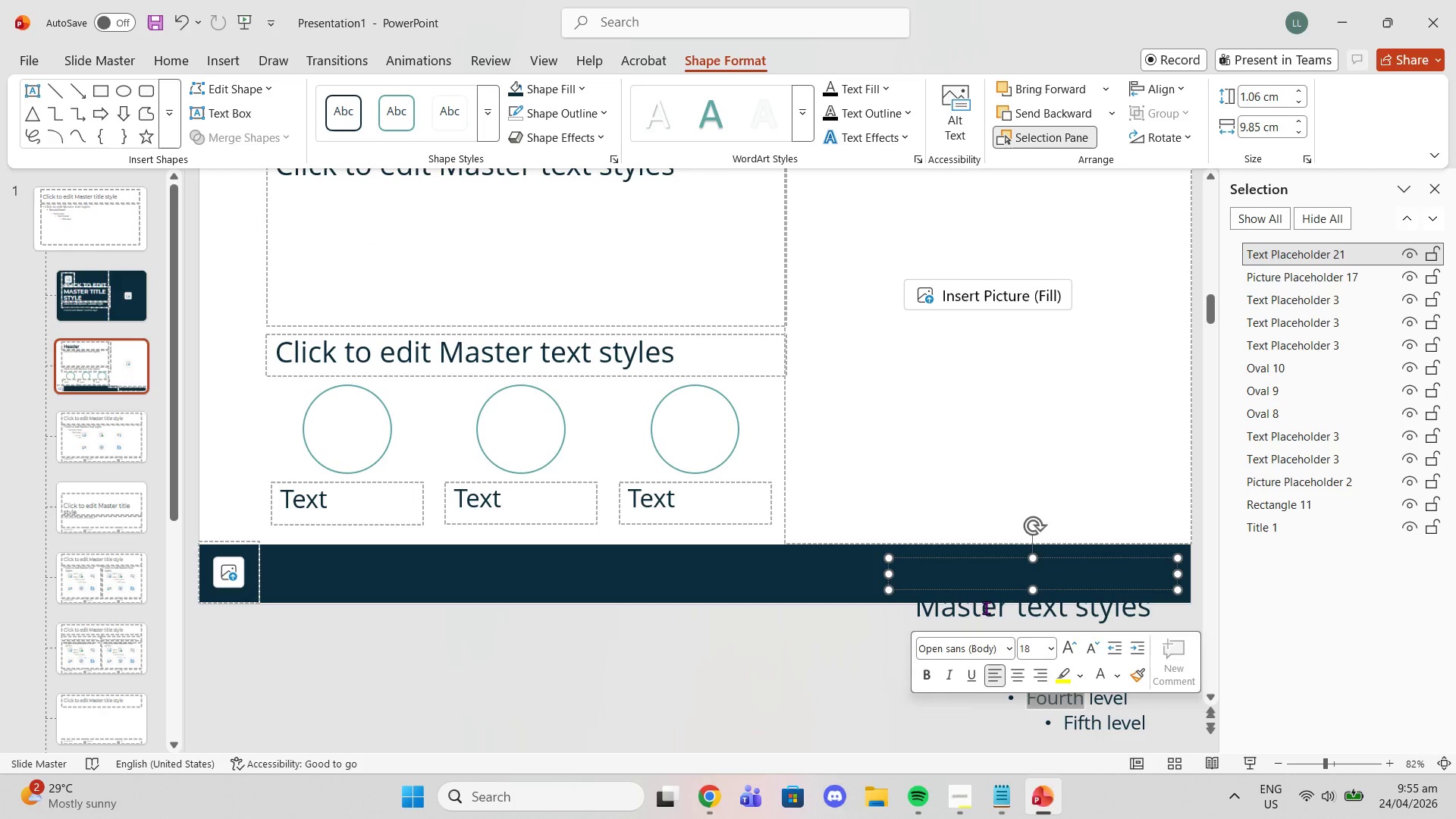 
left_click([987, 607])
 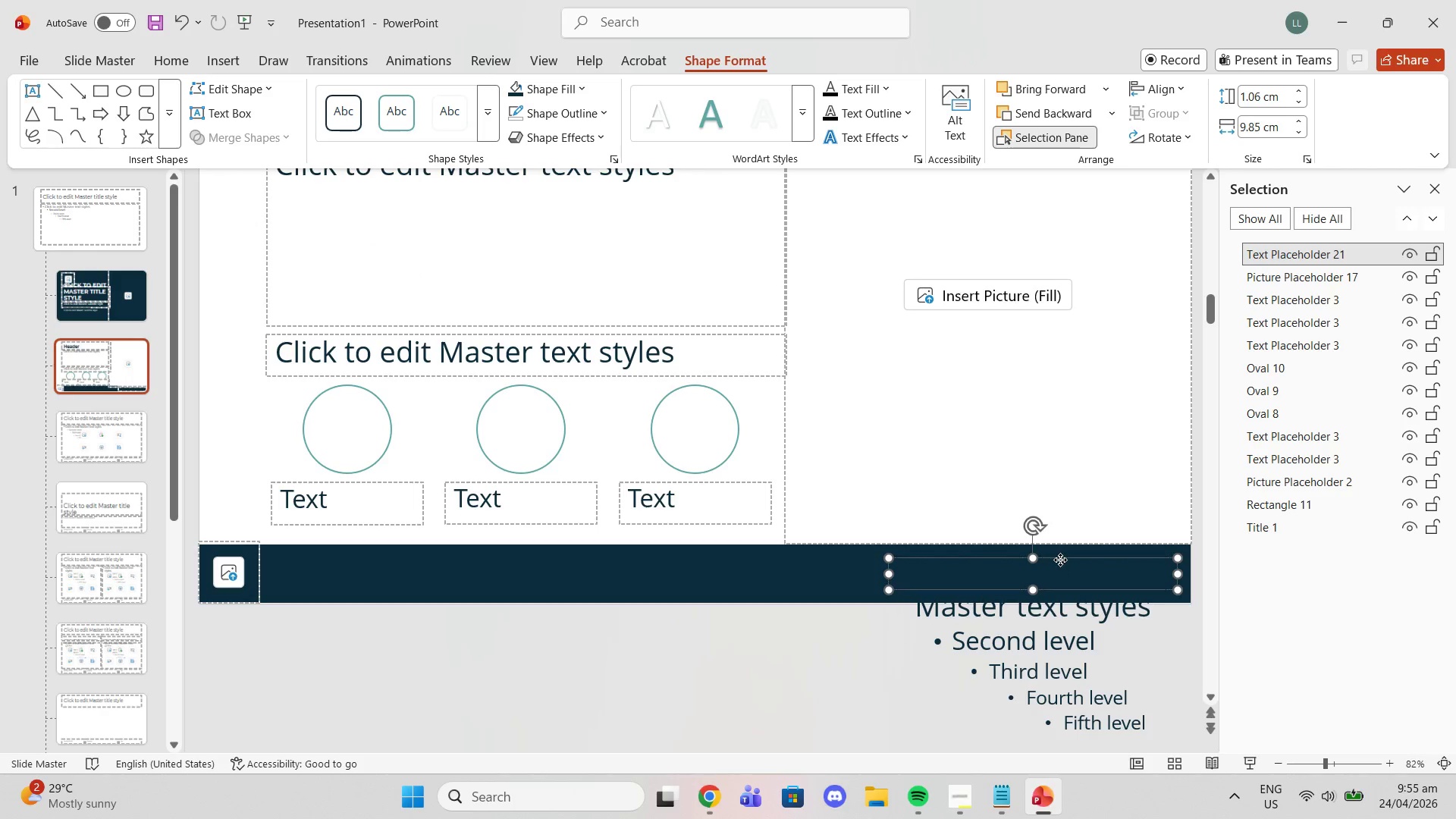 
key(Delete)
 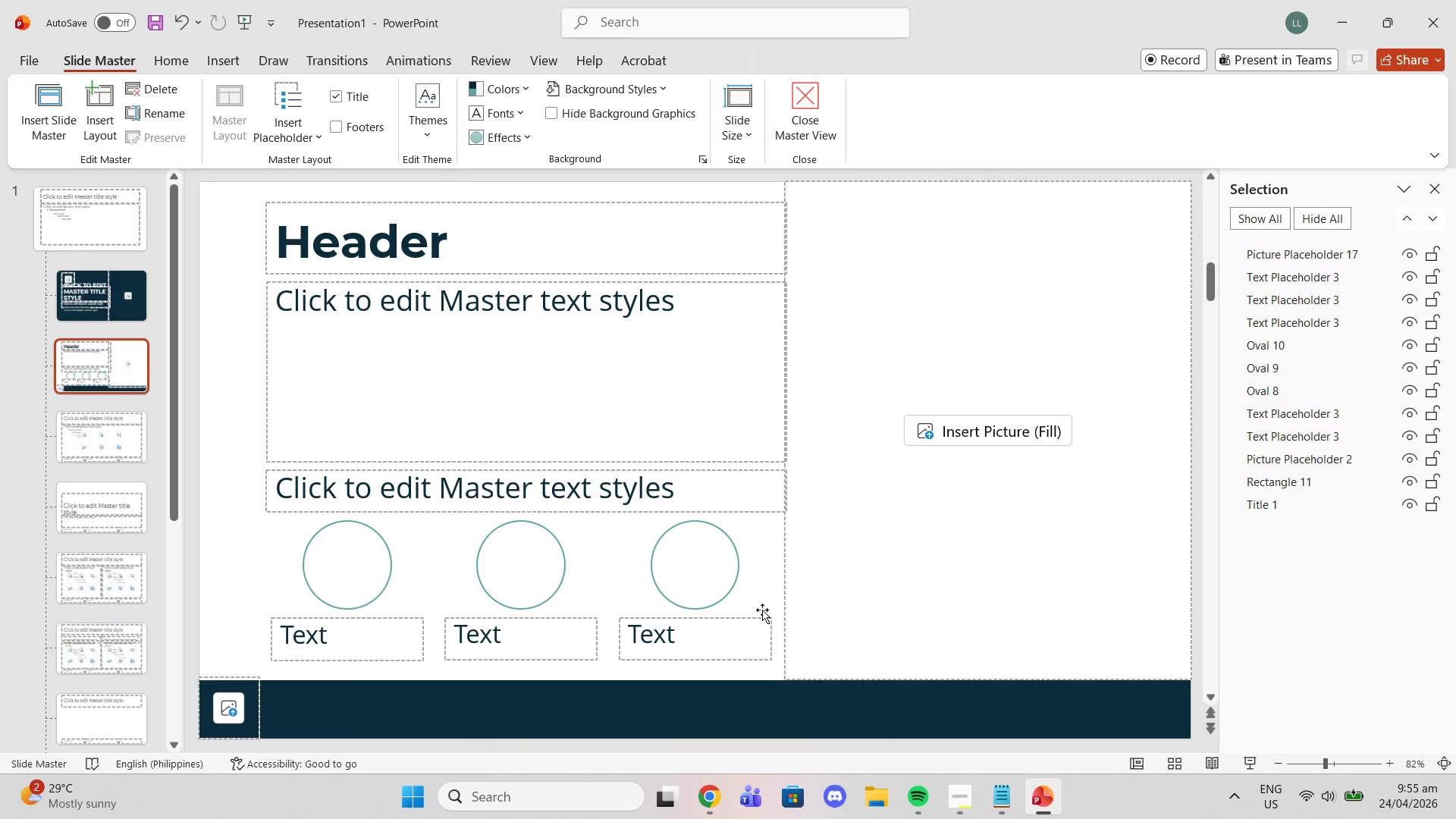 
left_click([761, 609])
 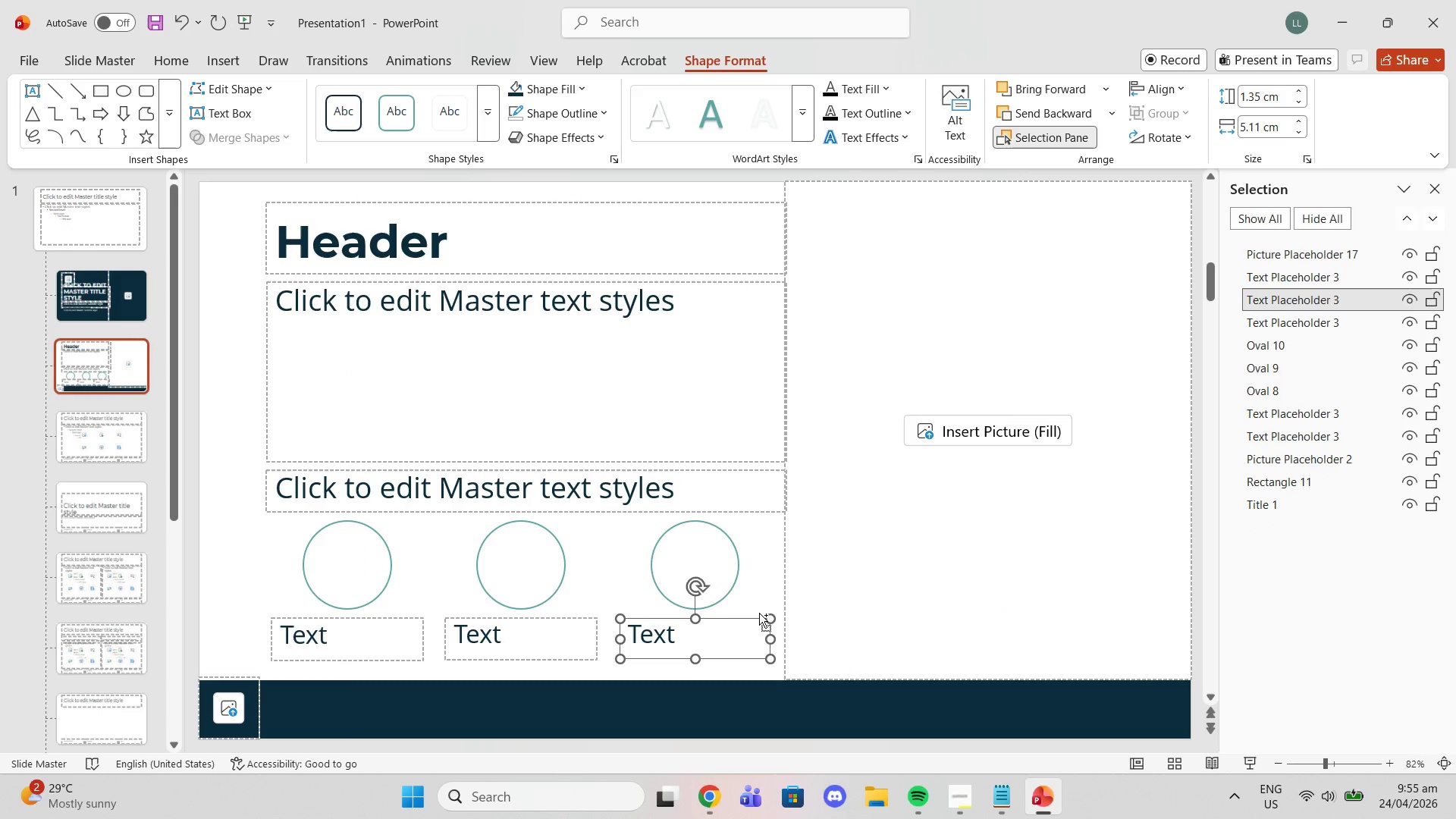 
key(Control+C)
 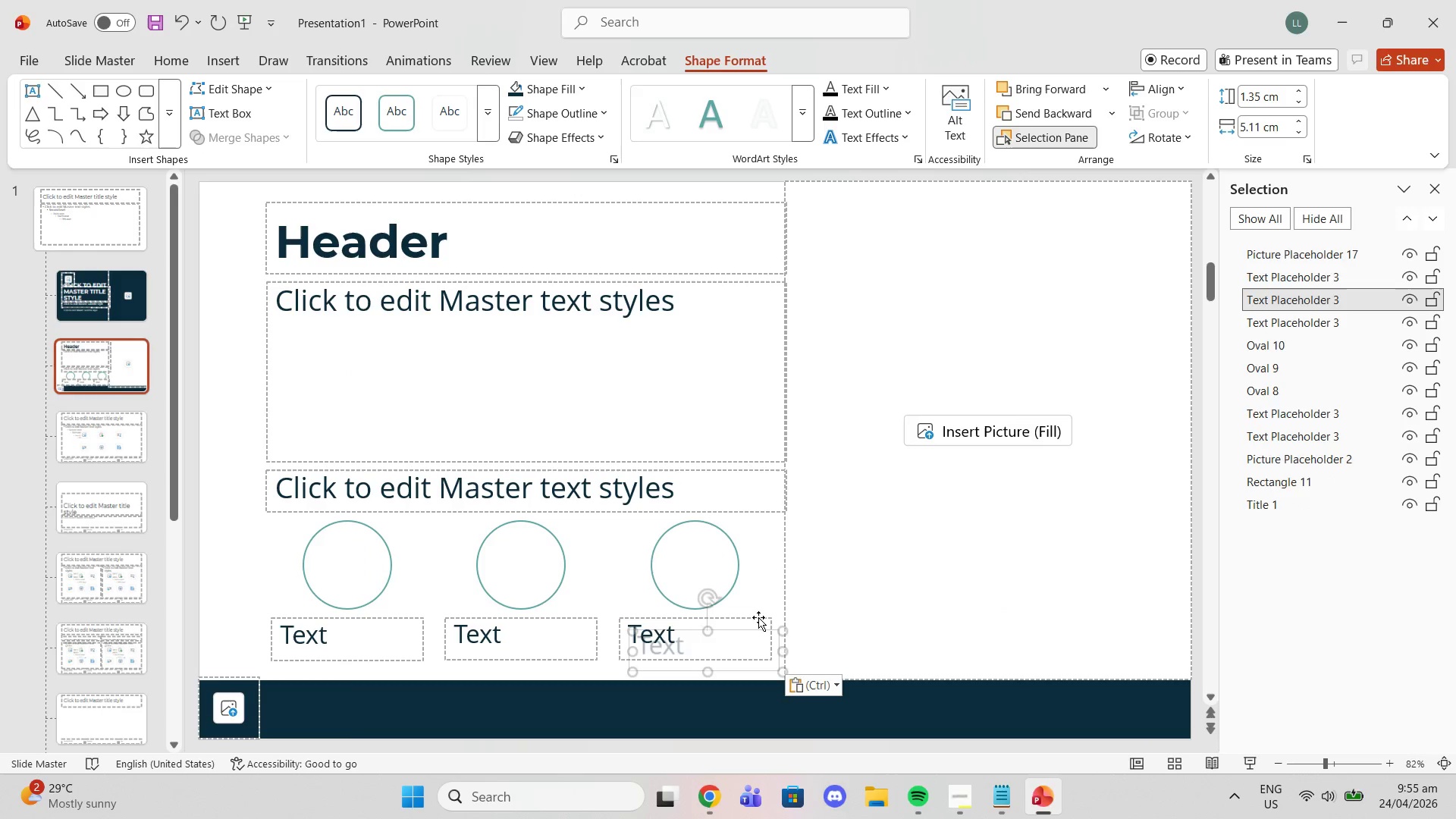 
key(Control+ControlLeft)
 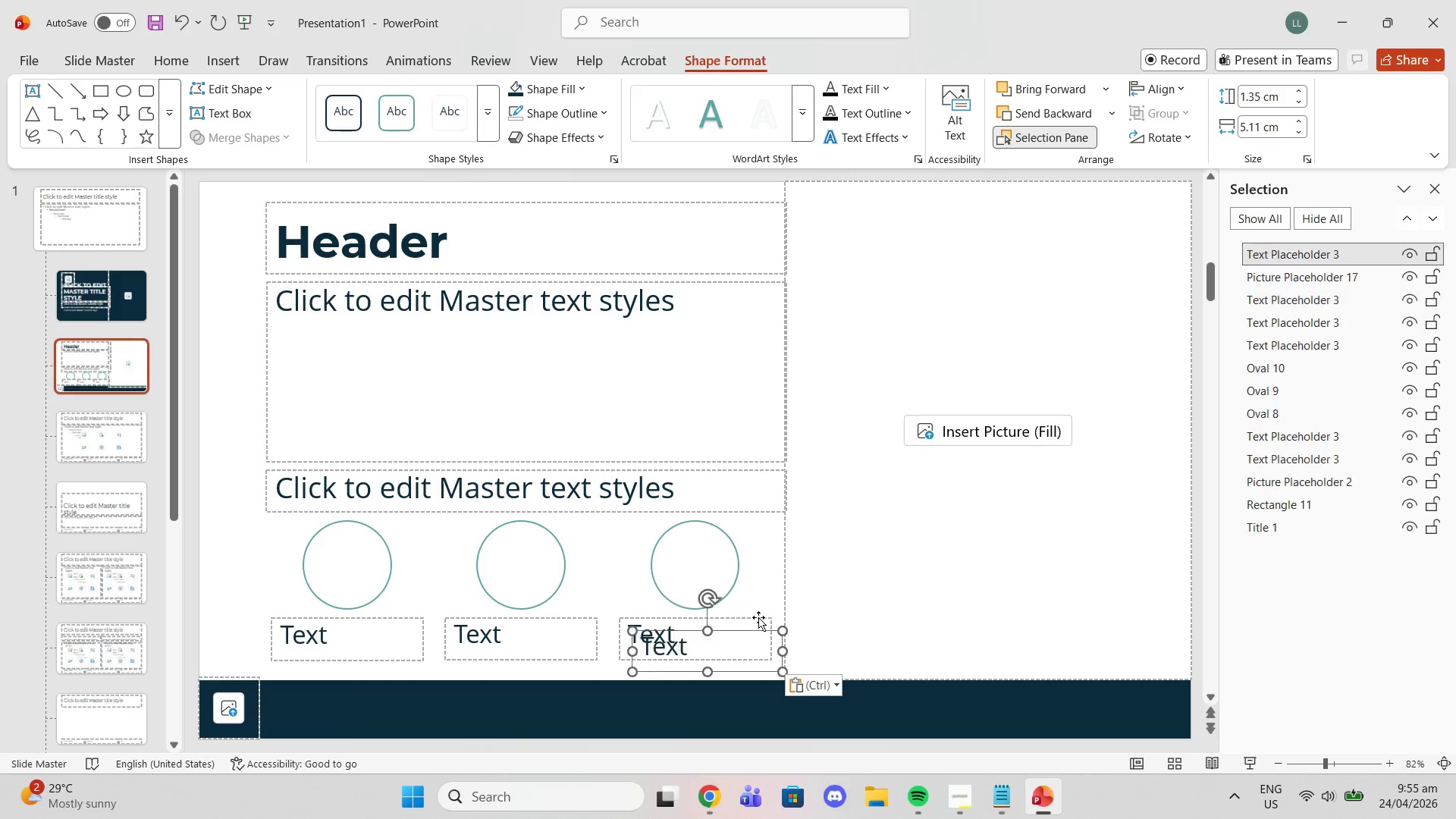 
key(Control+V)
 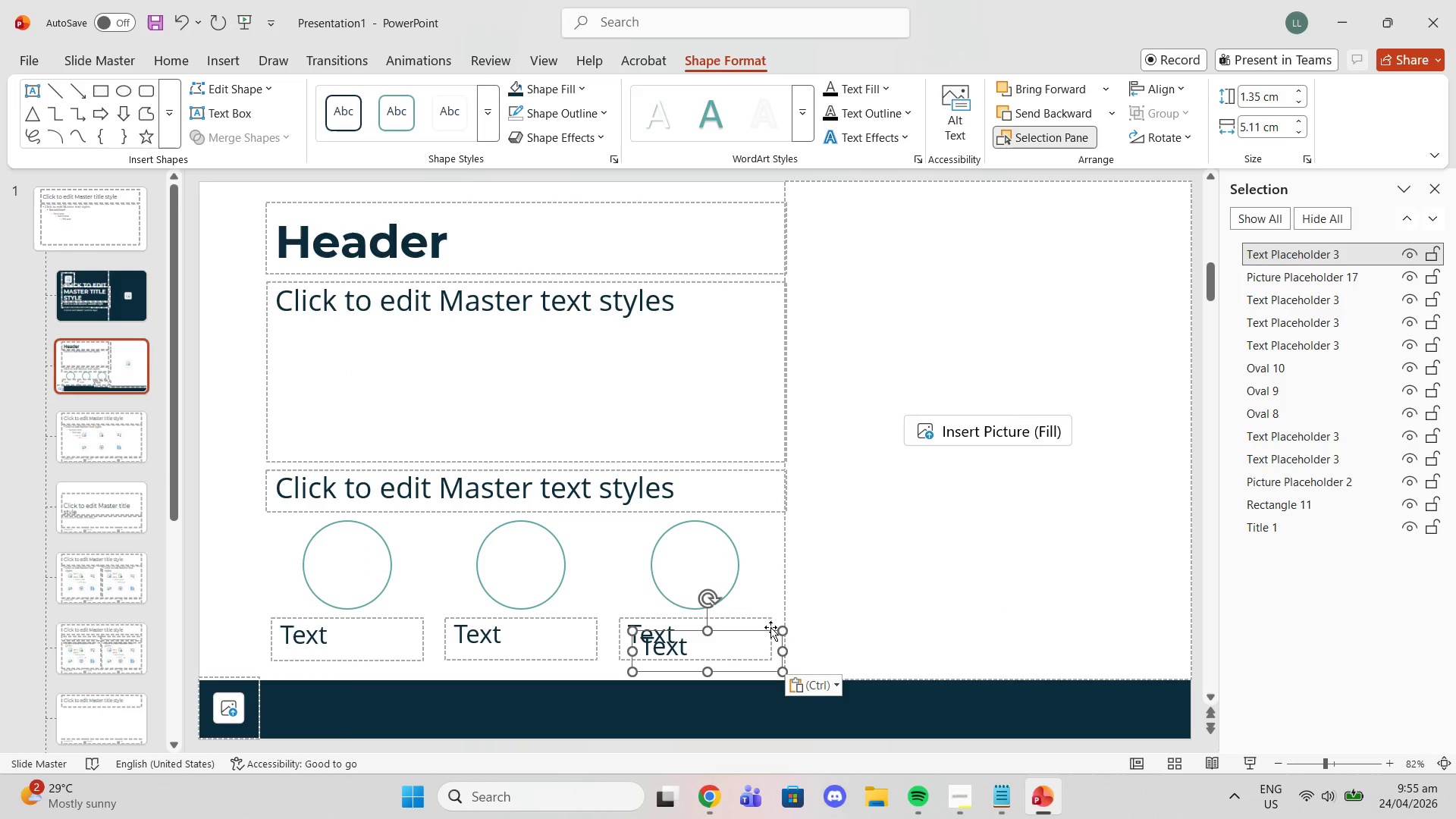 
left_click_drag(start_coordinate=[770, 631], to_coordinate=[1159, 692])
 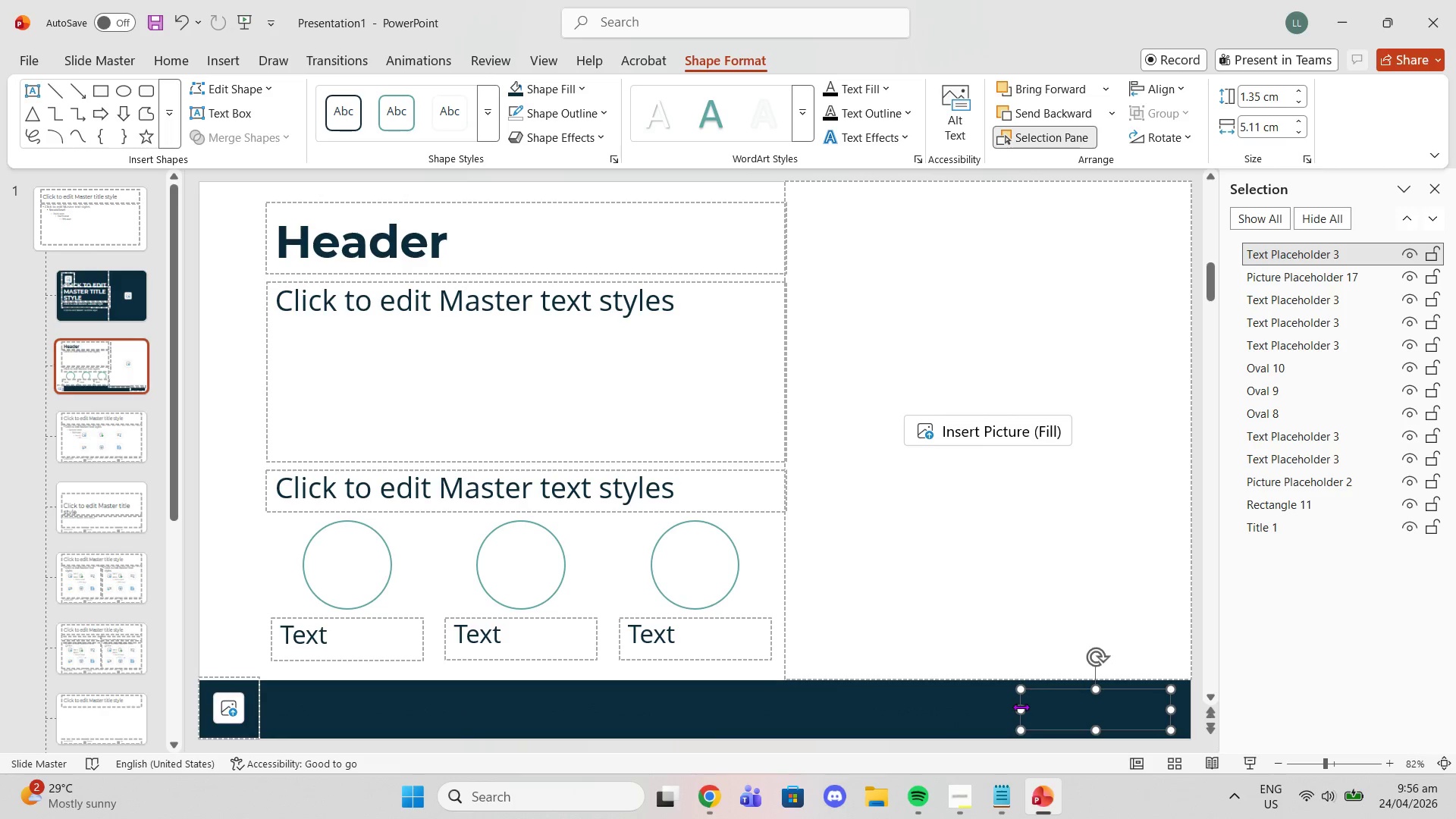 
left_click_drag(start_coordinate=[1021, 707], to_coordinate=[874, 720])
 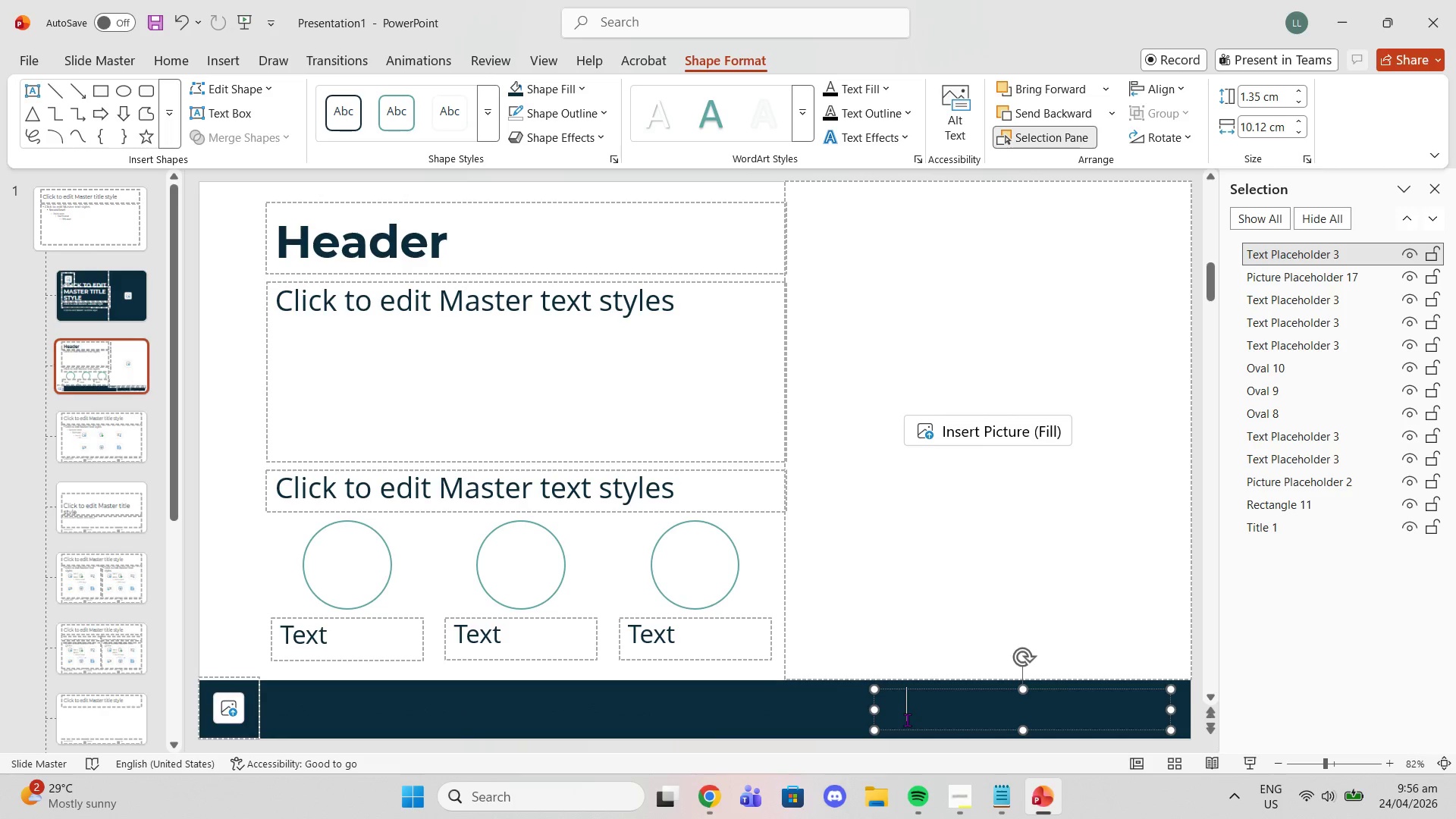 
double_click([907, 720])
 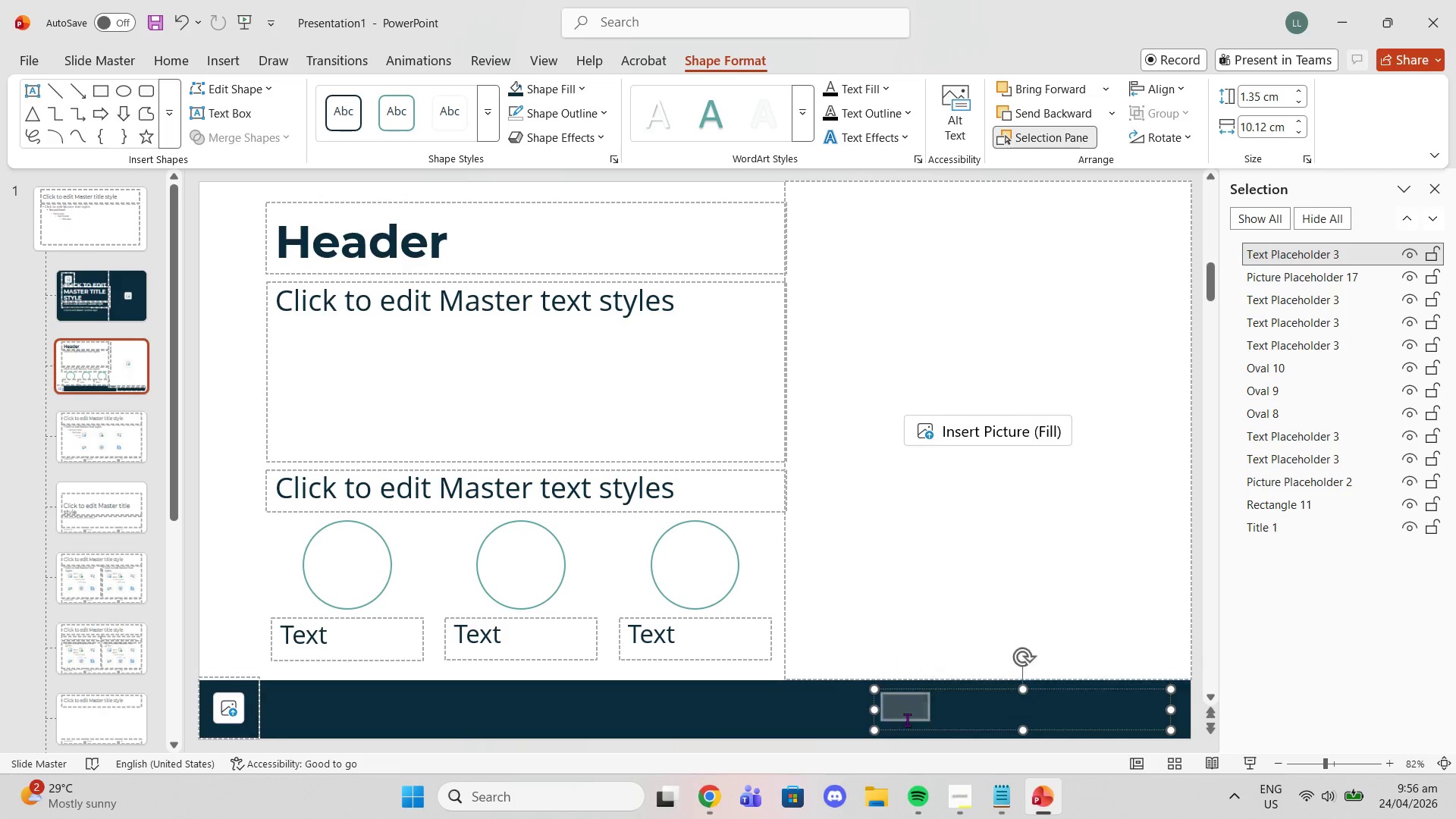 
triple_click([907, 720])
 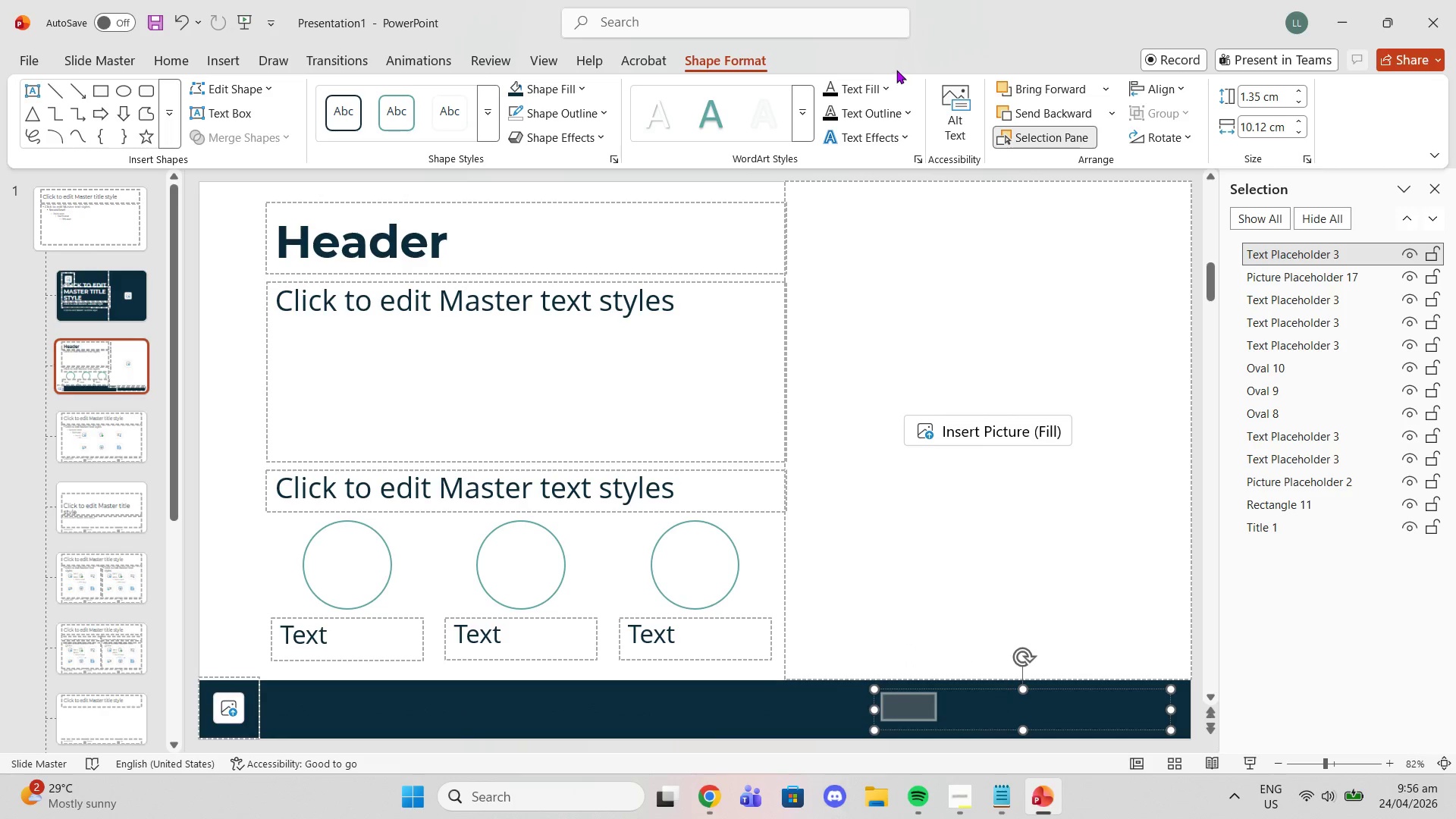 
left_click([884, 87])
 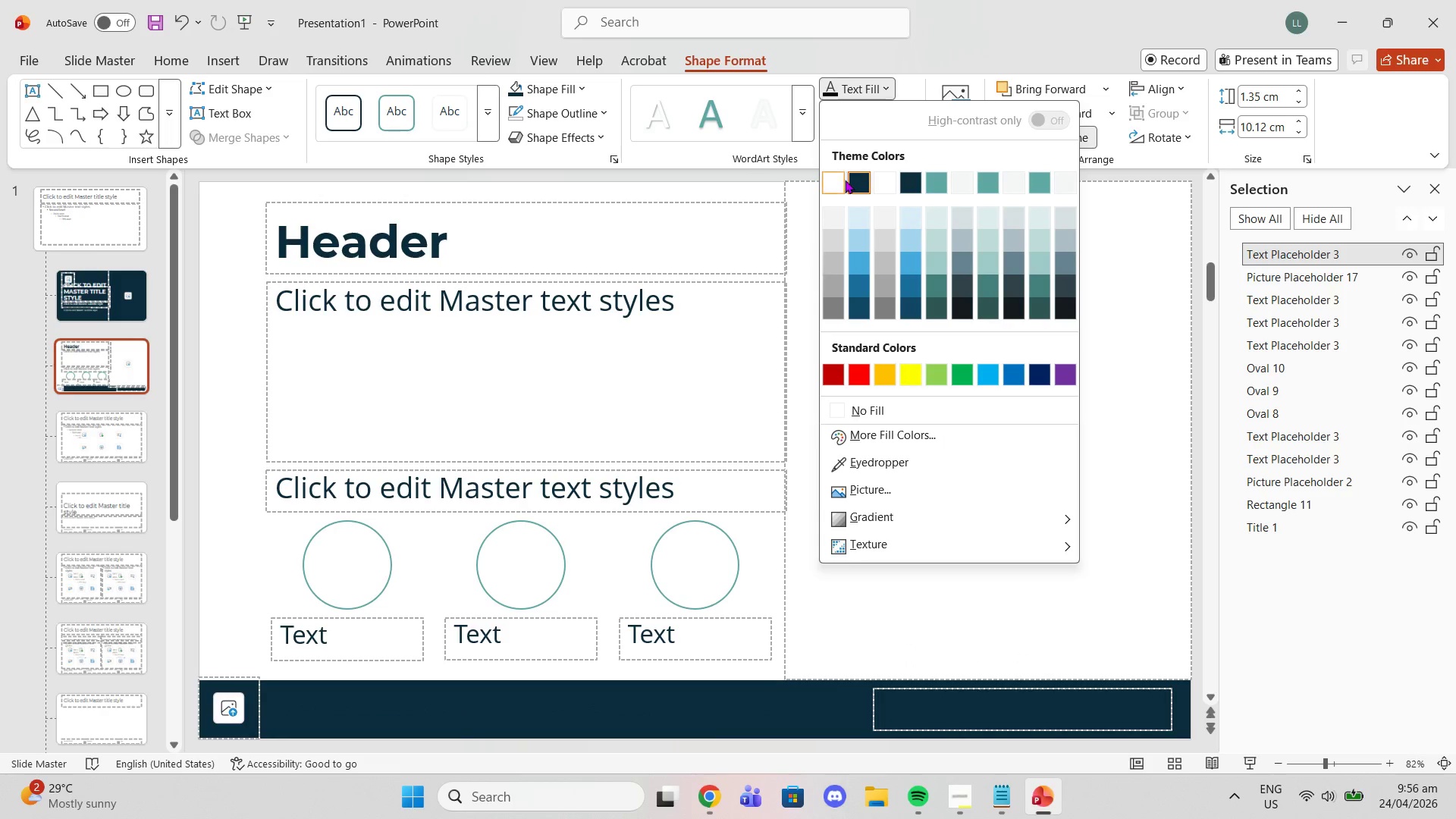 
left_click([839, 180])
 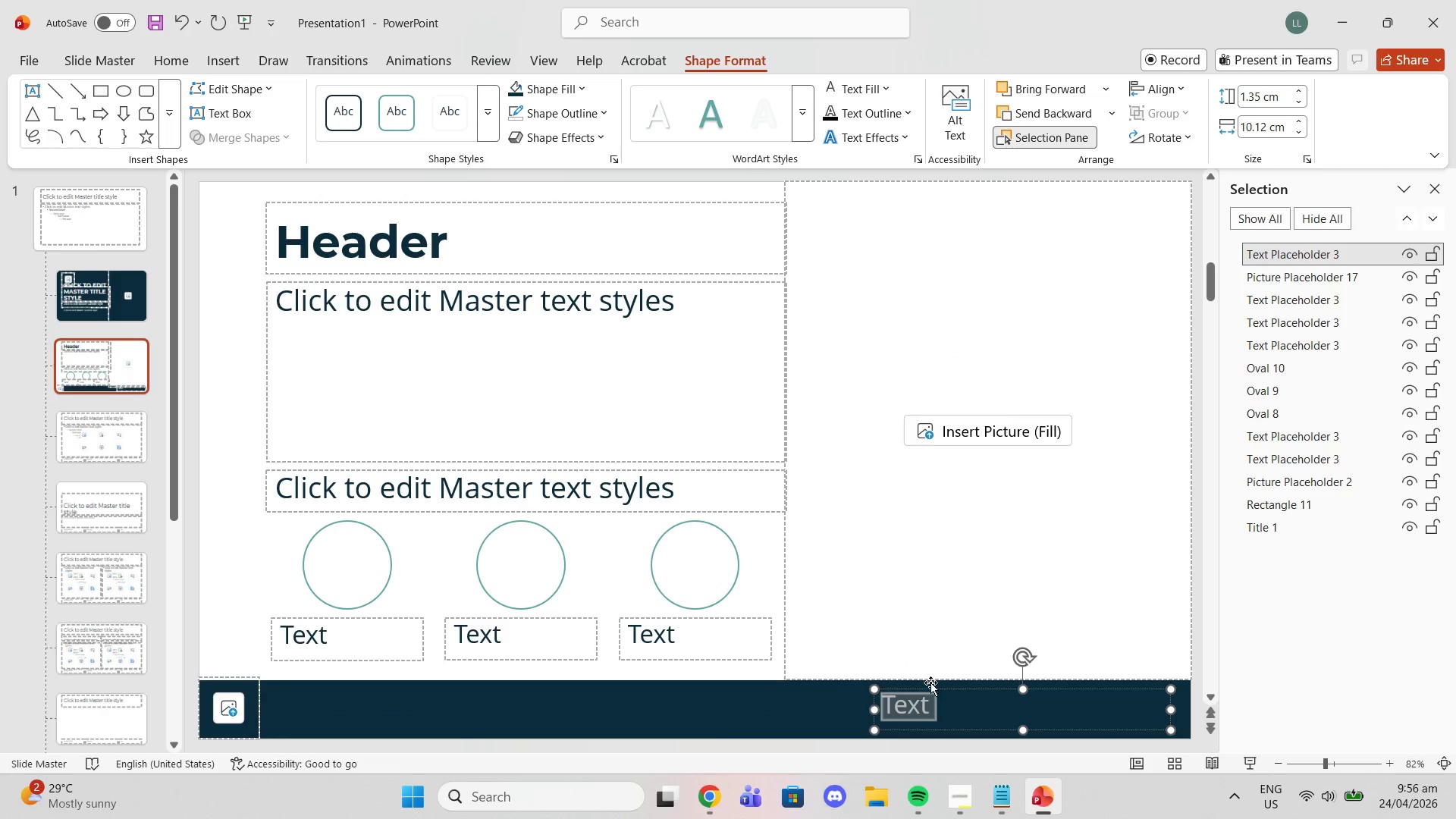 
left_click([930, 709])
 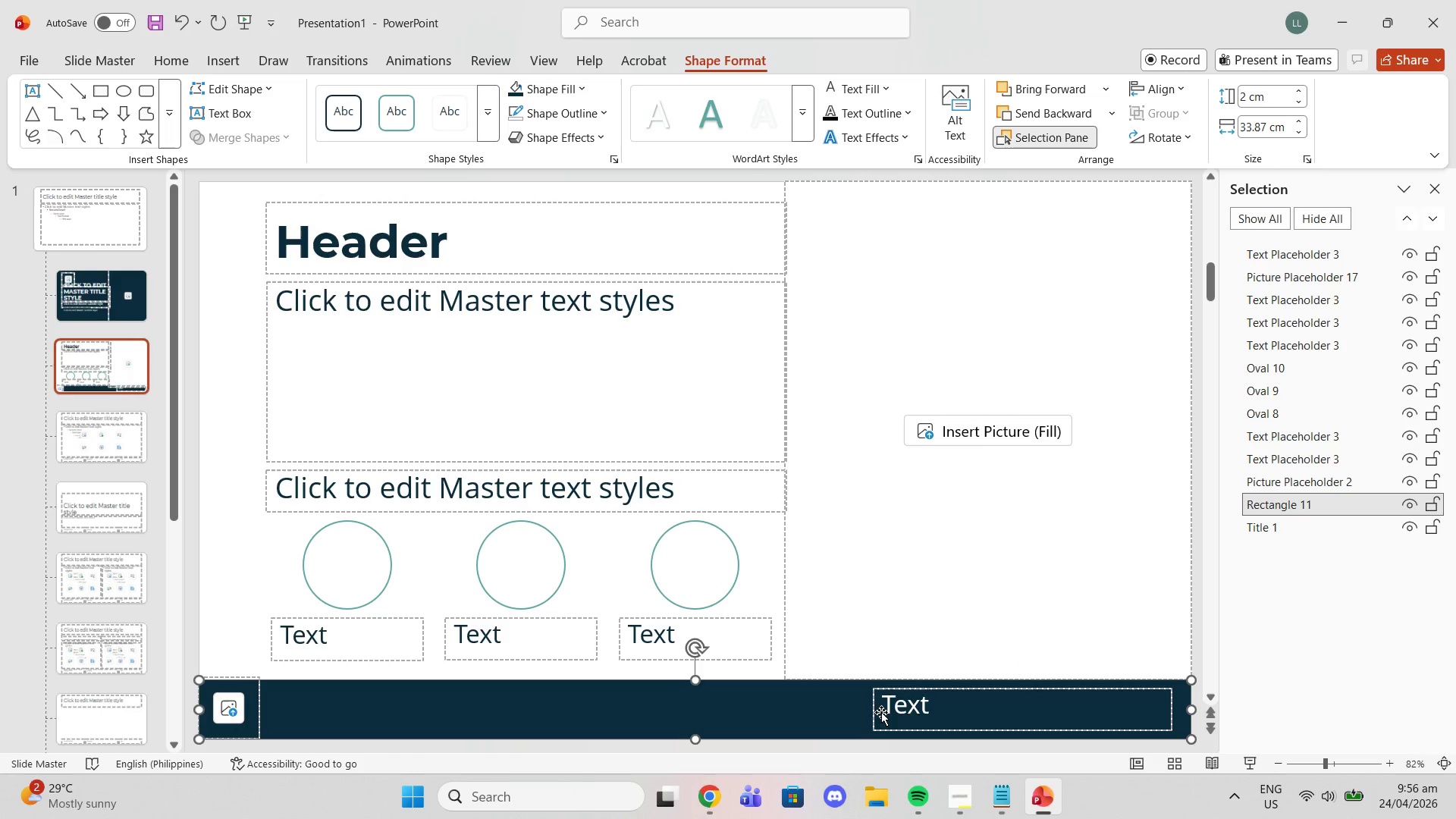 
left_click([871, 712])
 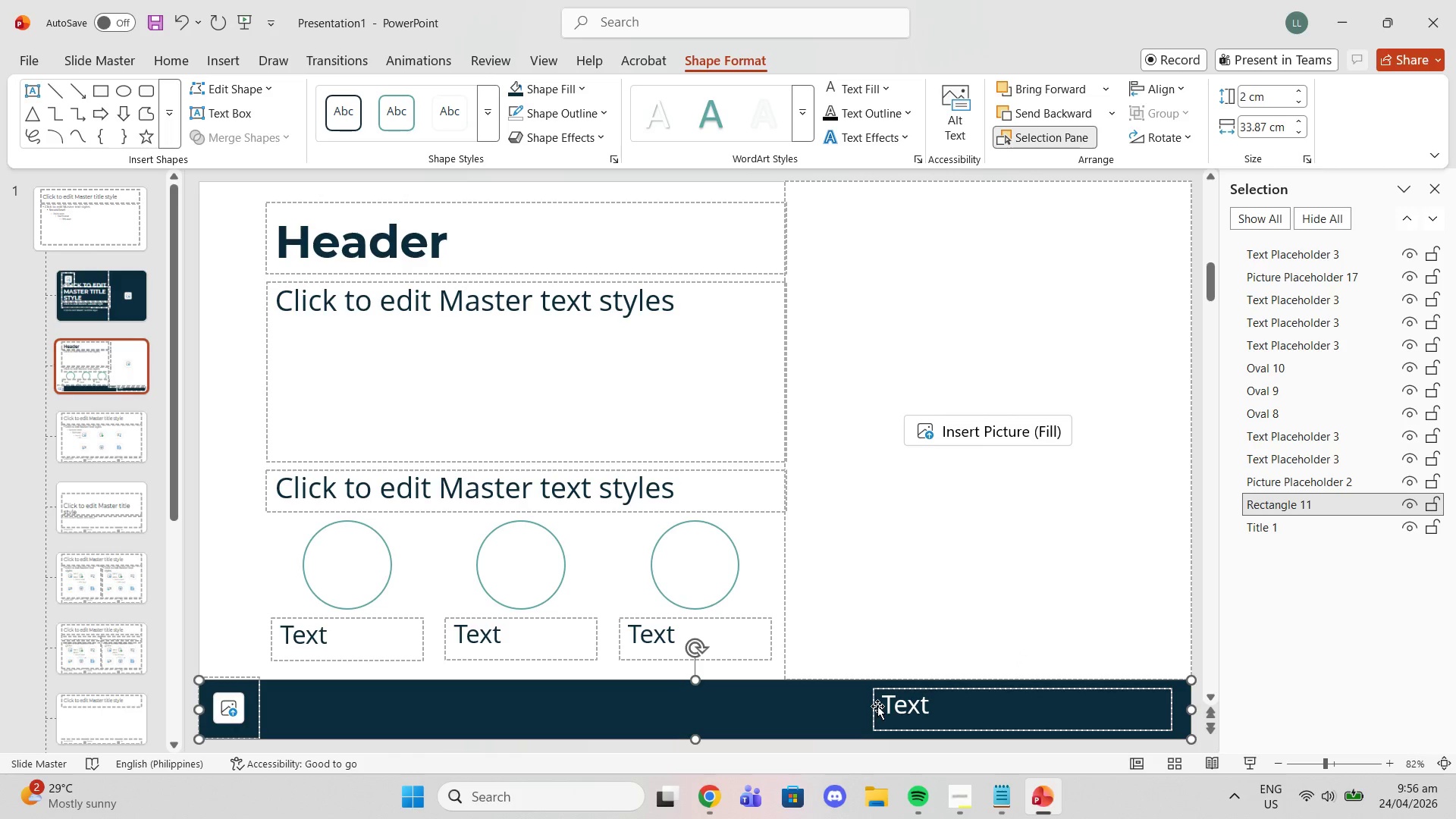 
double_click([877, 706])
 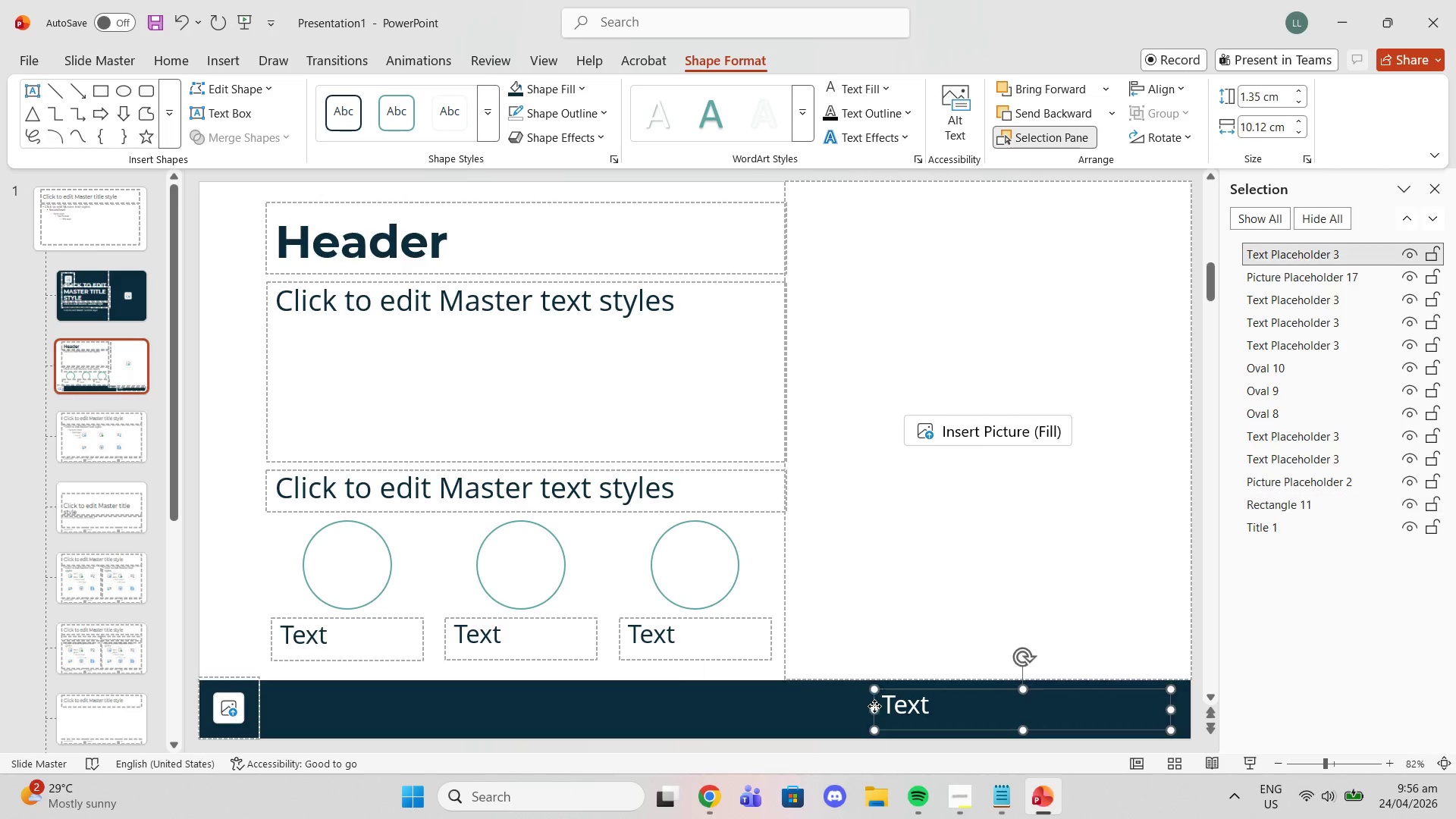 
triple_click([874, 706])
 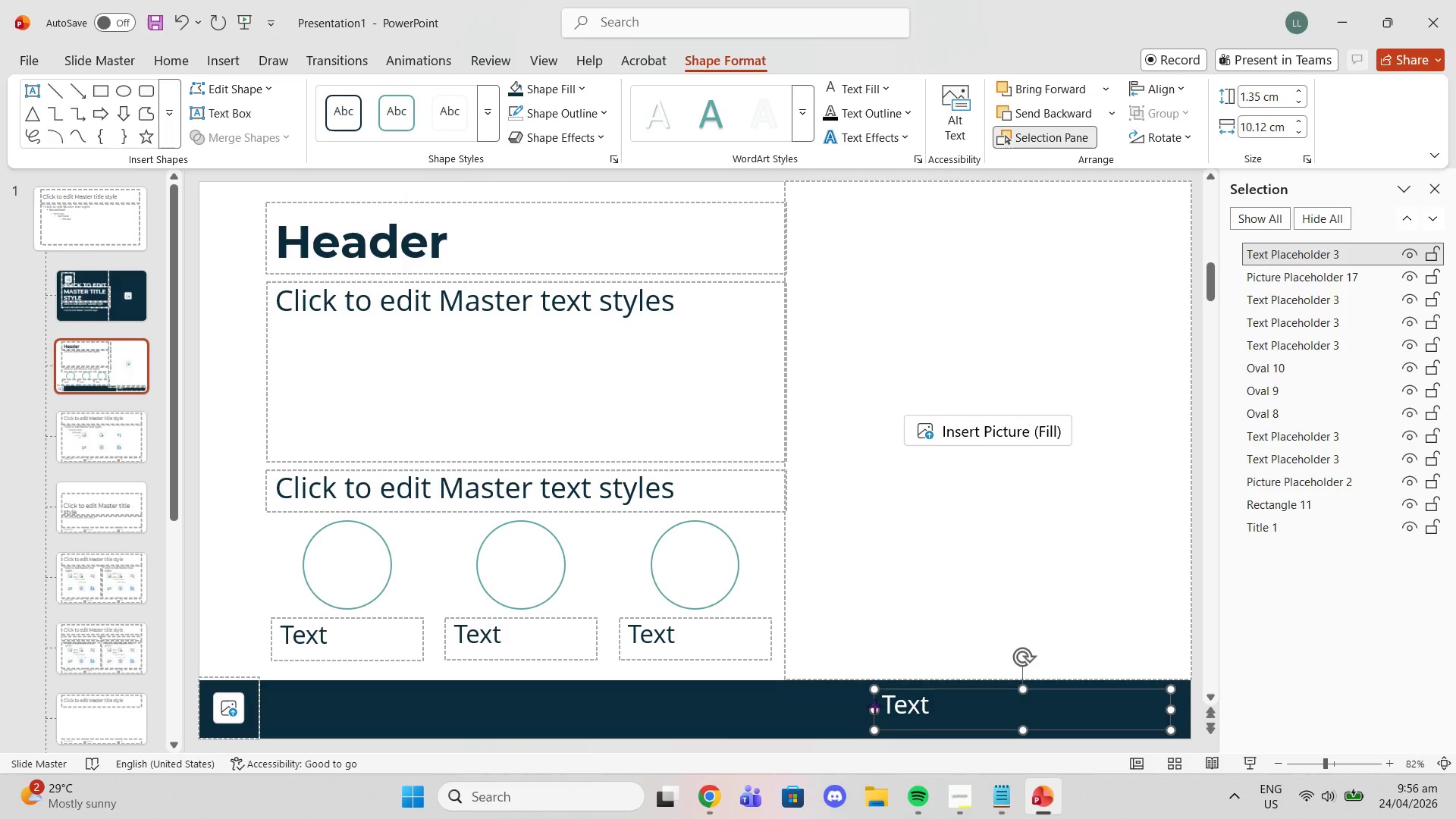 
left_click_drag(start_coordinate=[874, 706], to_coordinate=[904, 706])
 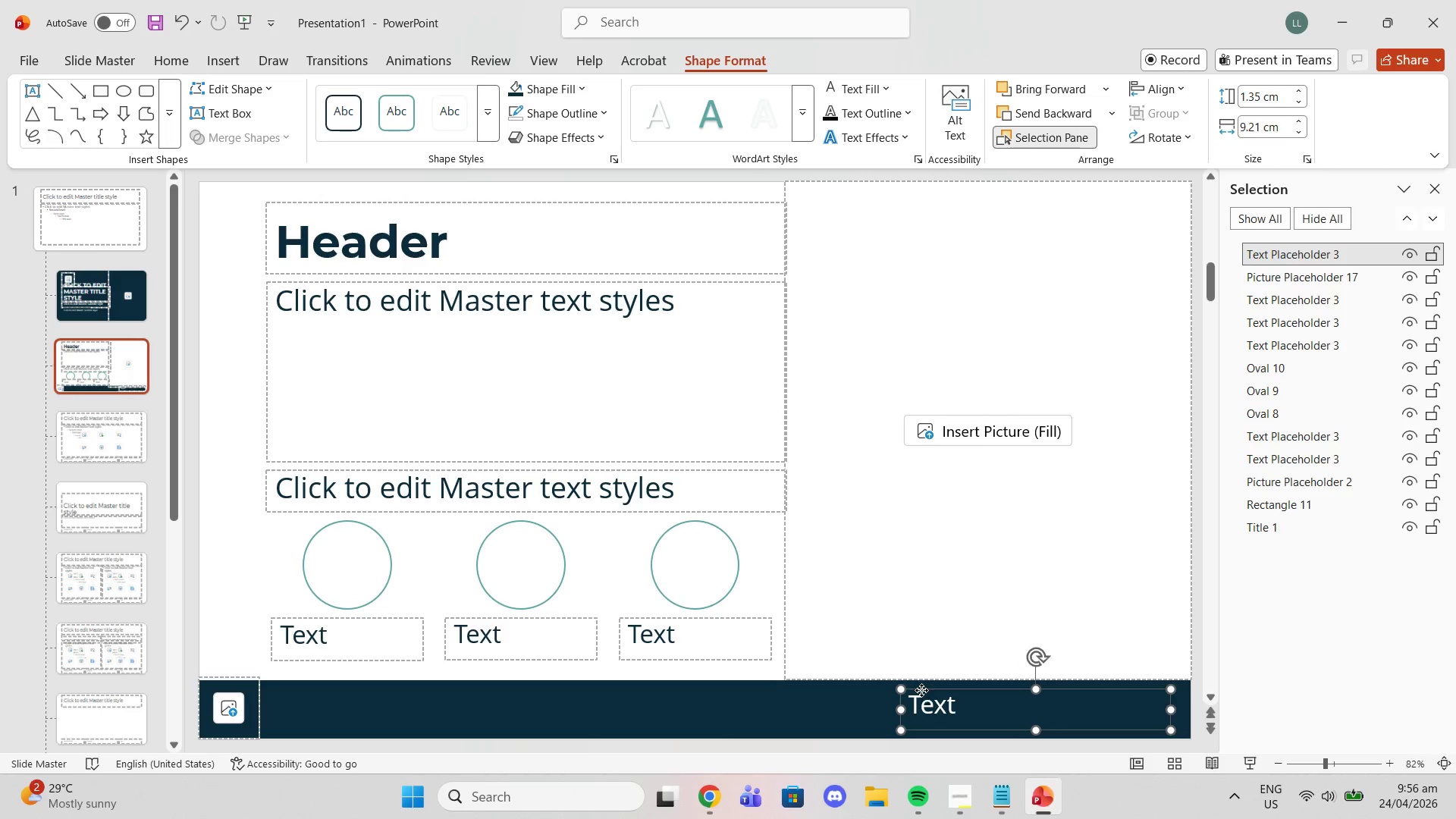 
left_click([921, 690])
 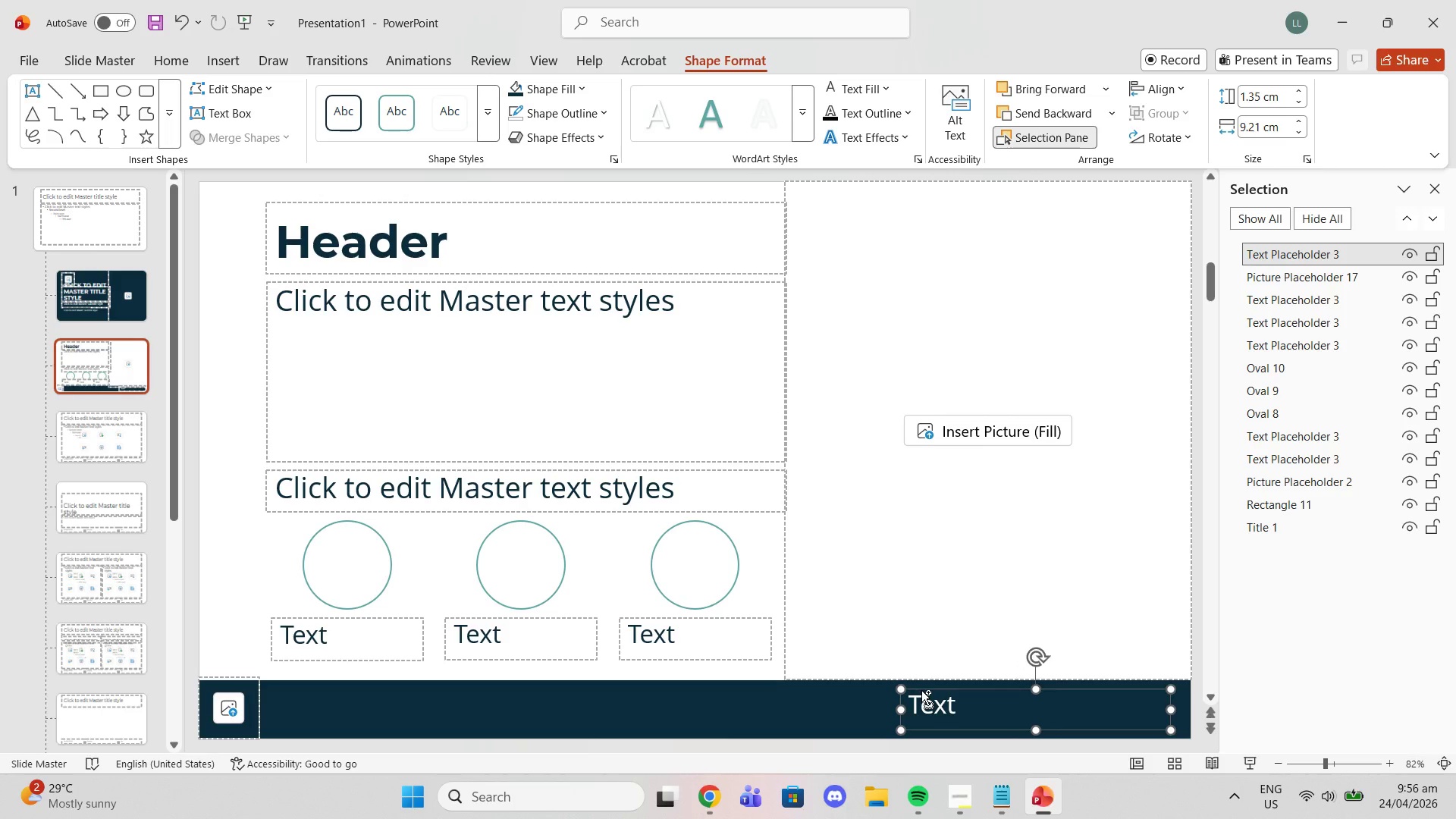 
key(Control+C)
 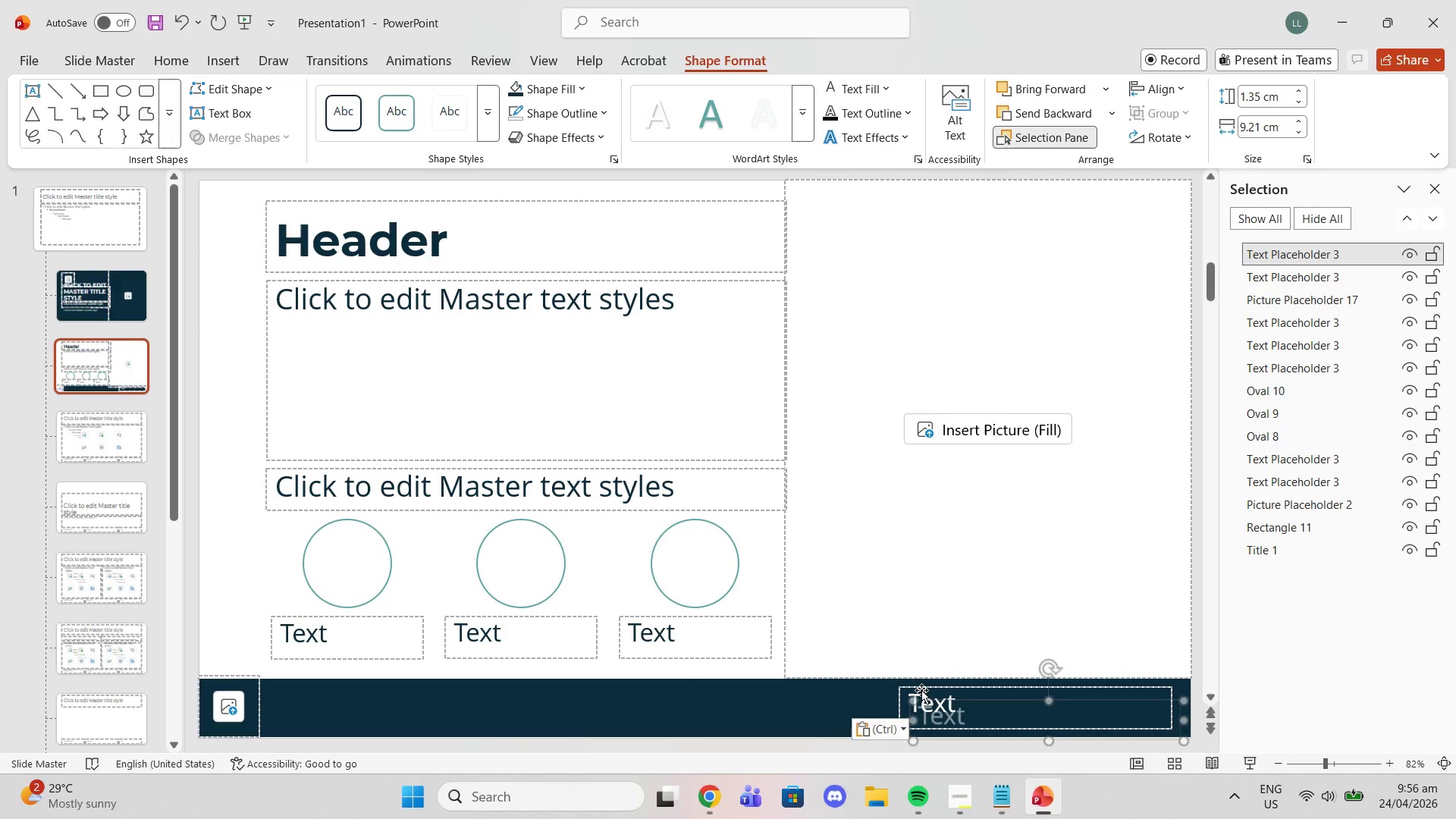 
key(Control+ControlLeft)
 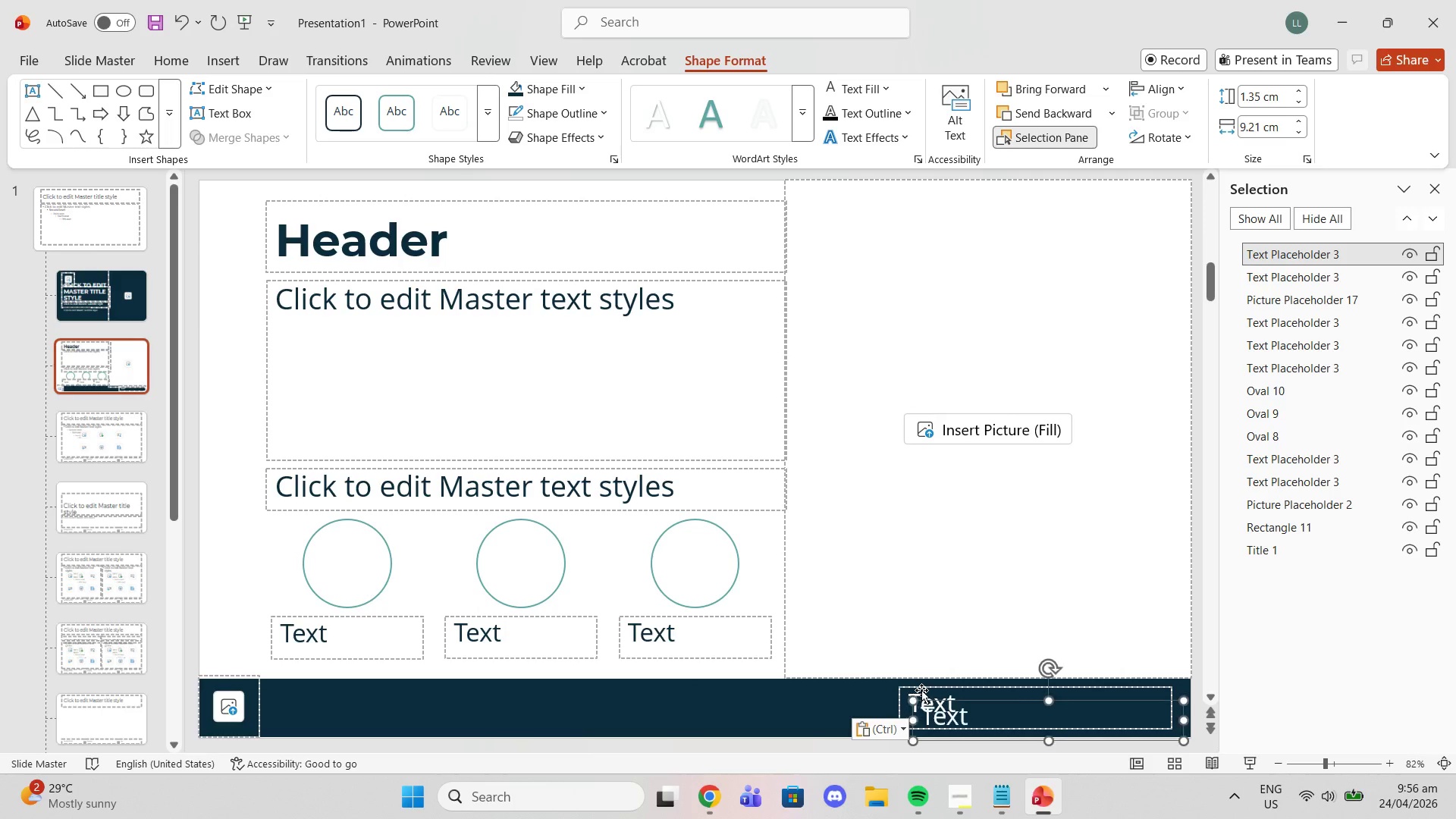 
key(Control+V)
 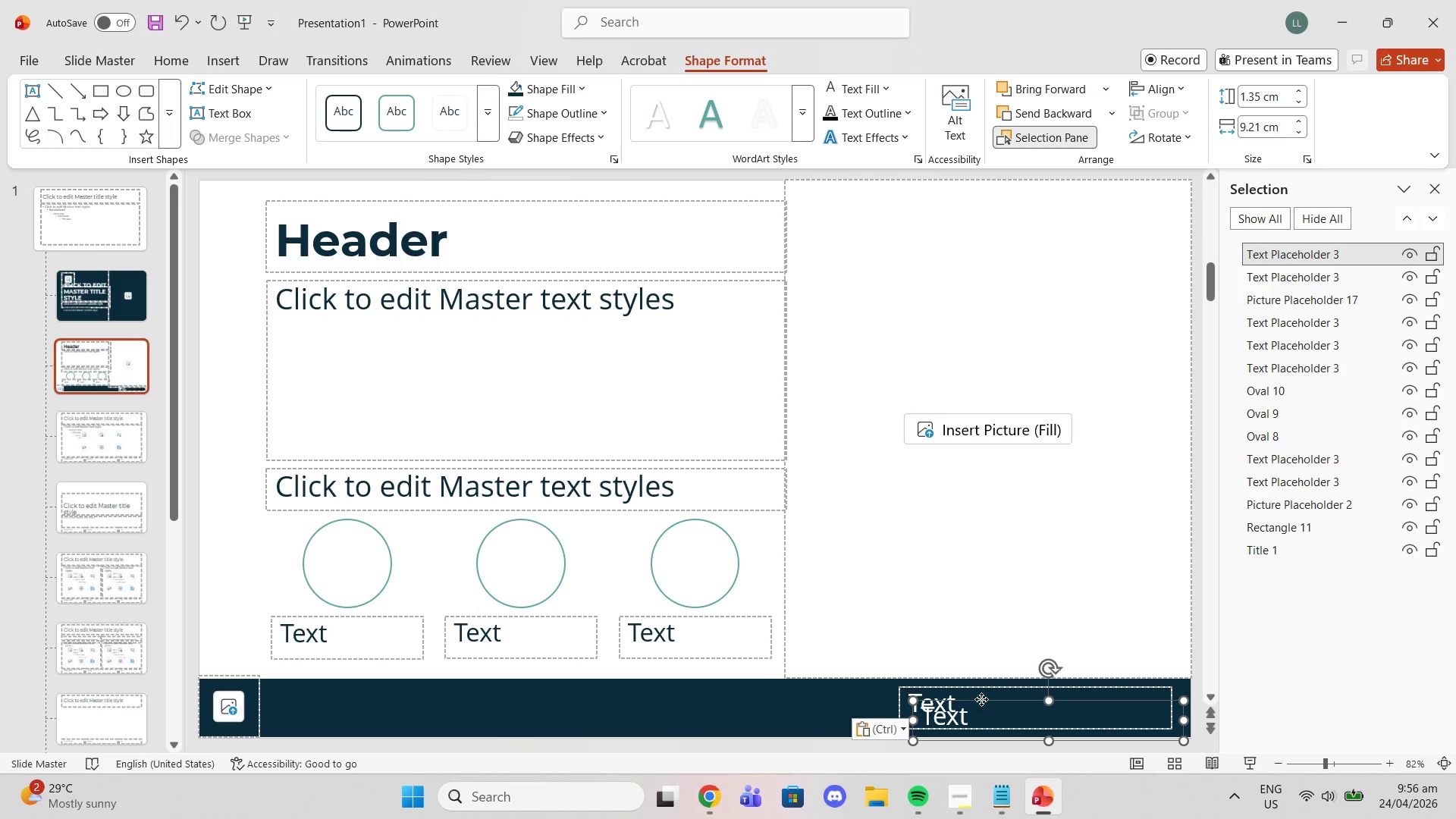 
left_click_drag(start_coordinate=[981, 699], to_coordinate=[635, 686])
 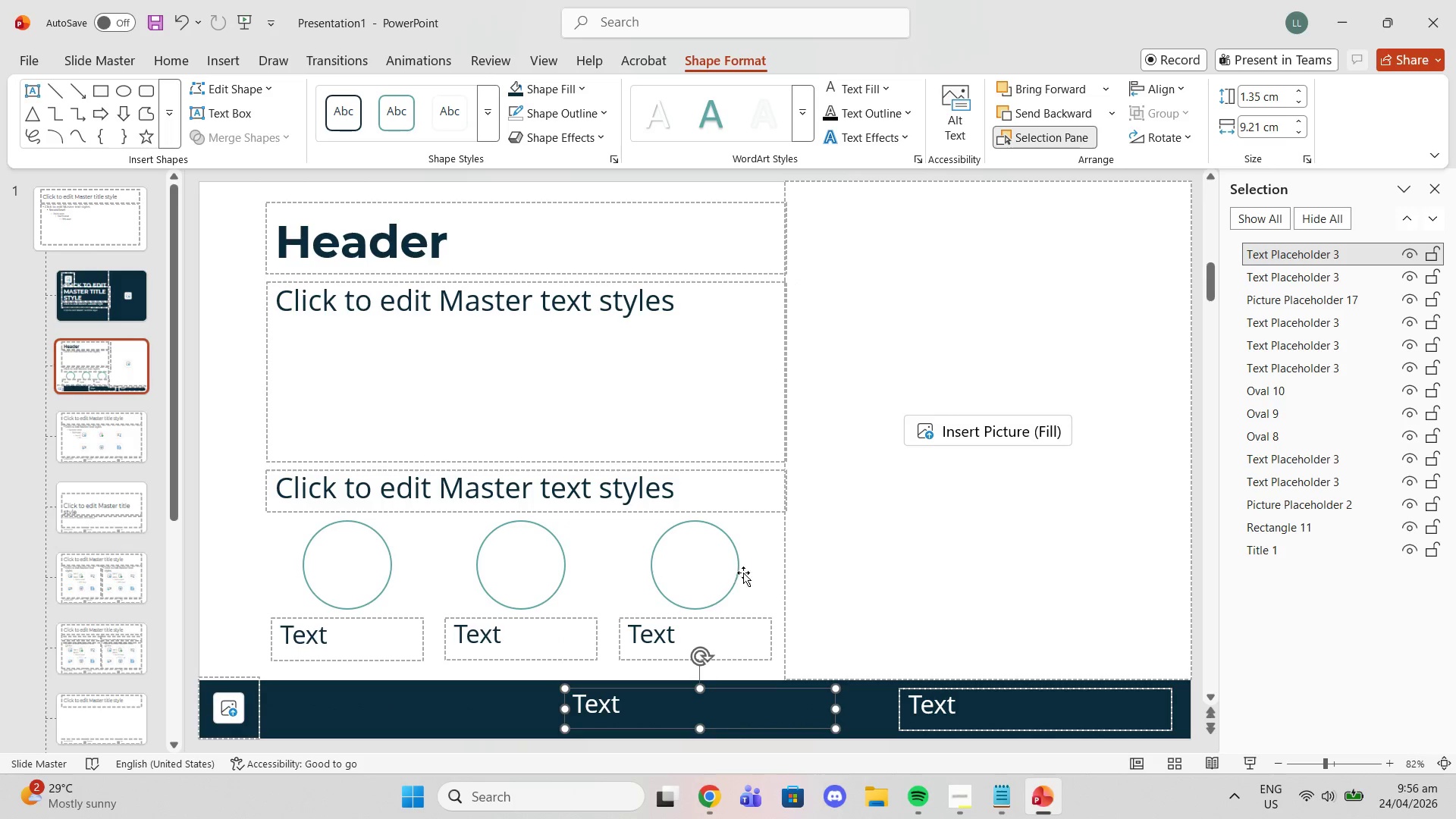 
left_click([749, 573])
 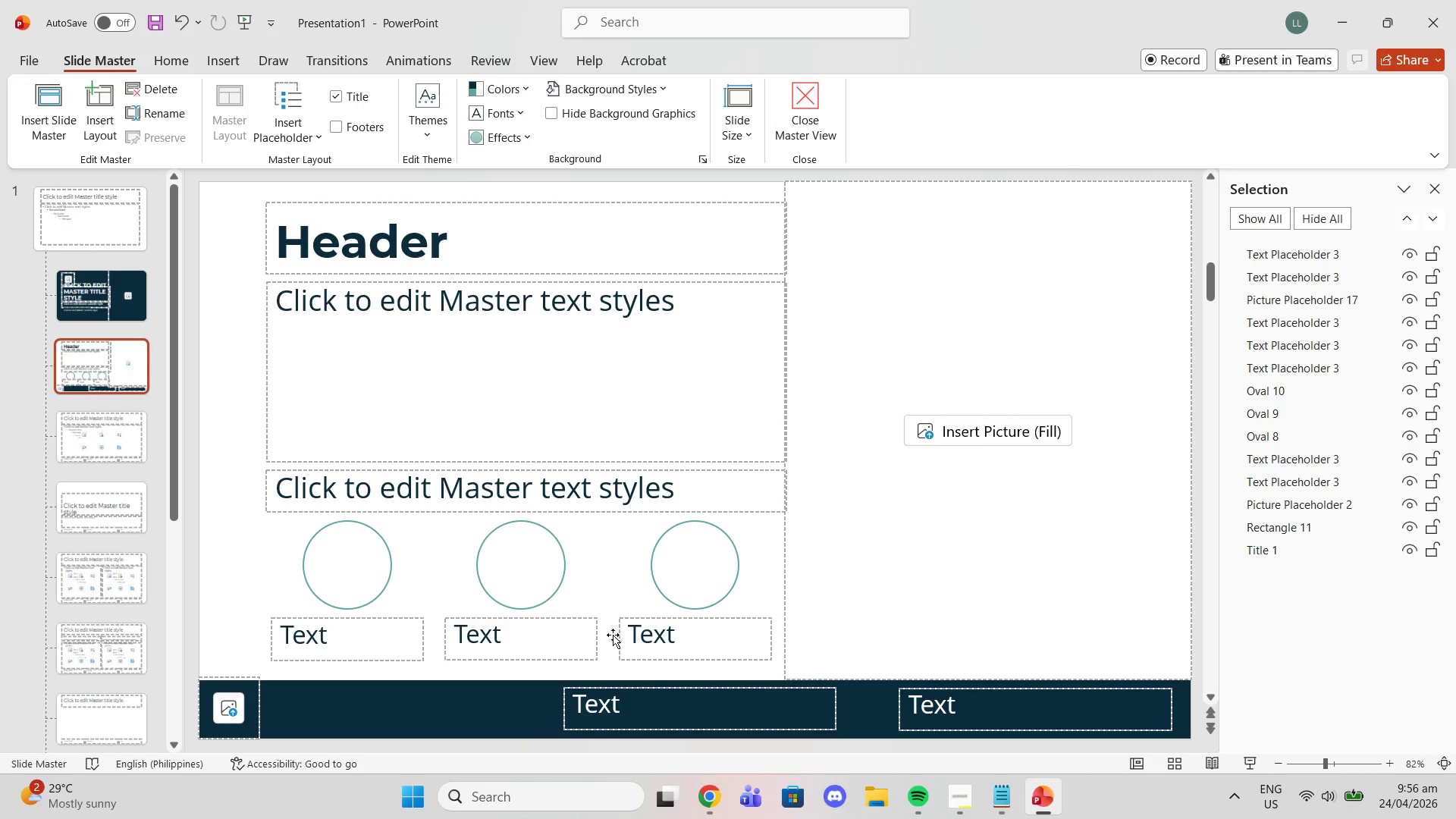 
wait(5.56)
 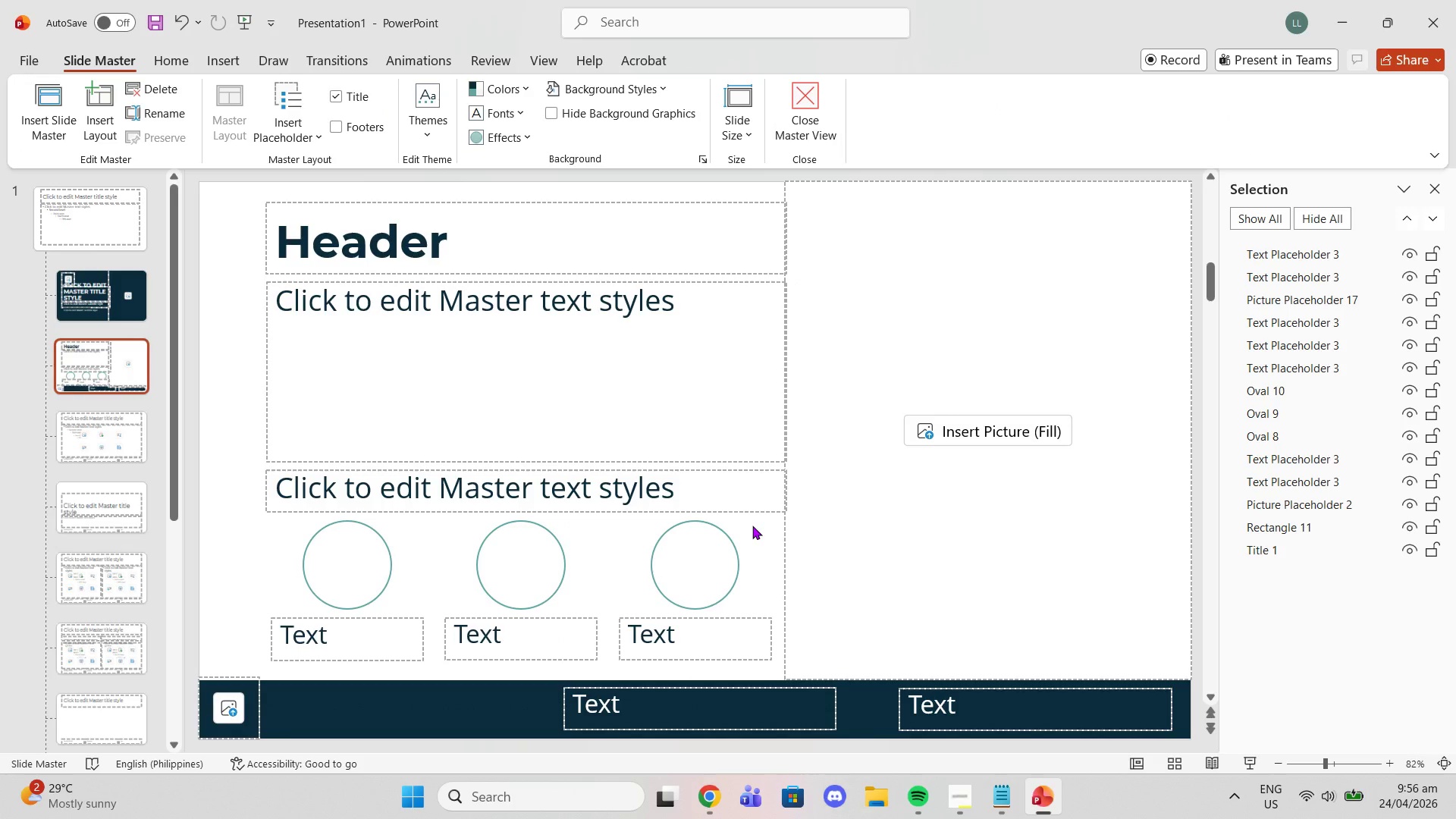 
left_click_drag(start_coordinate=[758, 689], to_coordinate=[767, 689])
 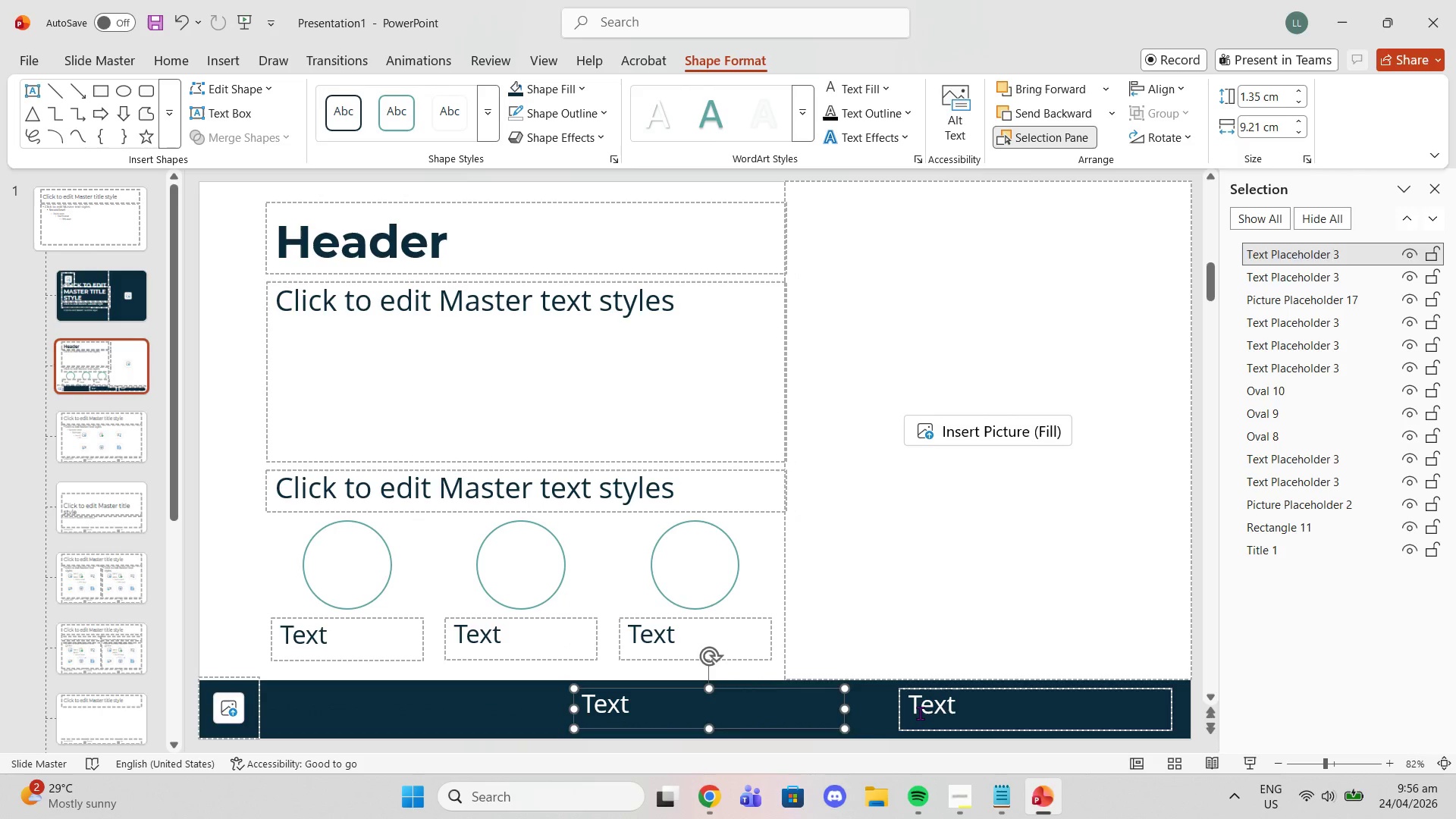 
double_click([920, 713])
 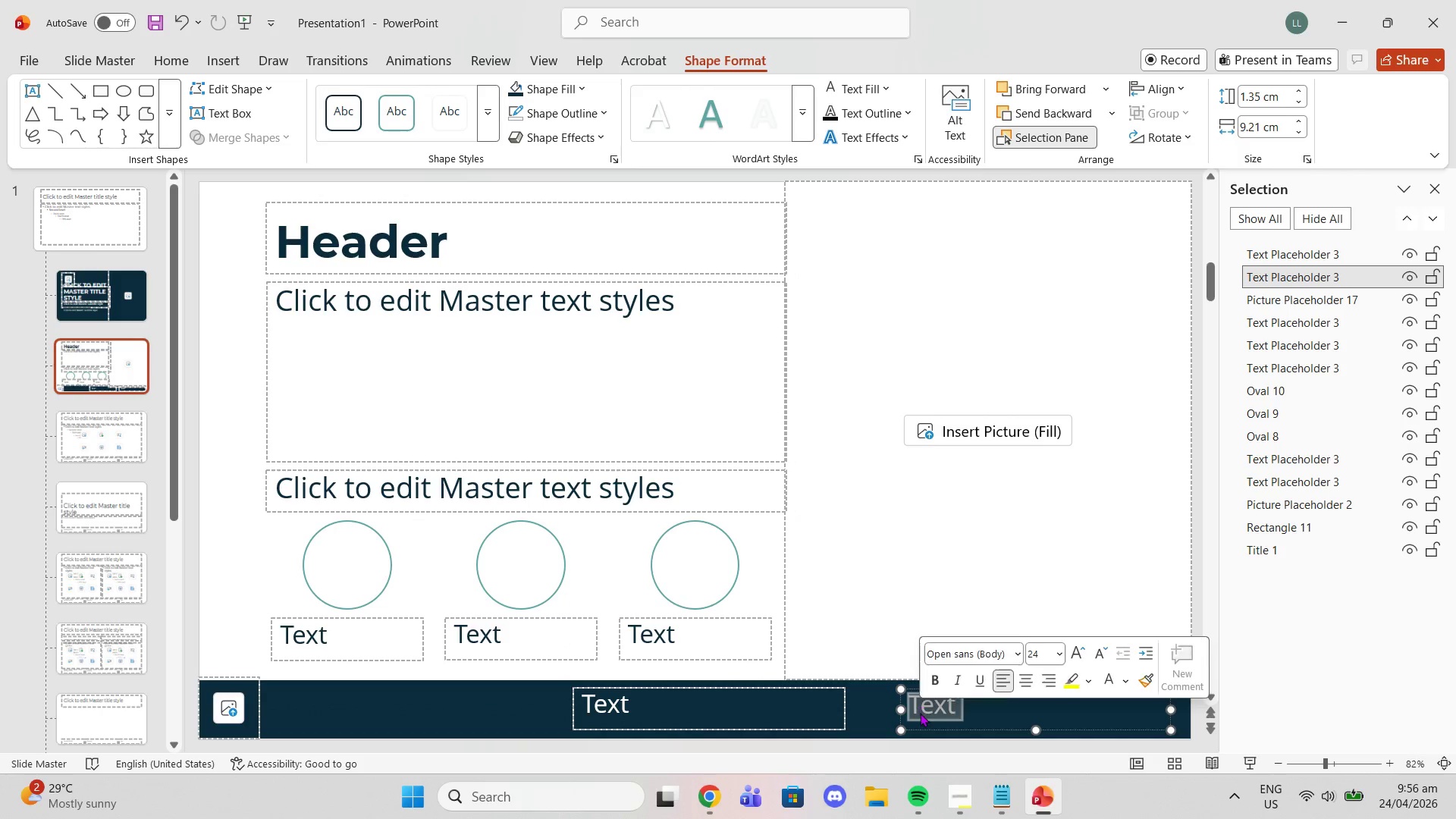 
triple_click([920, 713])
 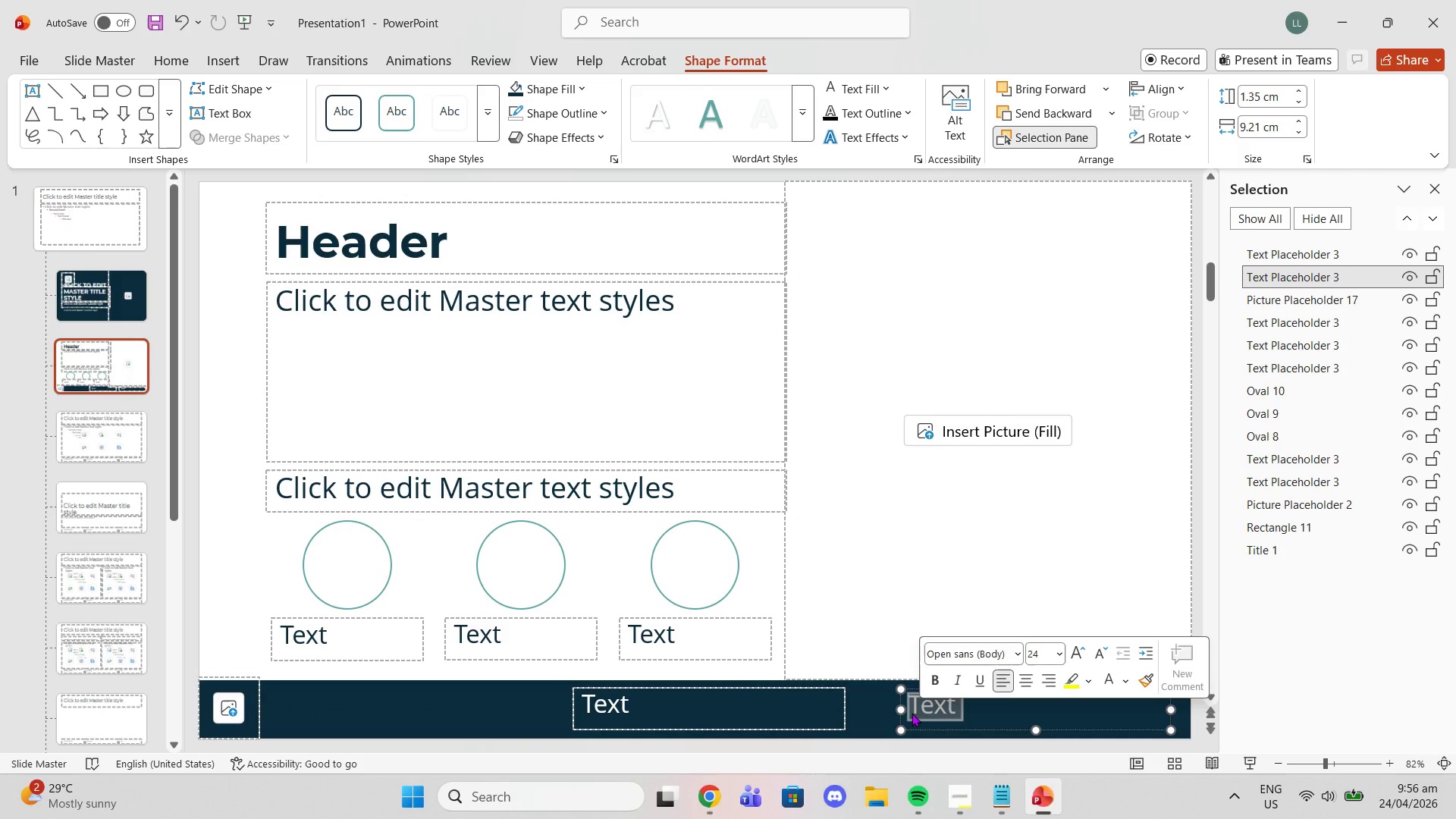 
type(www.blueheroncare.com)
 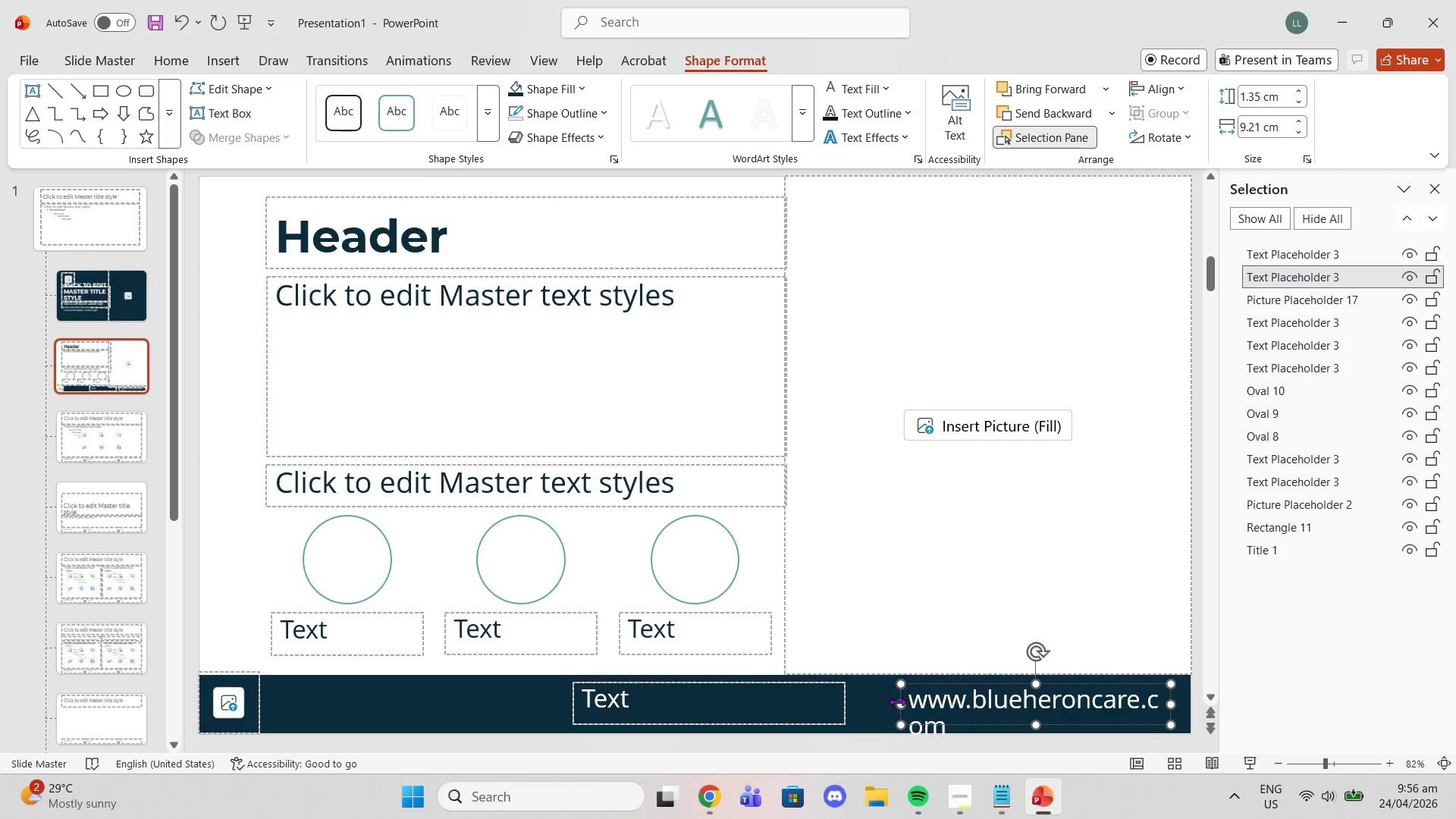 
left_click_drag(start_coordinate=[896, 703], to_coordinate=[863, 707])
 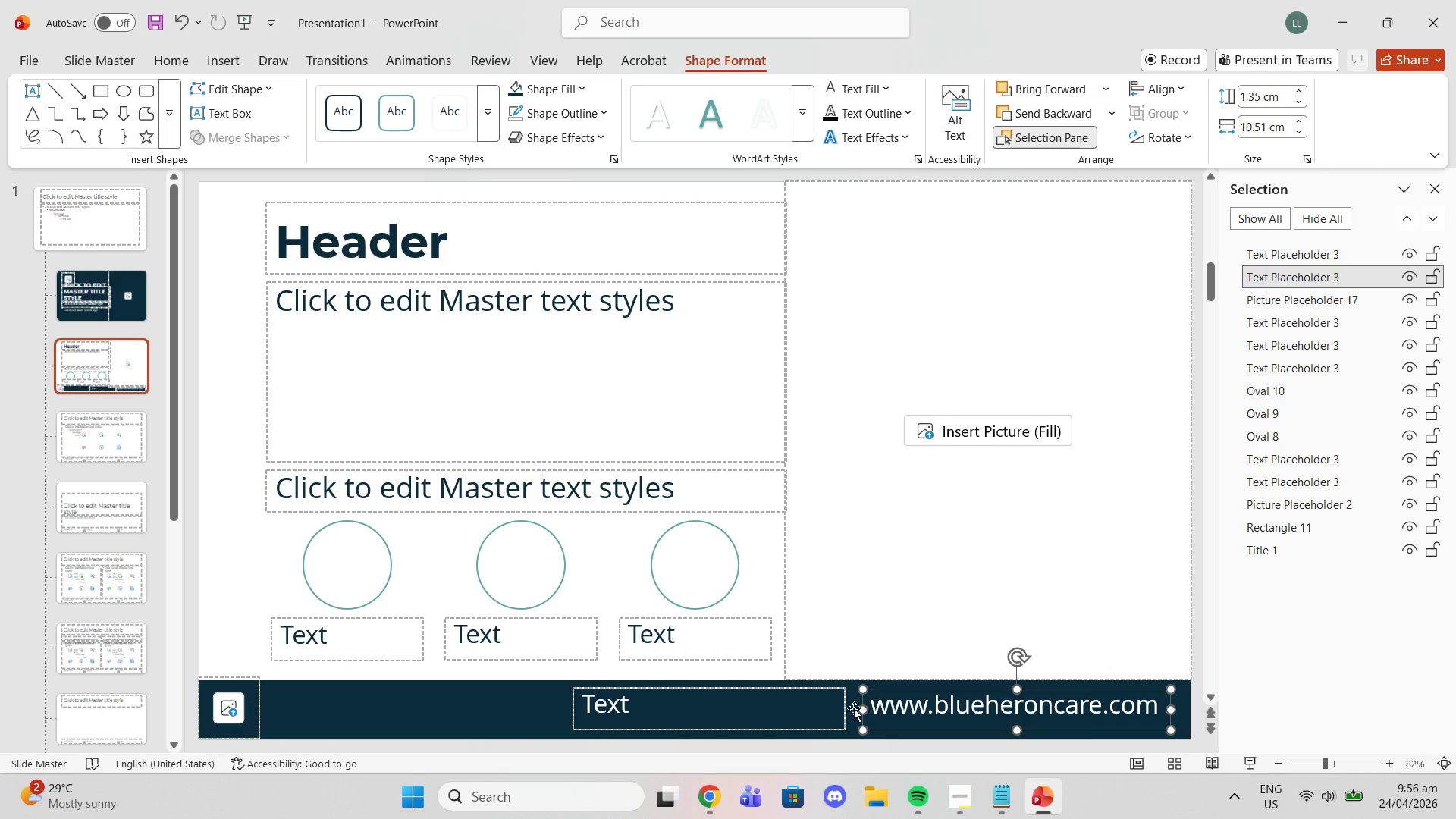 
left_click([805, 708])
 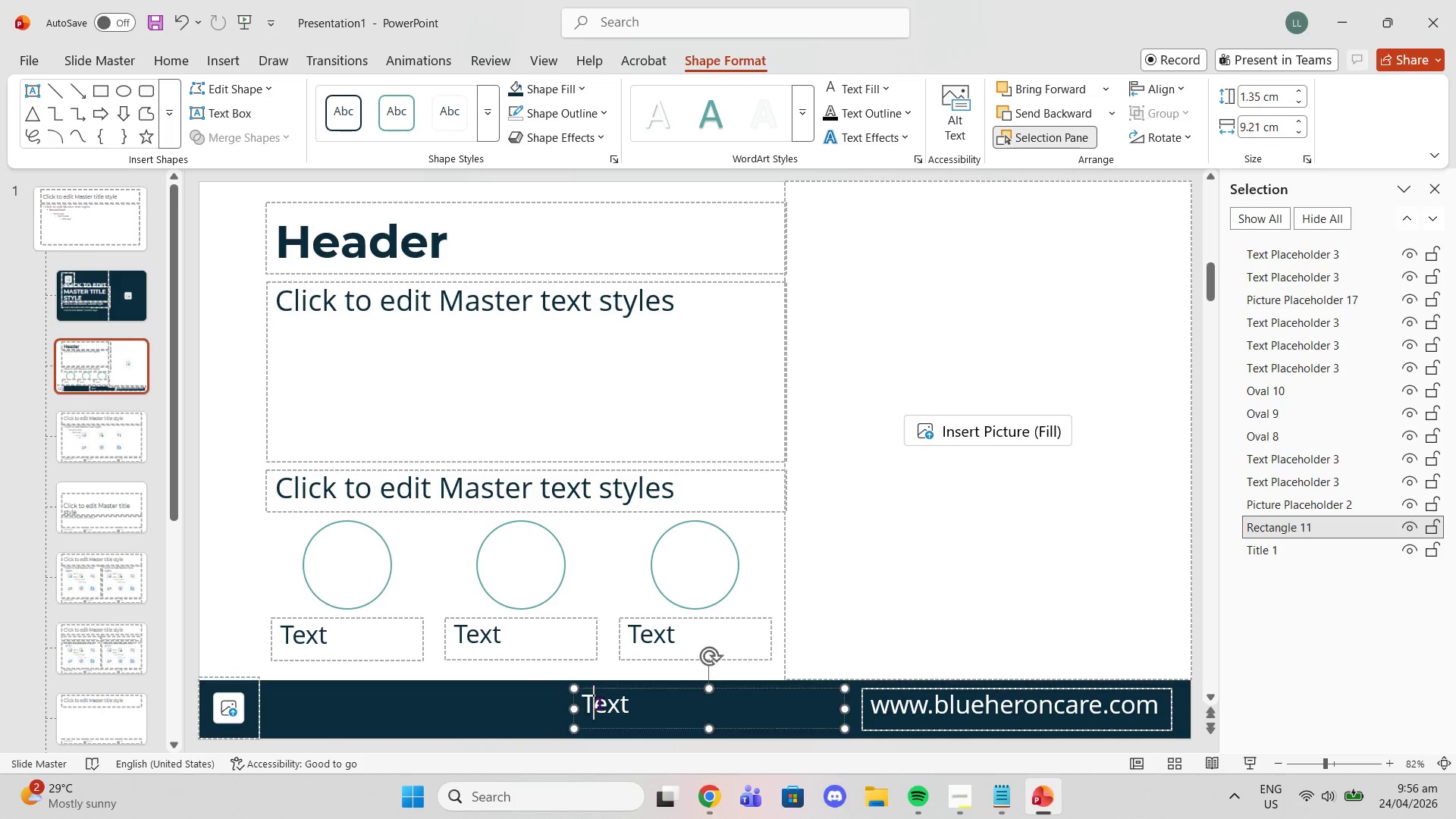 
double_click([599, 703])
 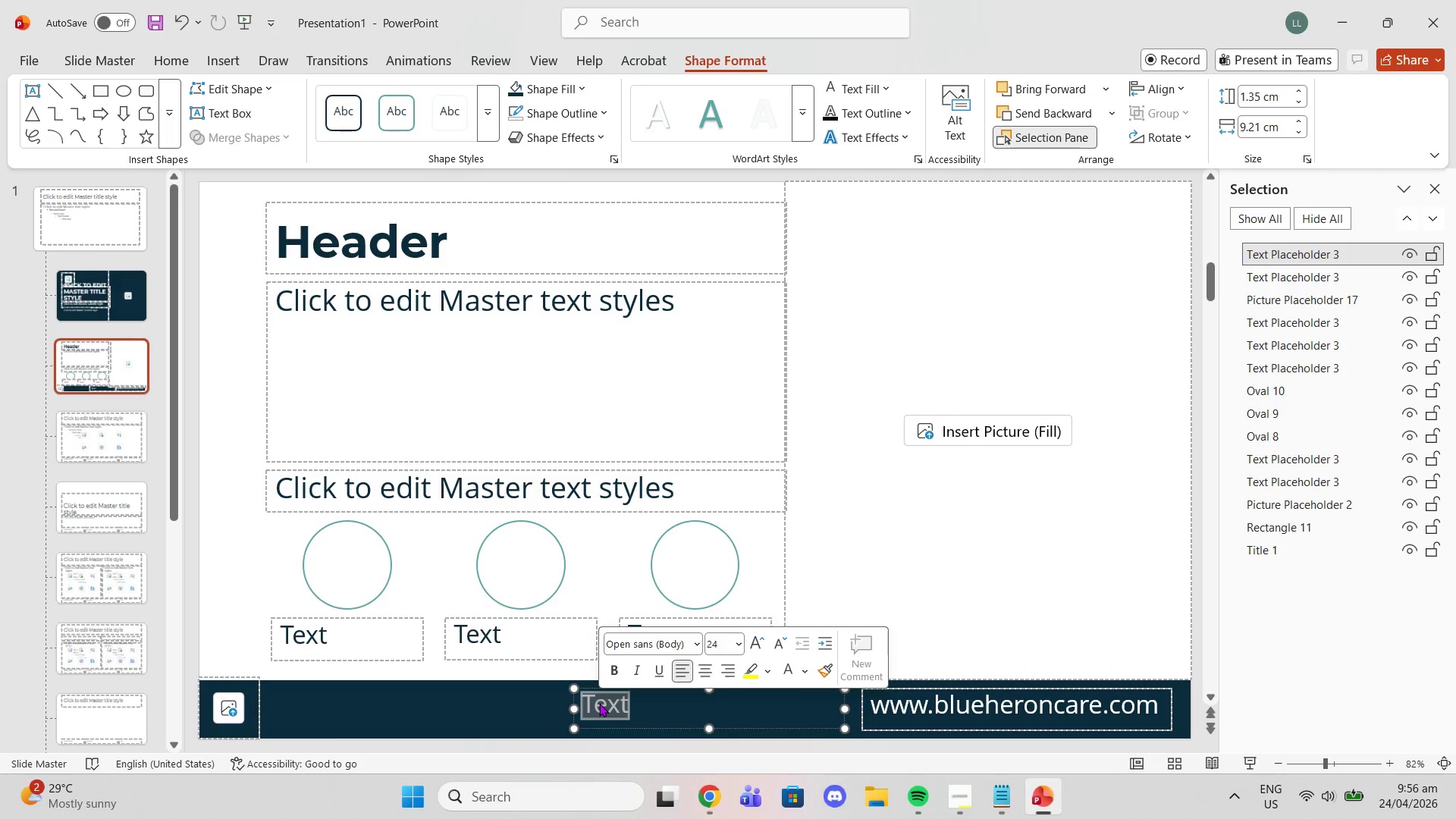 
type((123) 444 6767)
 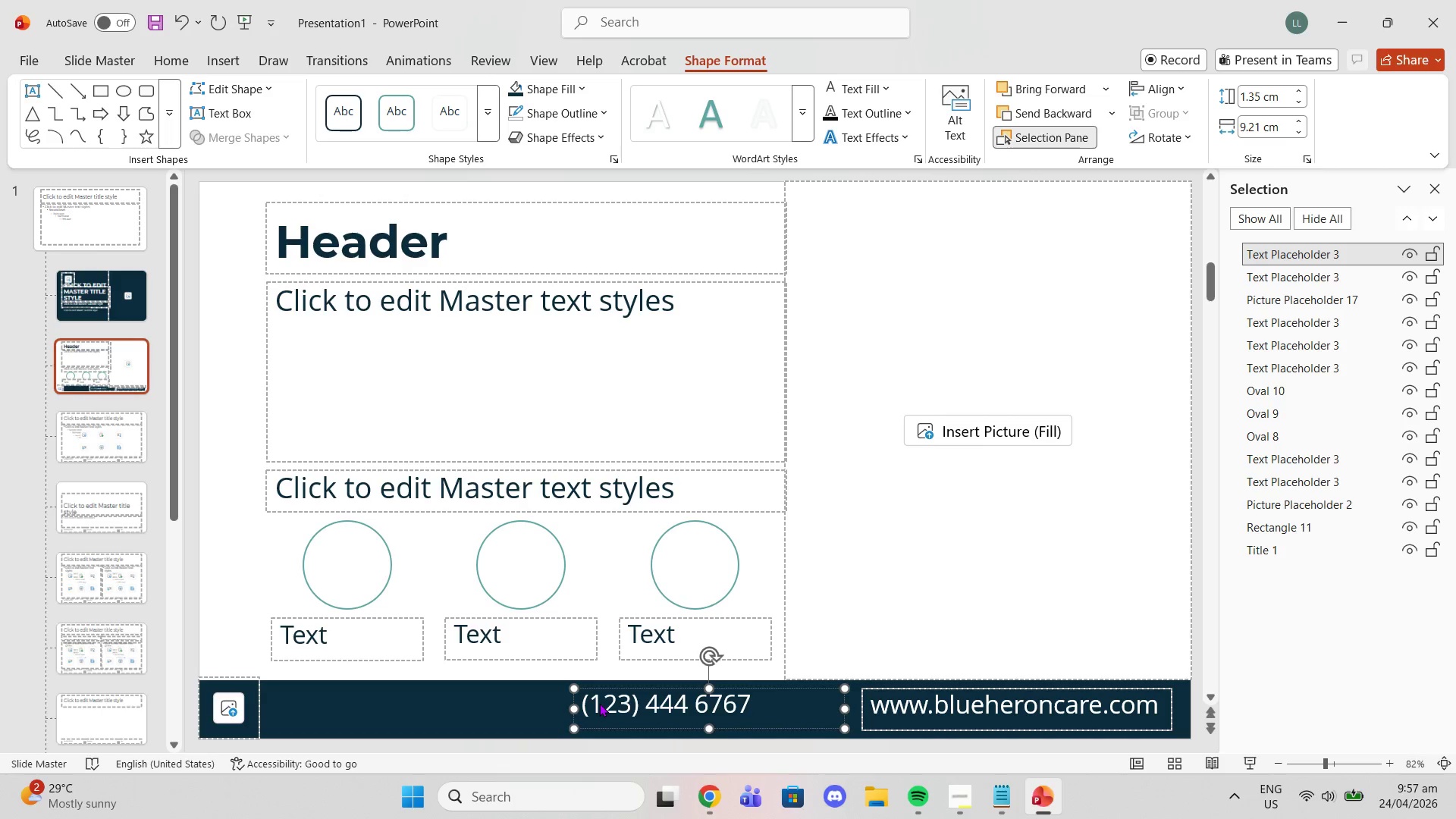 
left_click([694, 709])
 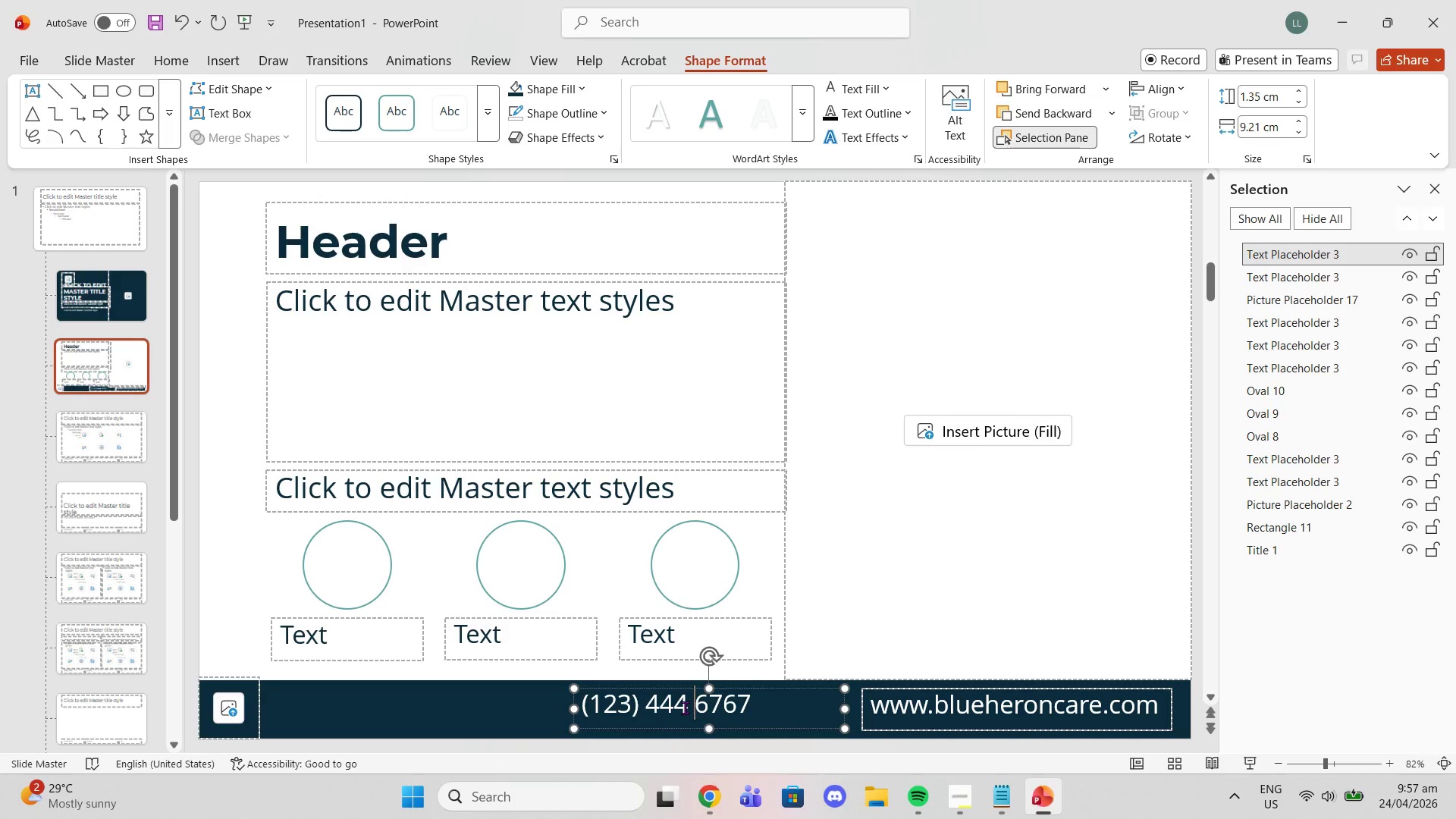 
key(Backspace)
 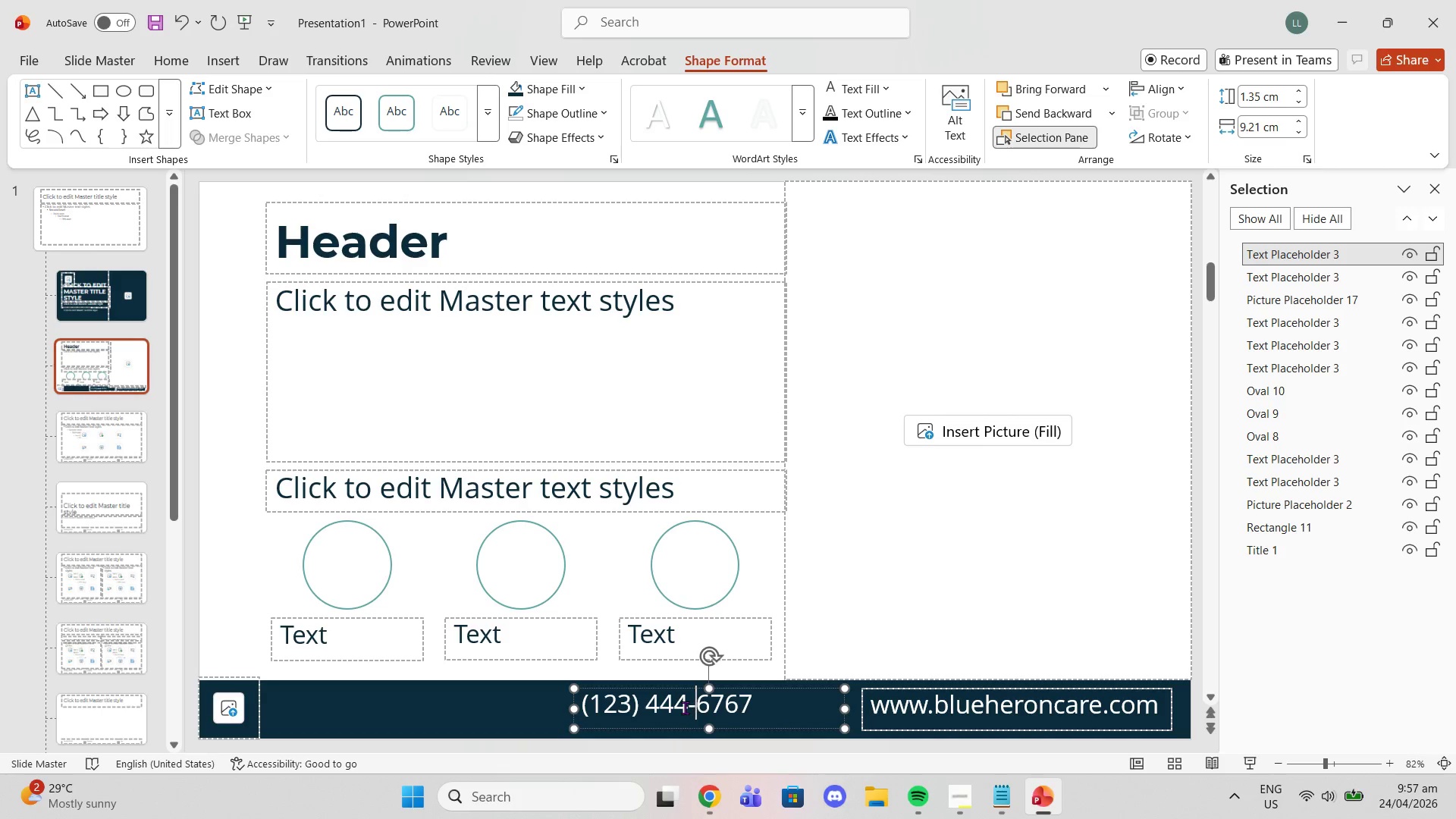 
key(Minus)
 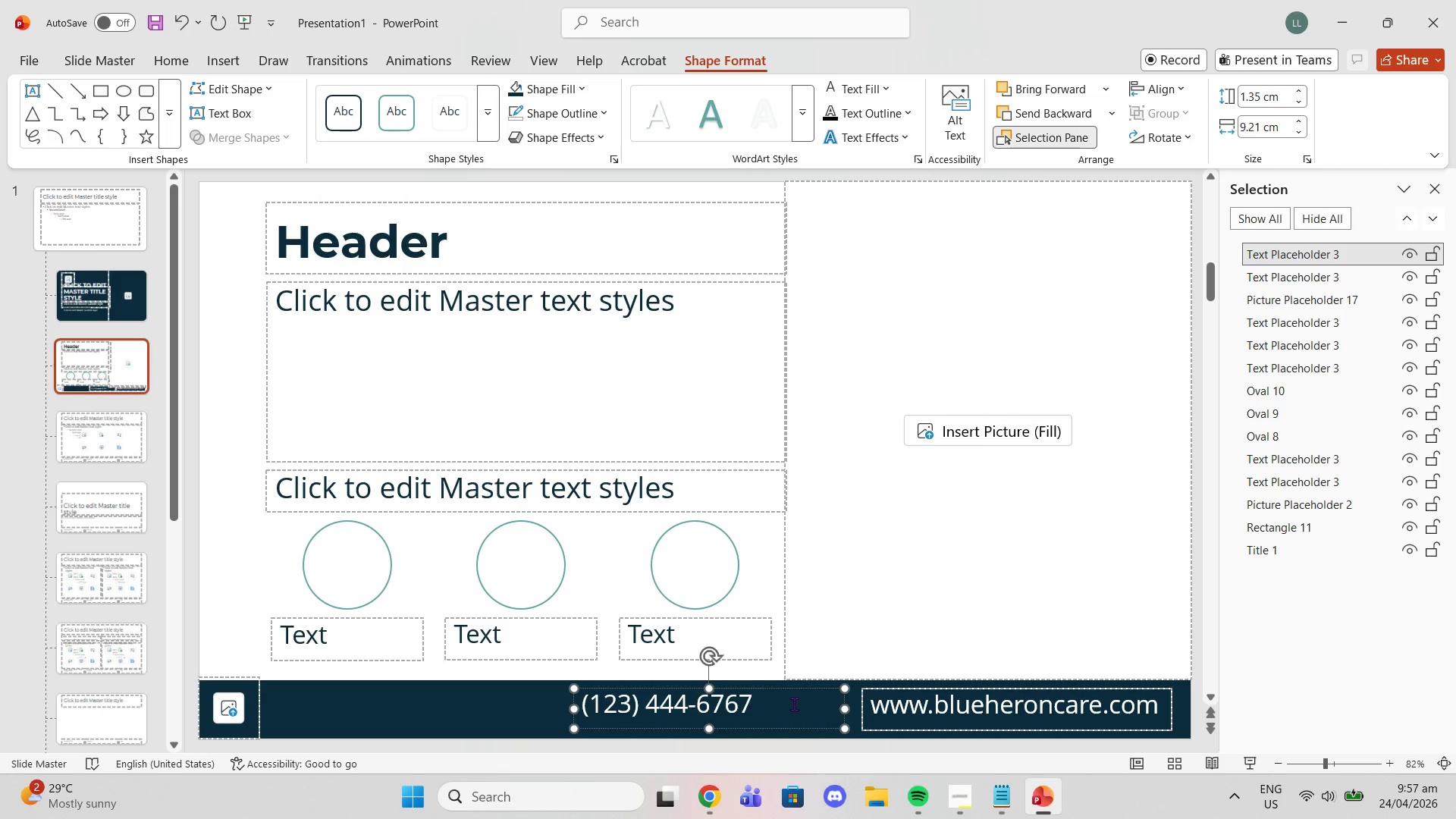 
left_click([802, 705])
 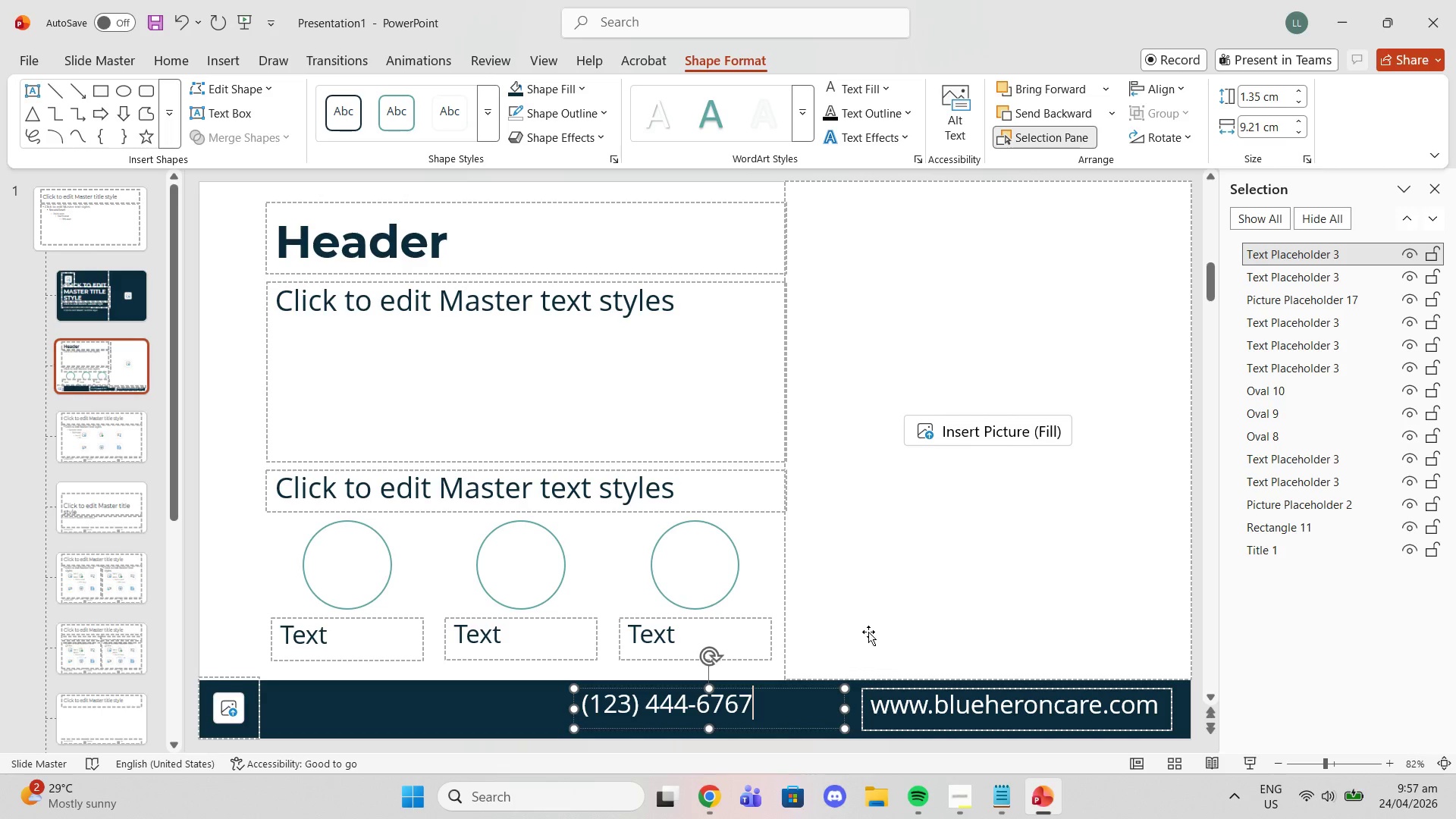 
left_click([870, 631])
 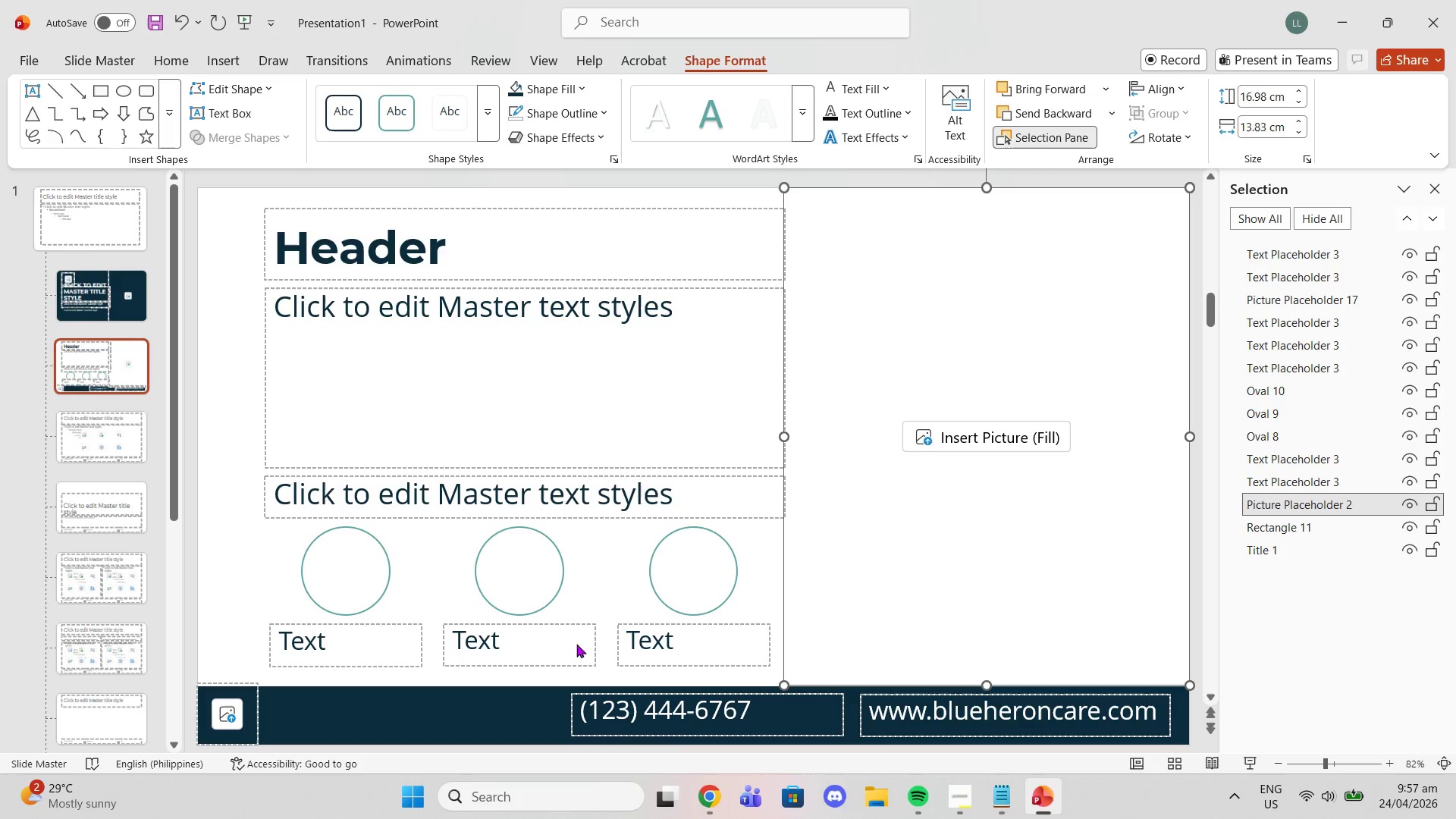 
left_click([761, 716])
 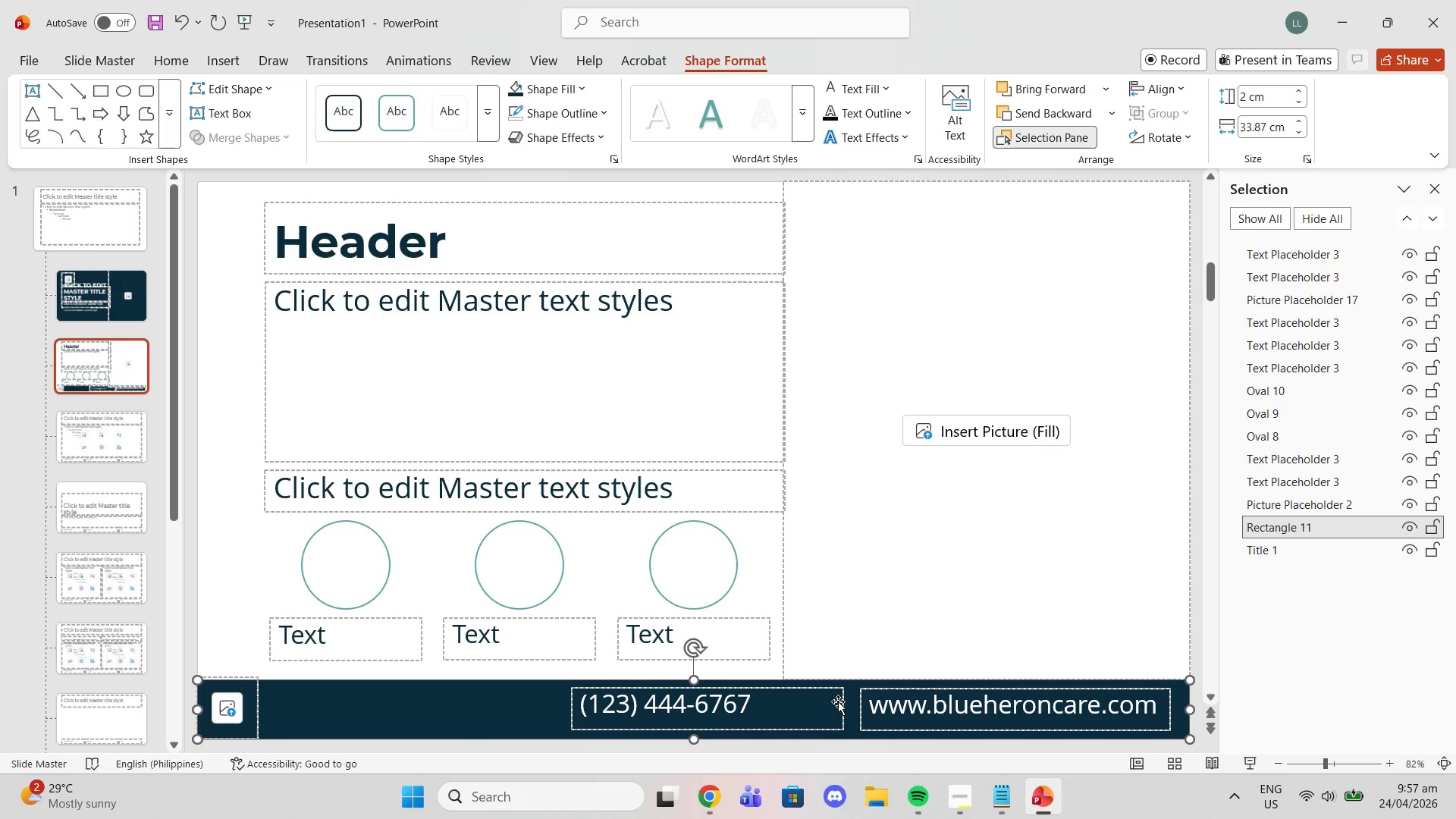 
left_click([839, 701])
 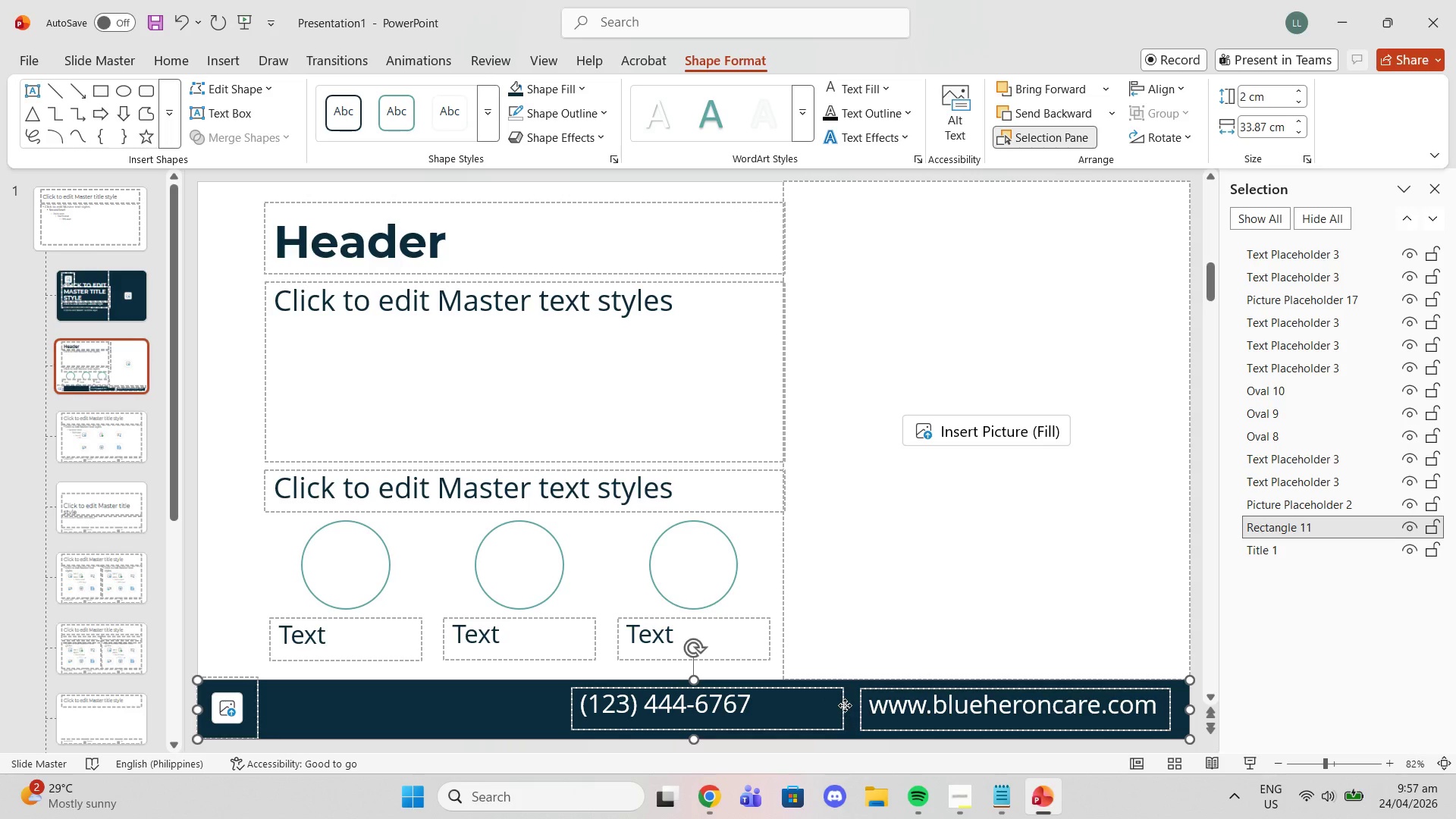 
left_click([845, 705])
 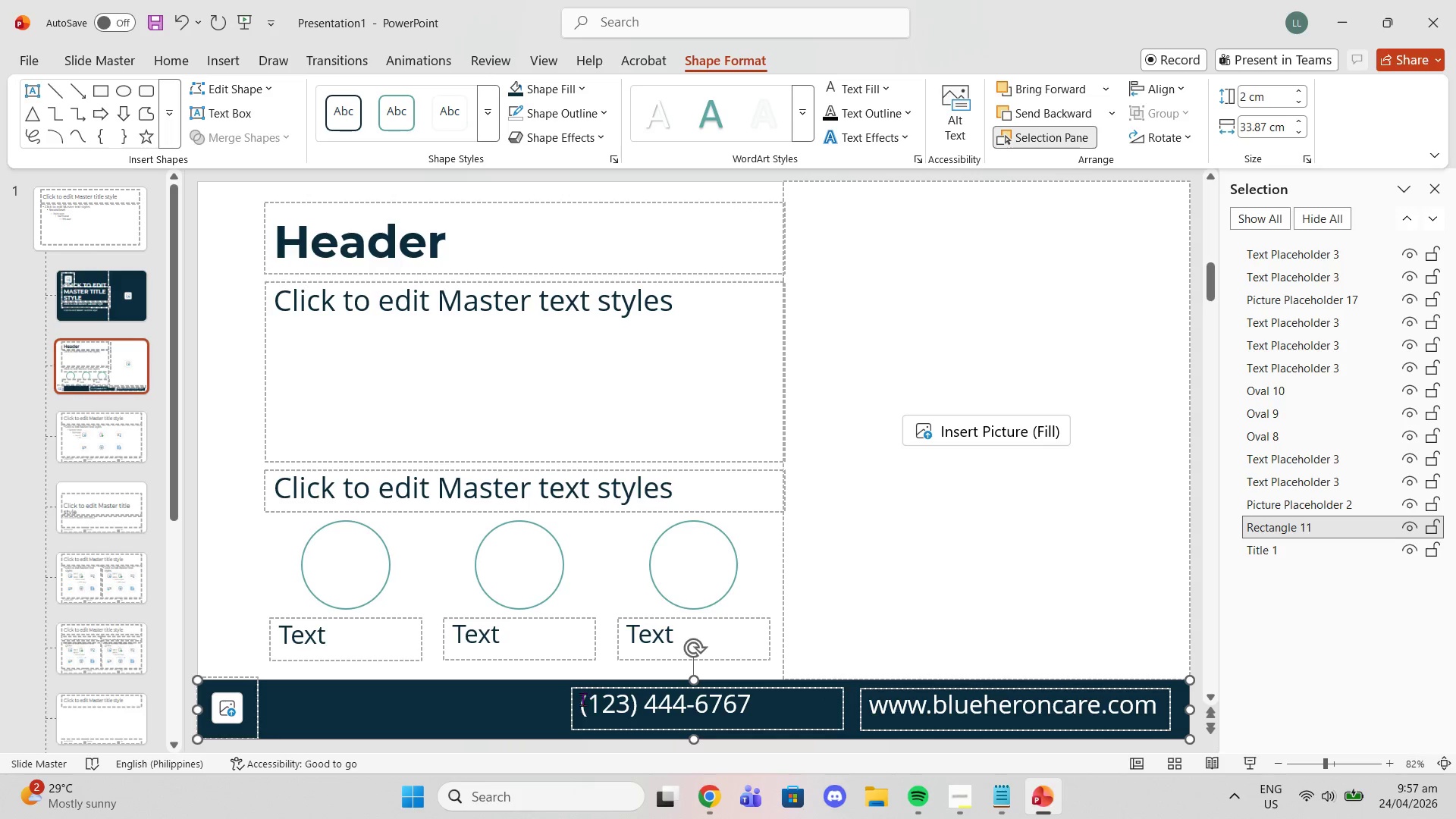 
left_click([573, 700])
 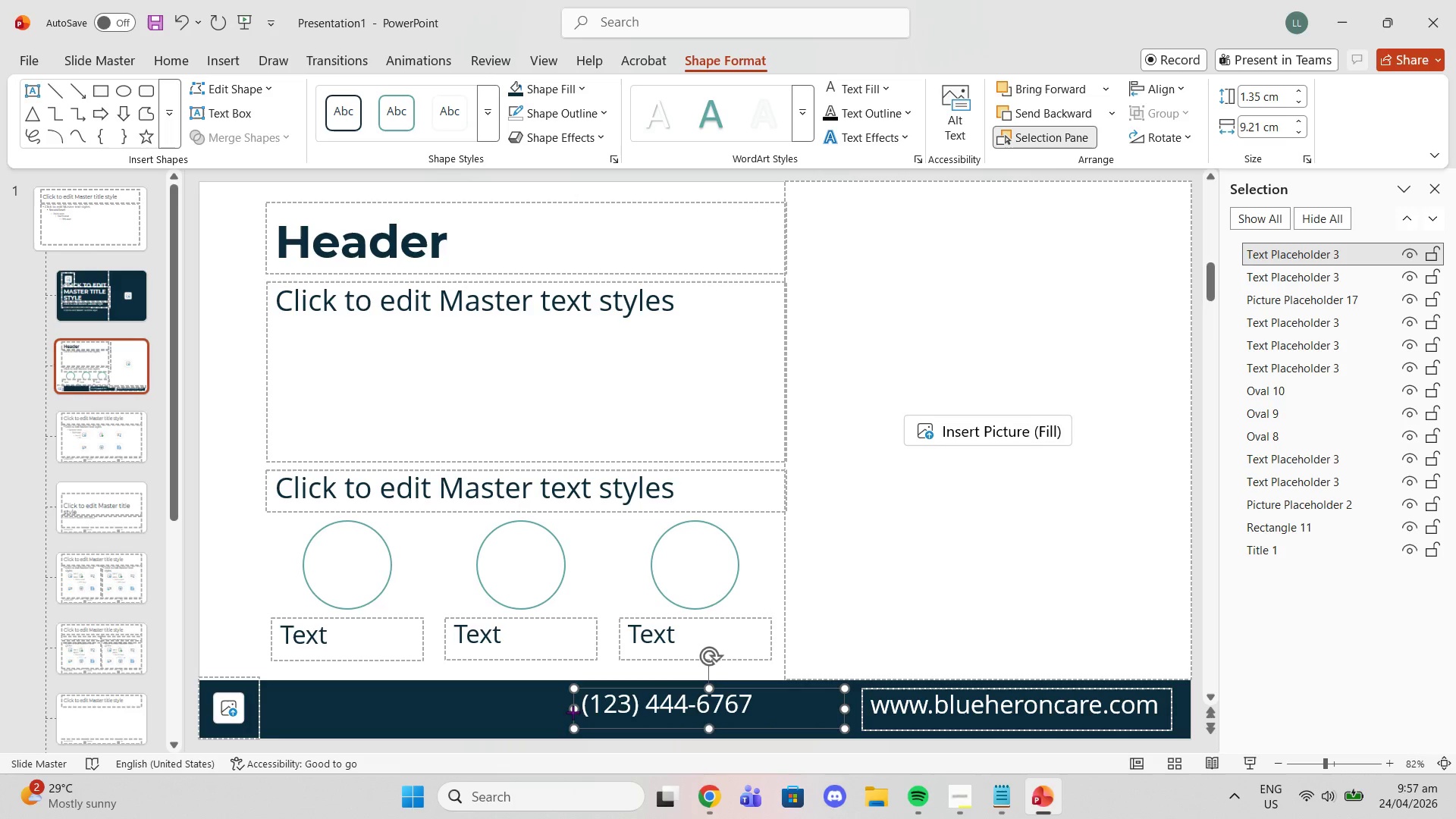 
left_click_drag(start_coordinate=[573, 712], to_coordinate=[651, 723])
 